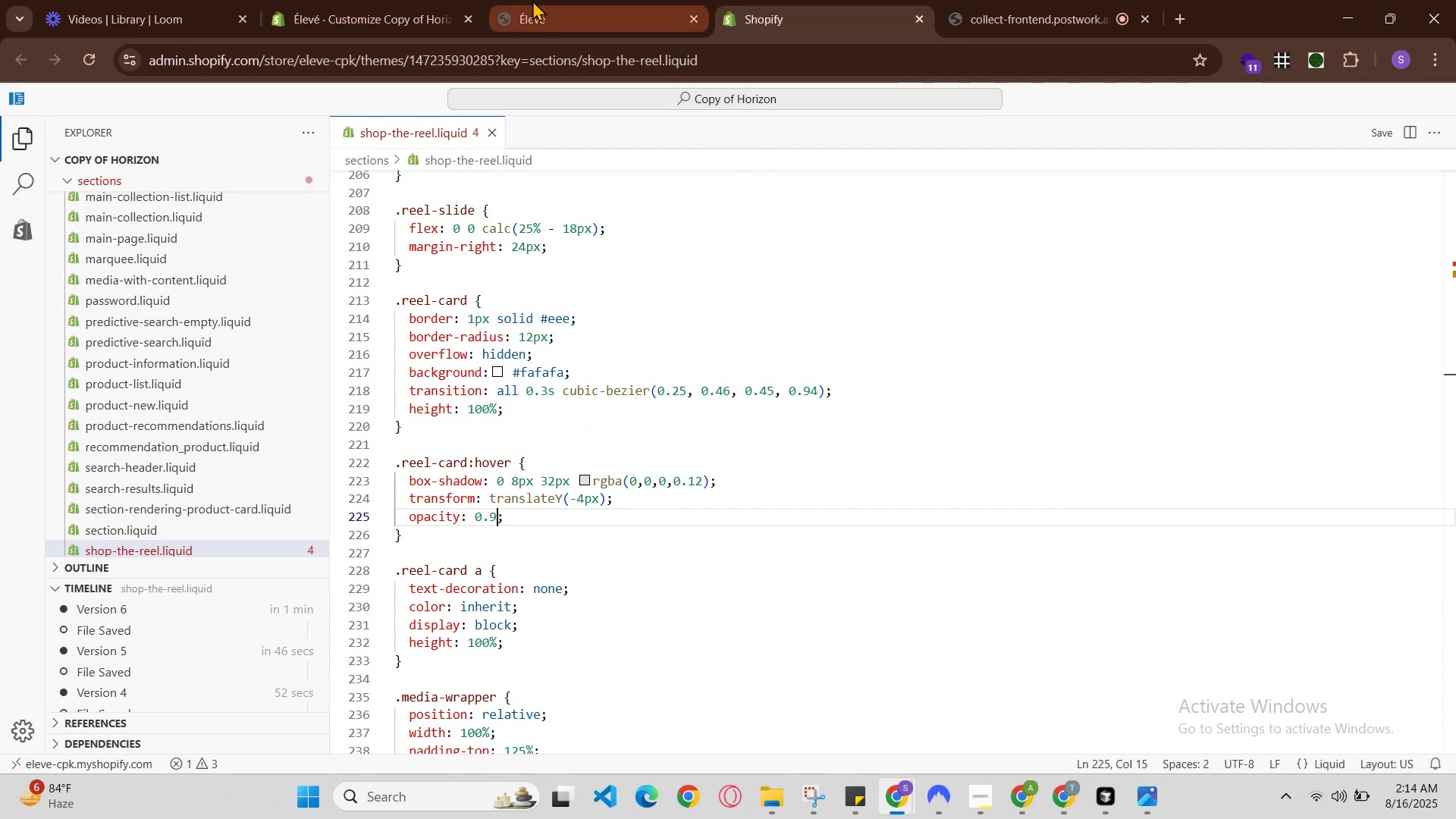 
left_click([532, 0])
 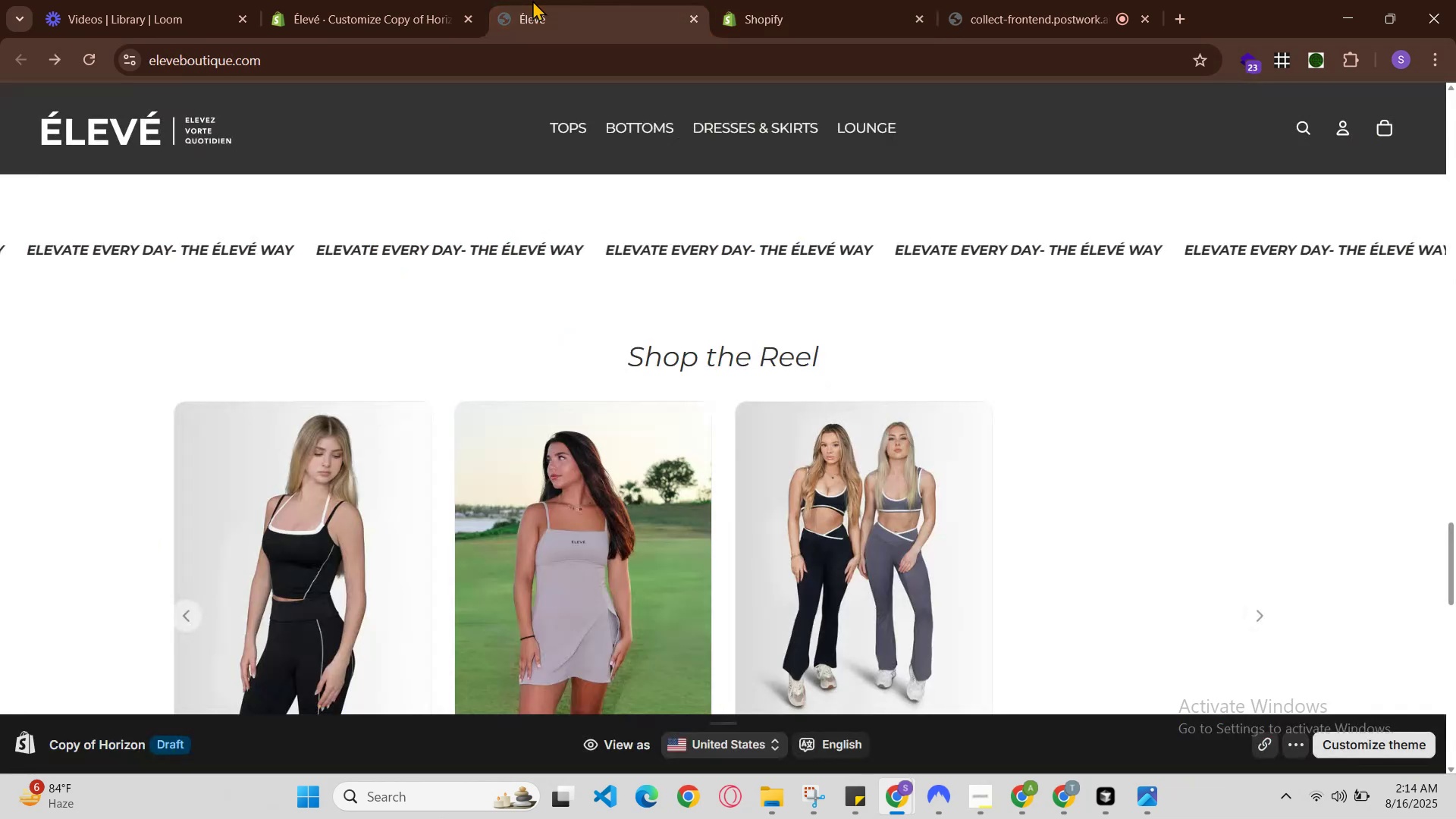 
key(Control+R)
 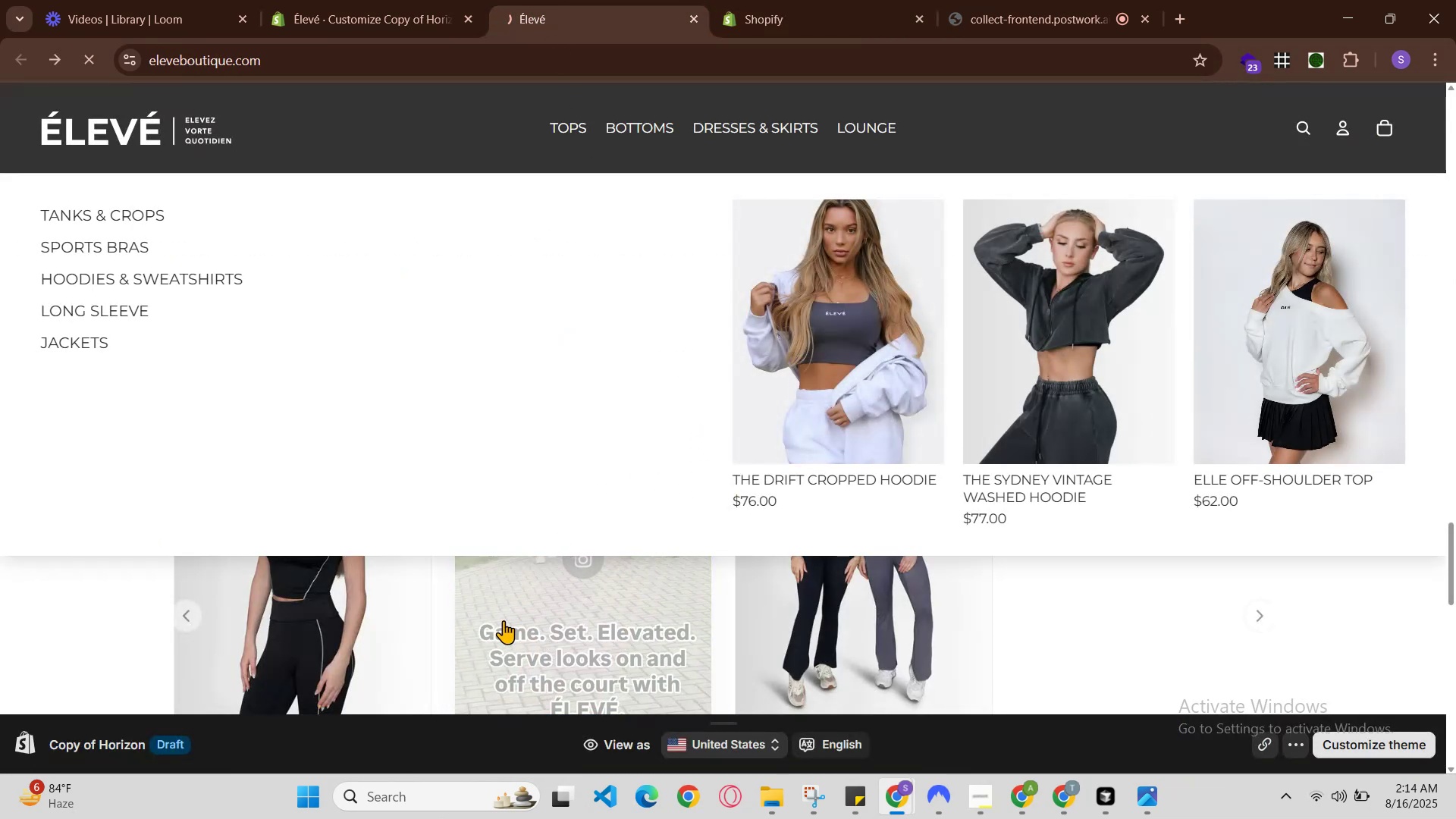 
scroll: coordinate [381, 647], scroll_direction: none, amount: 0.0
 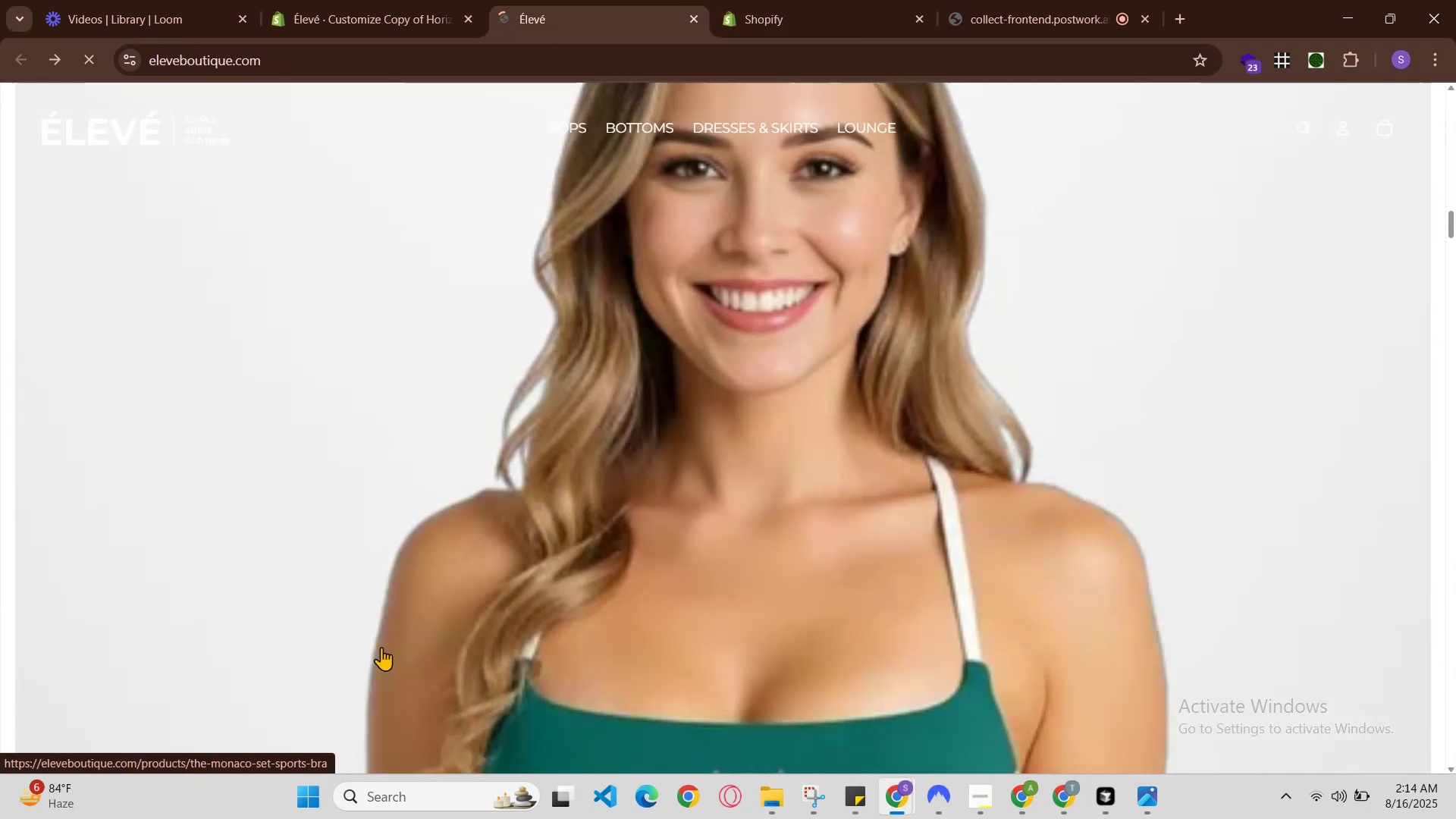 
scroll: coordinate [382, 648], scroll_direction: down, amount: 2.0
 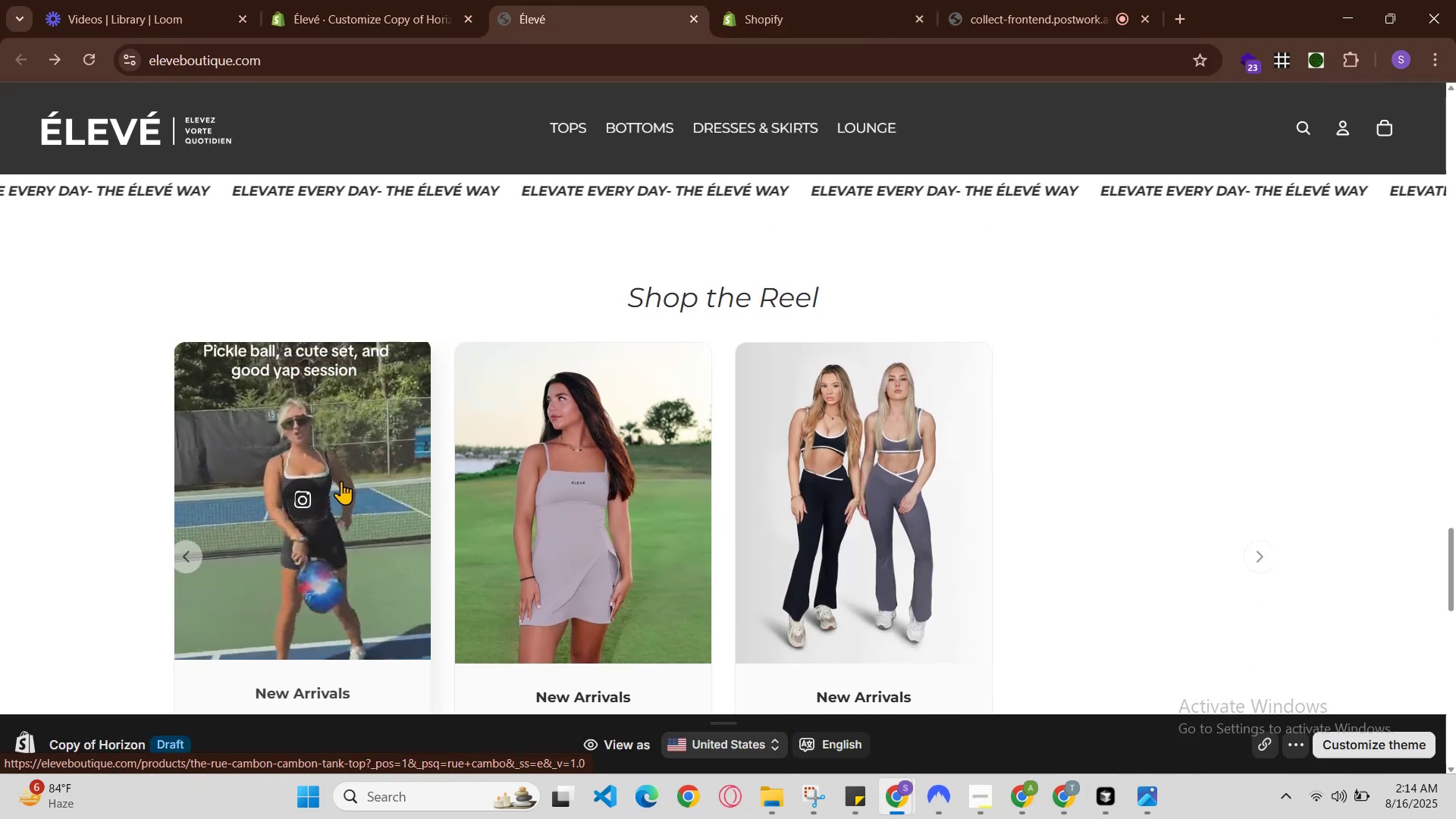 
left_click([788, 0])
 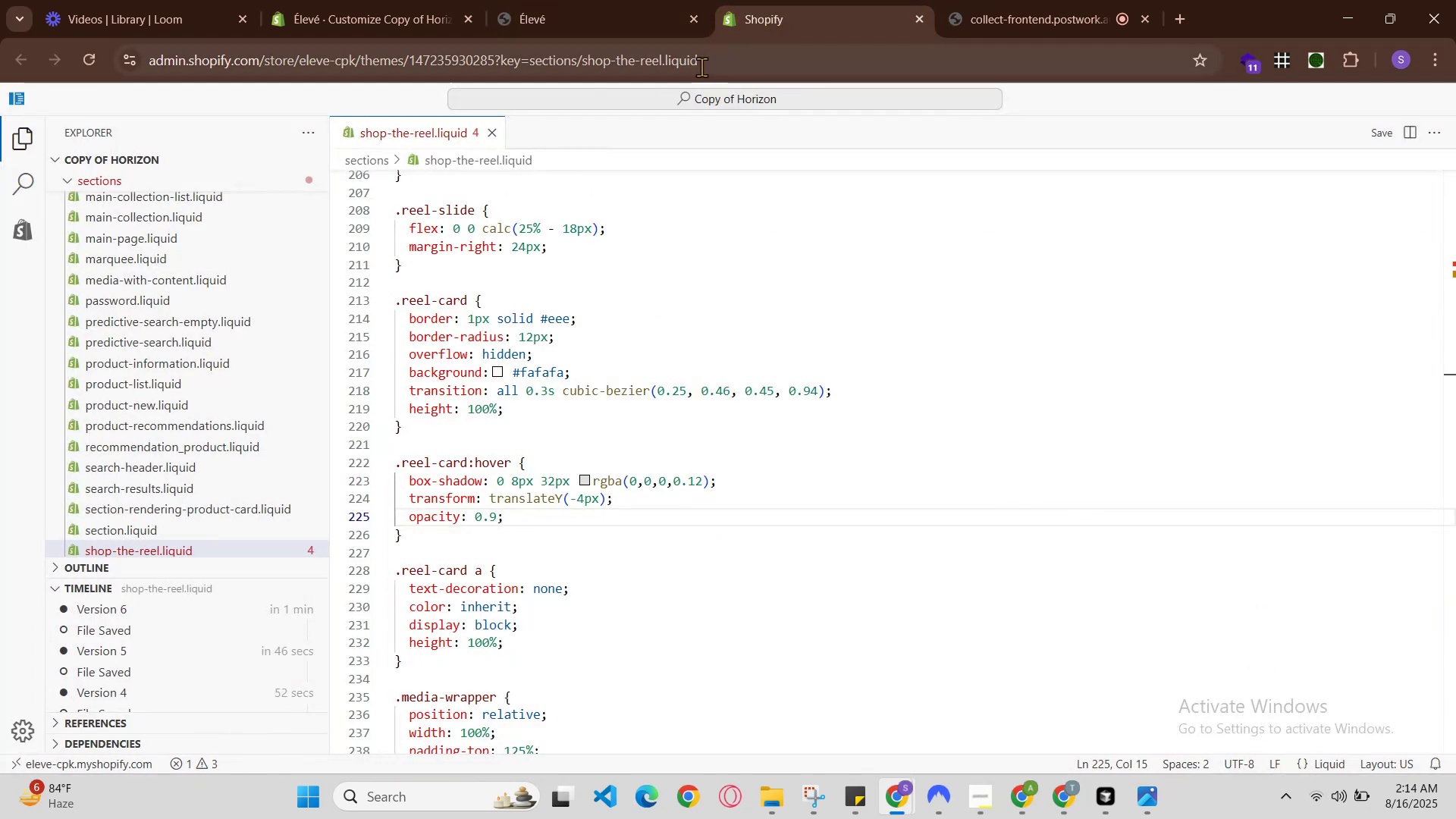 
key(Backspace)
 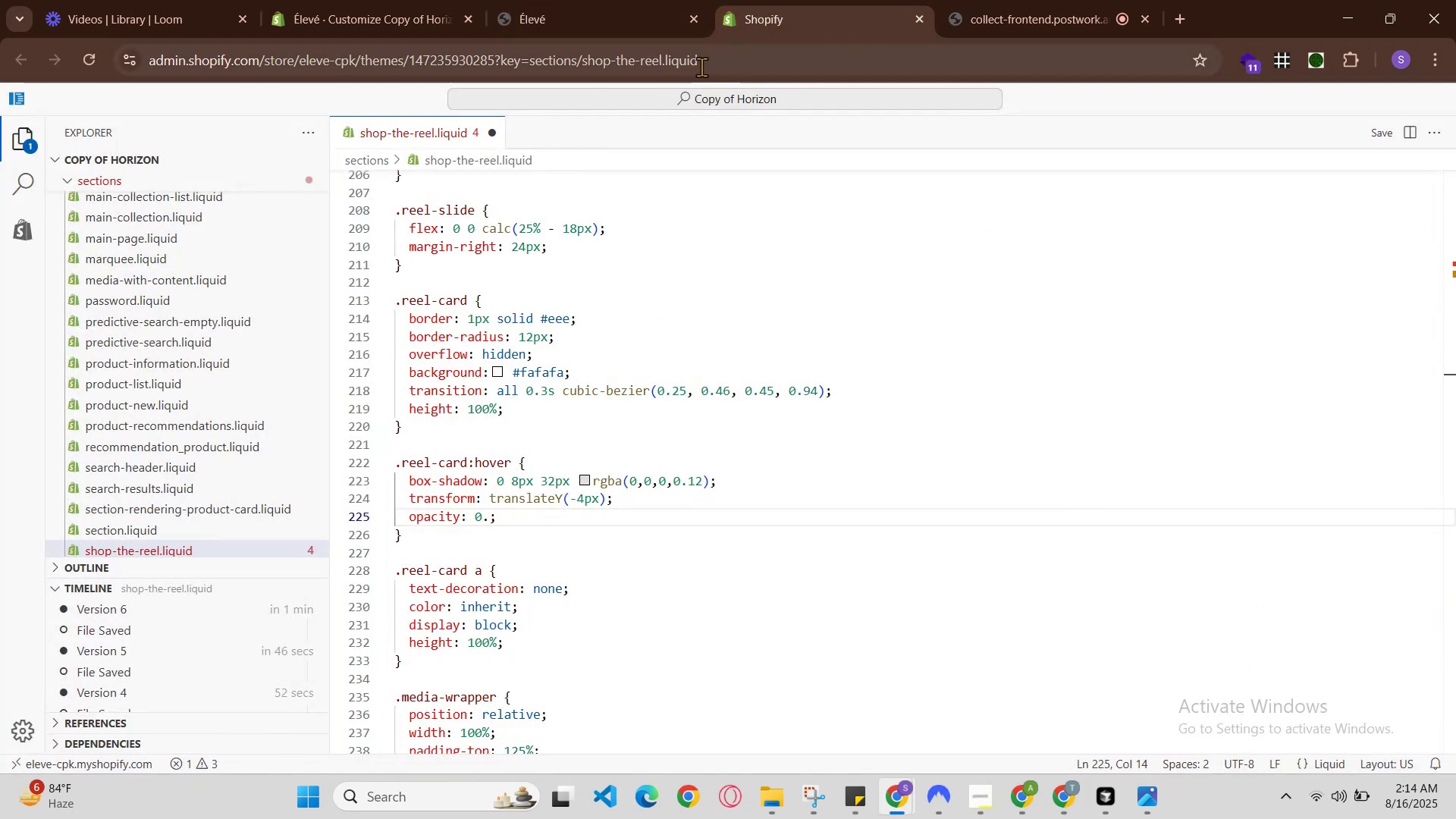 
key(5)
 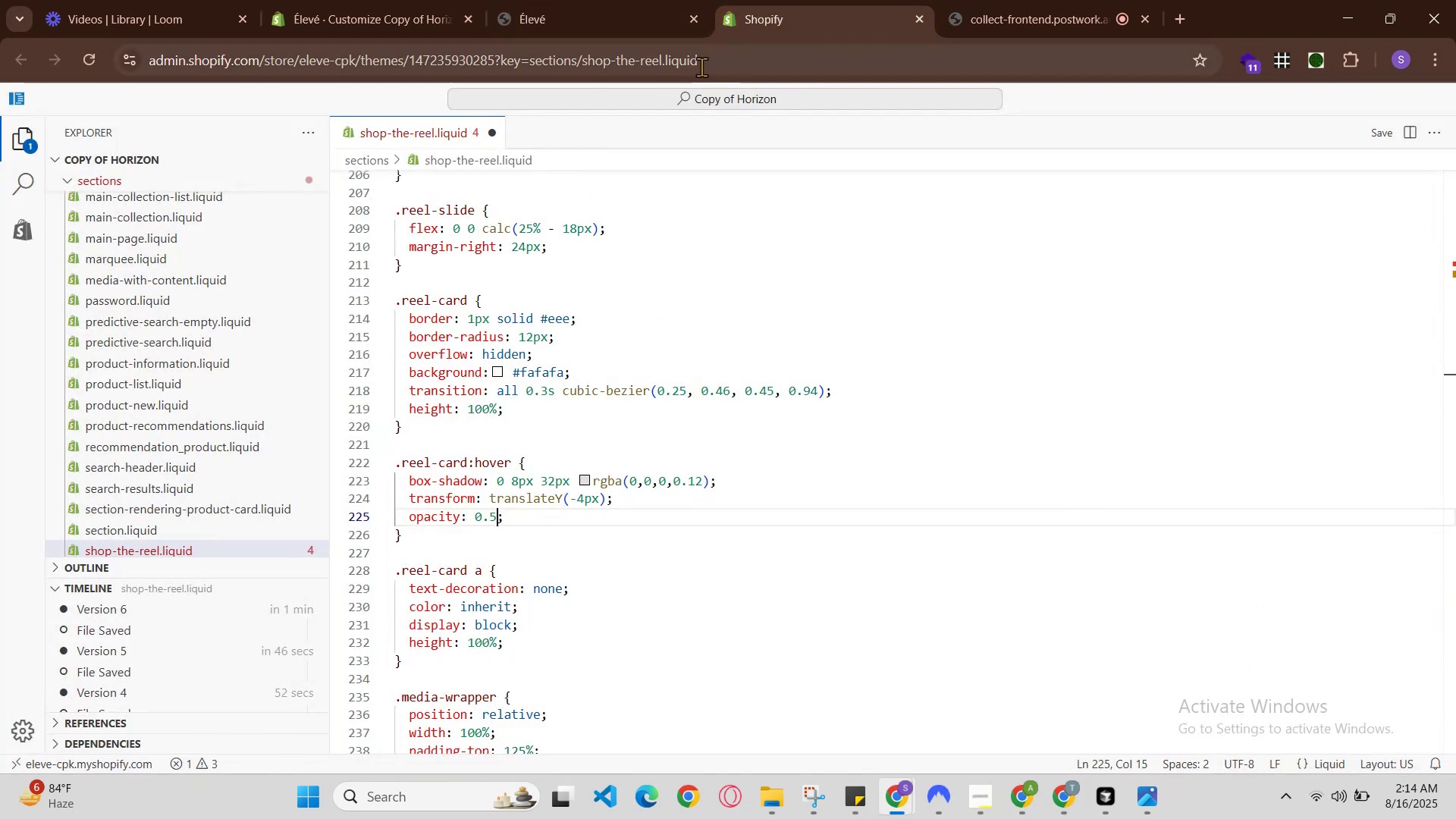 
hold_key(key=ControlLeft, duration=0.58)
 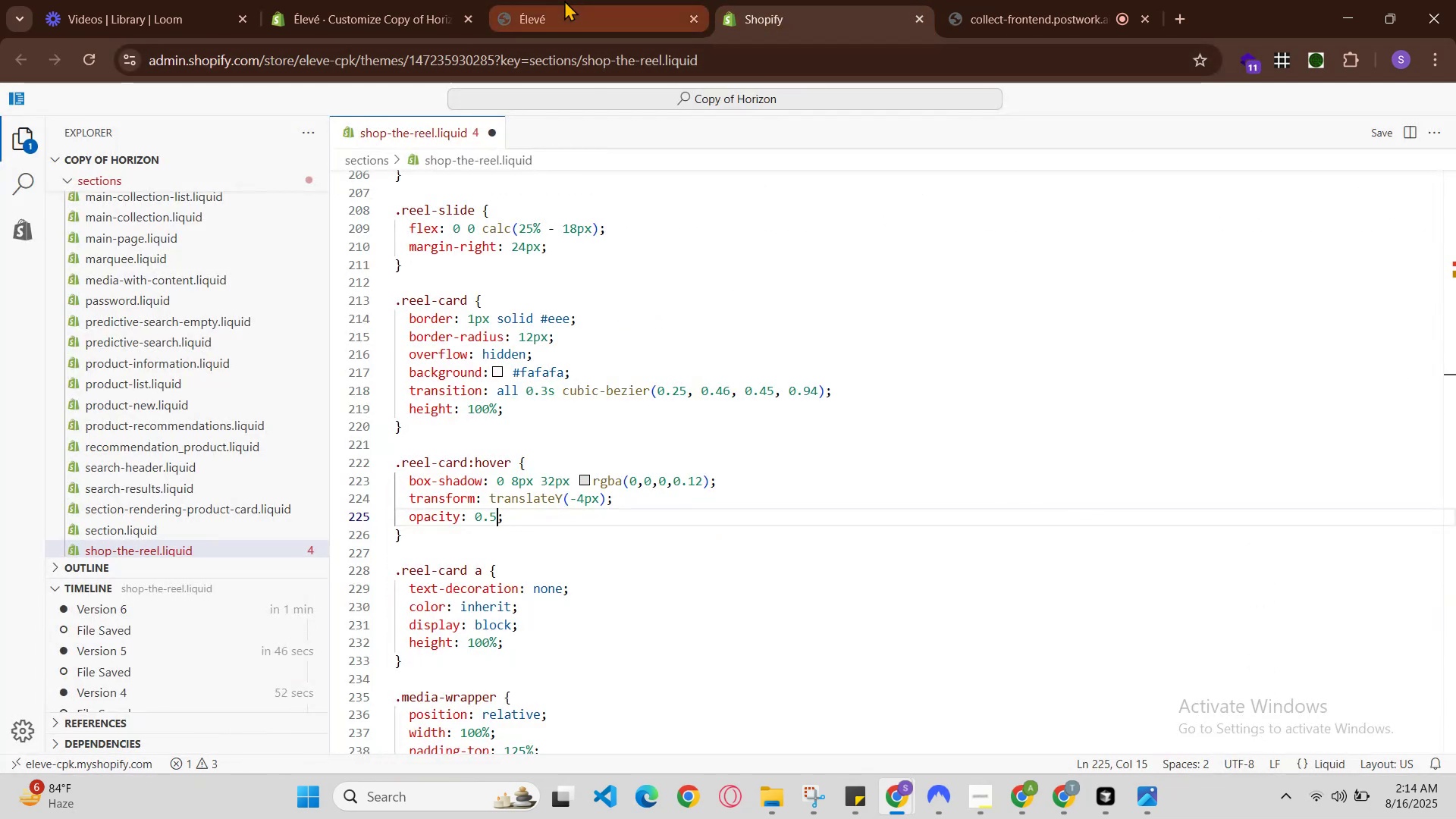 
hold_key(key=S, duration=0.34)
 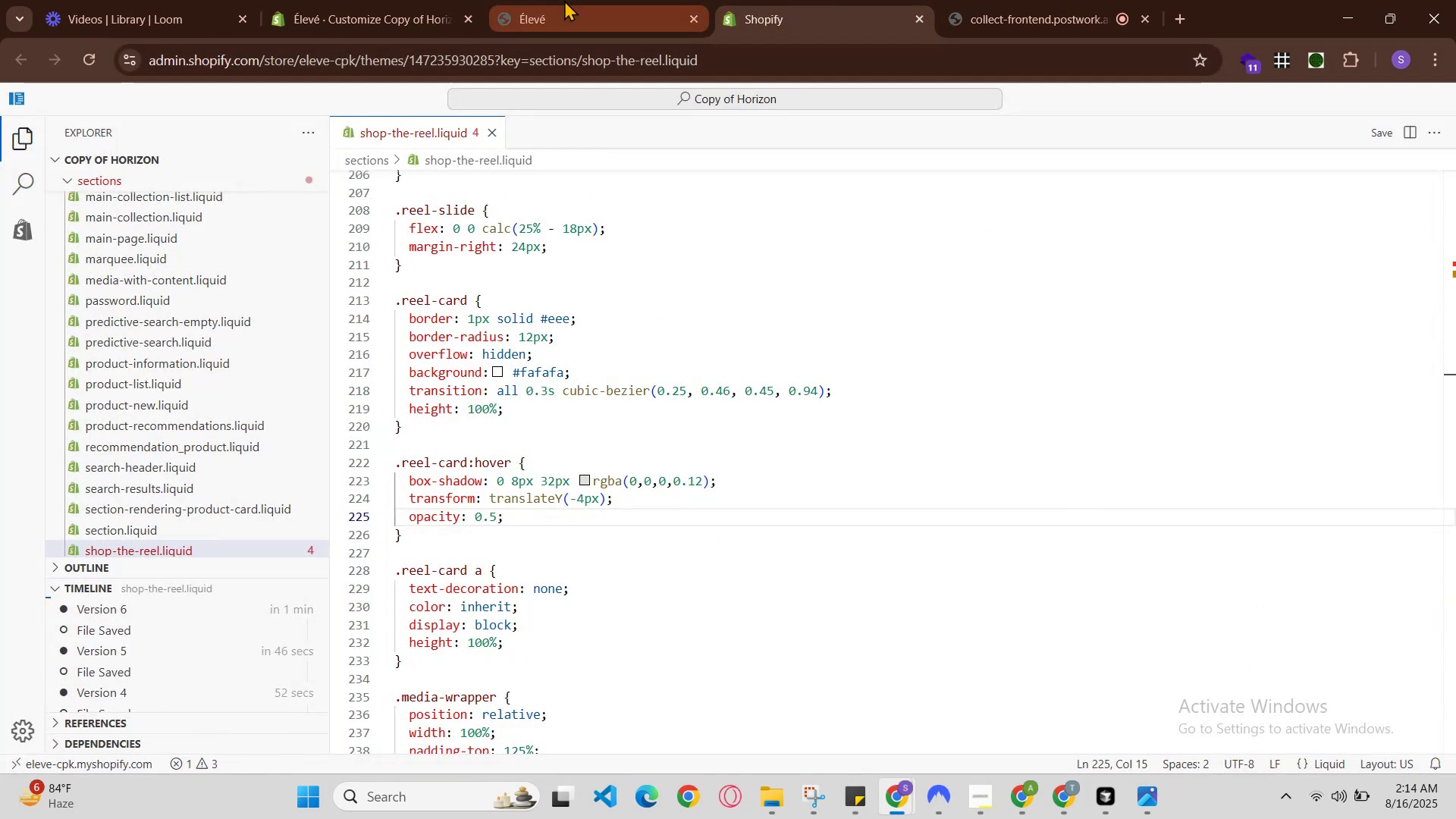 
left_click([564, 0])
 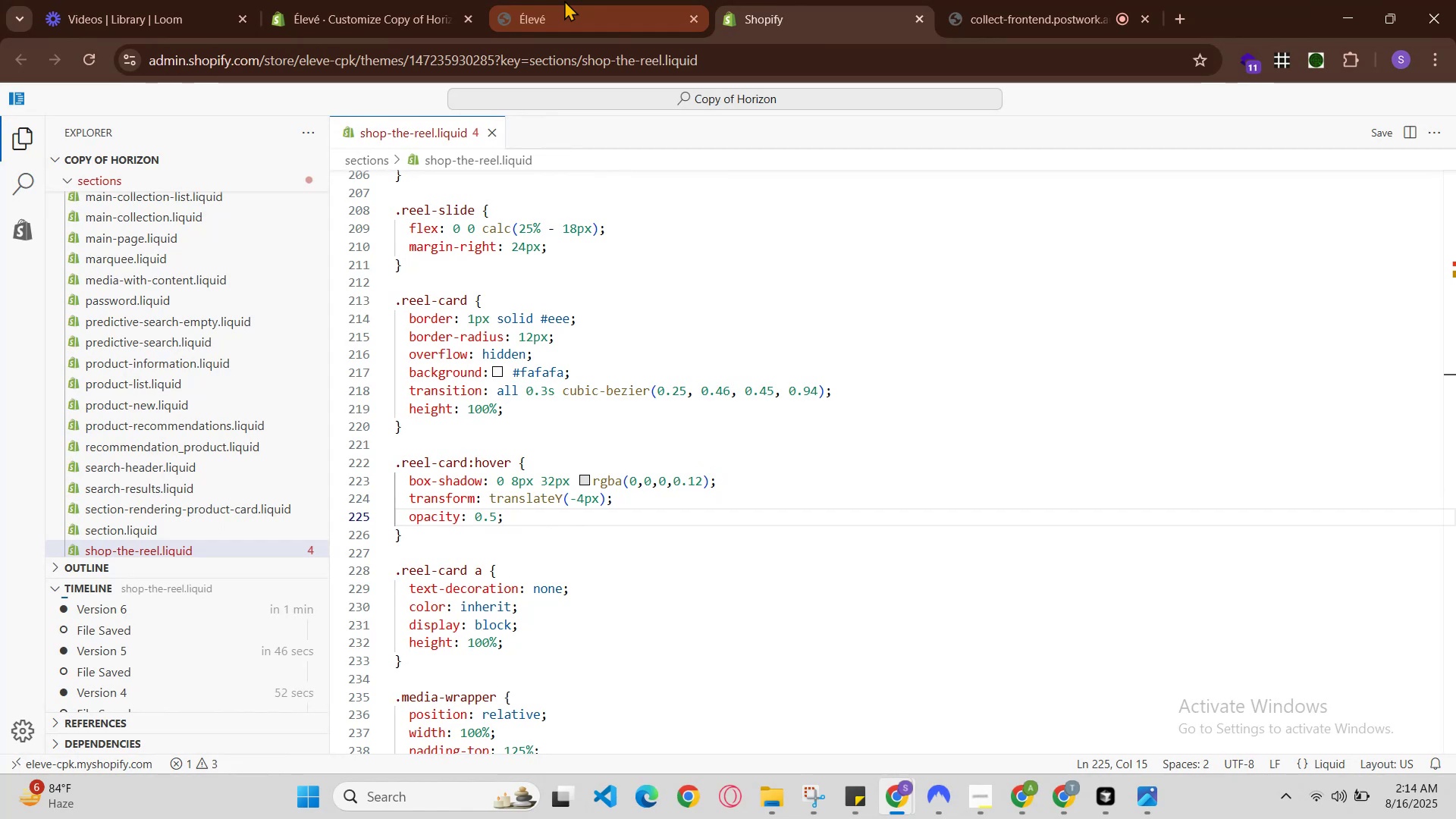 
key(Control+R)
 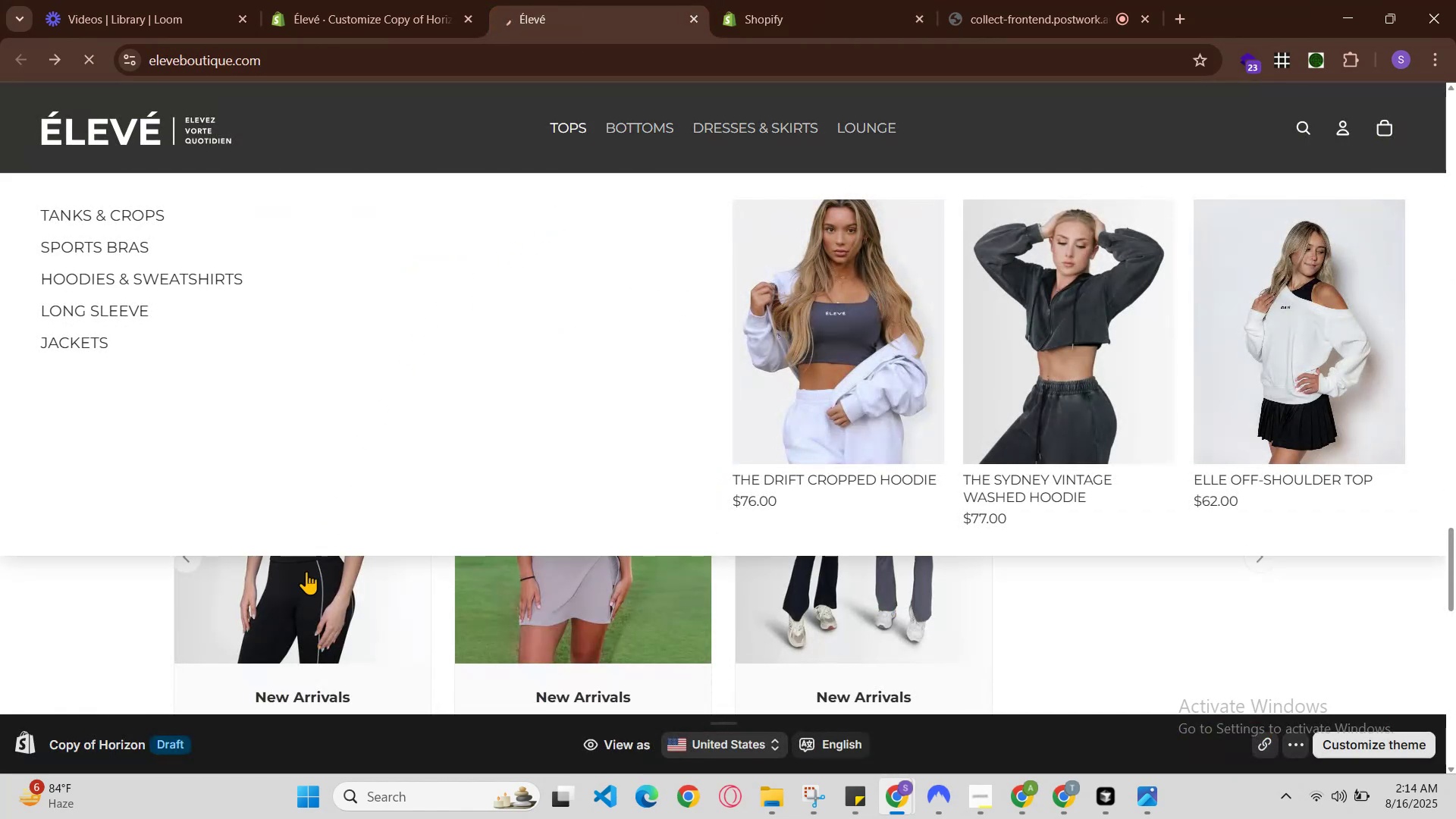 
scroll: coordinate [297, 617], scroll_direction: none, amount: 0.0
 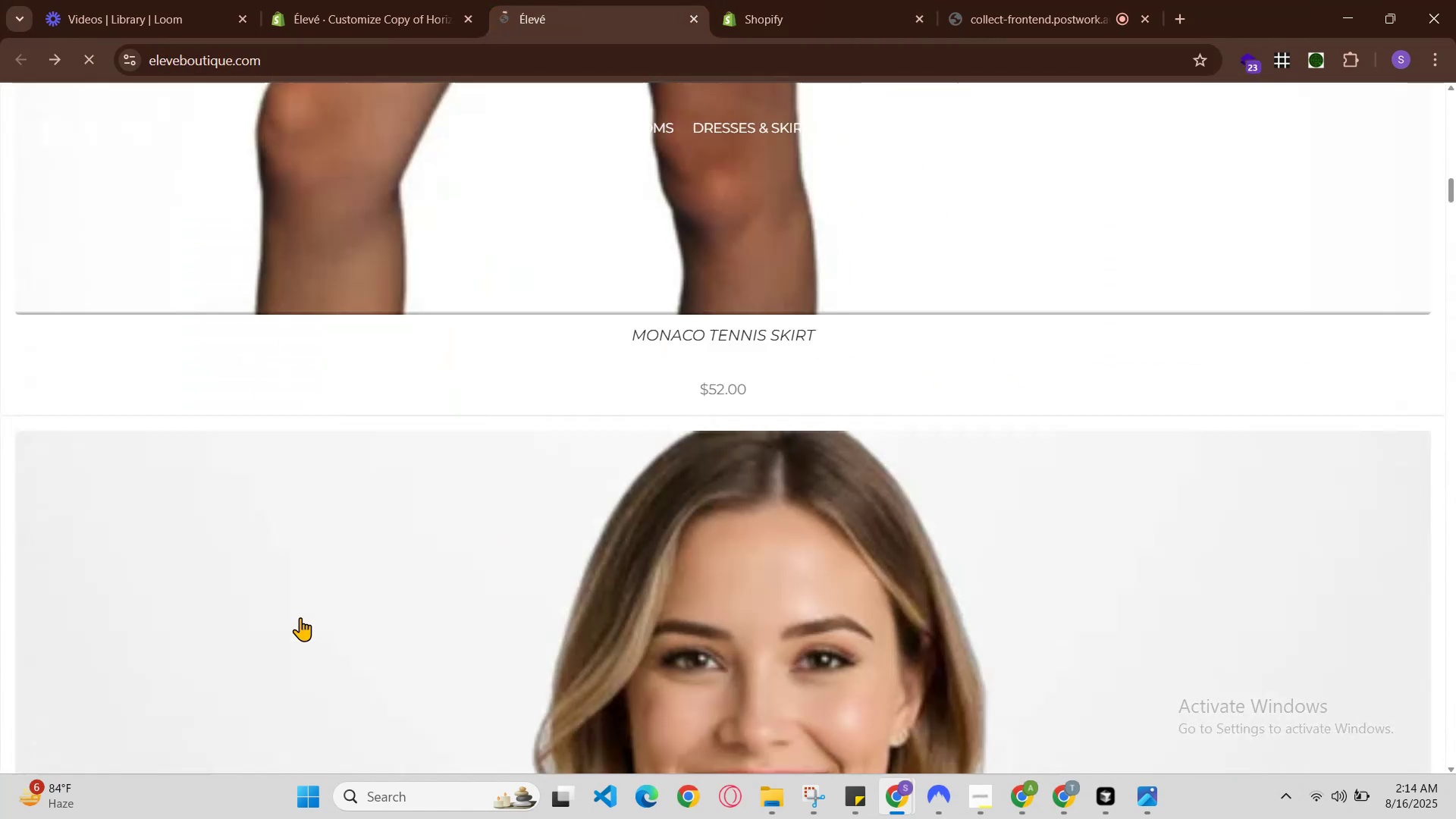 
scroll: coordinate [338, 584], scroll_direction: down, amount: 3.0
 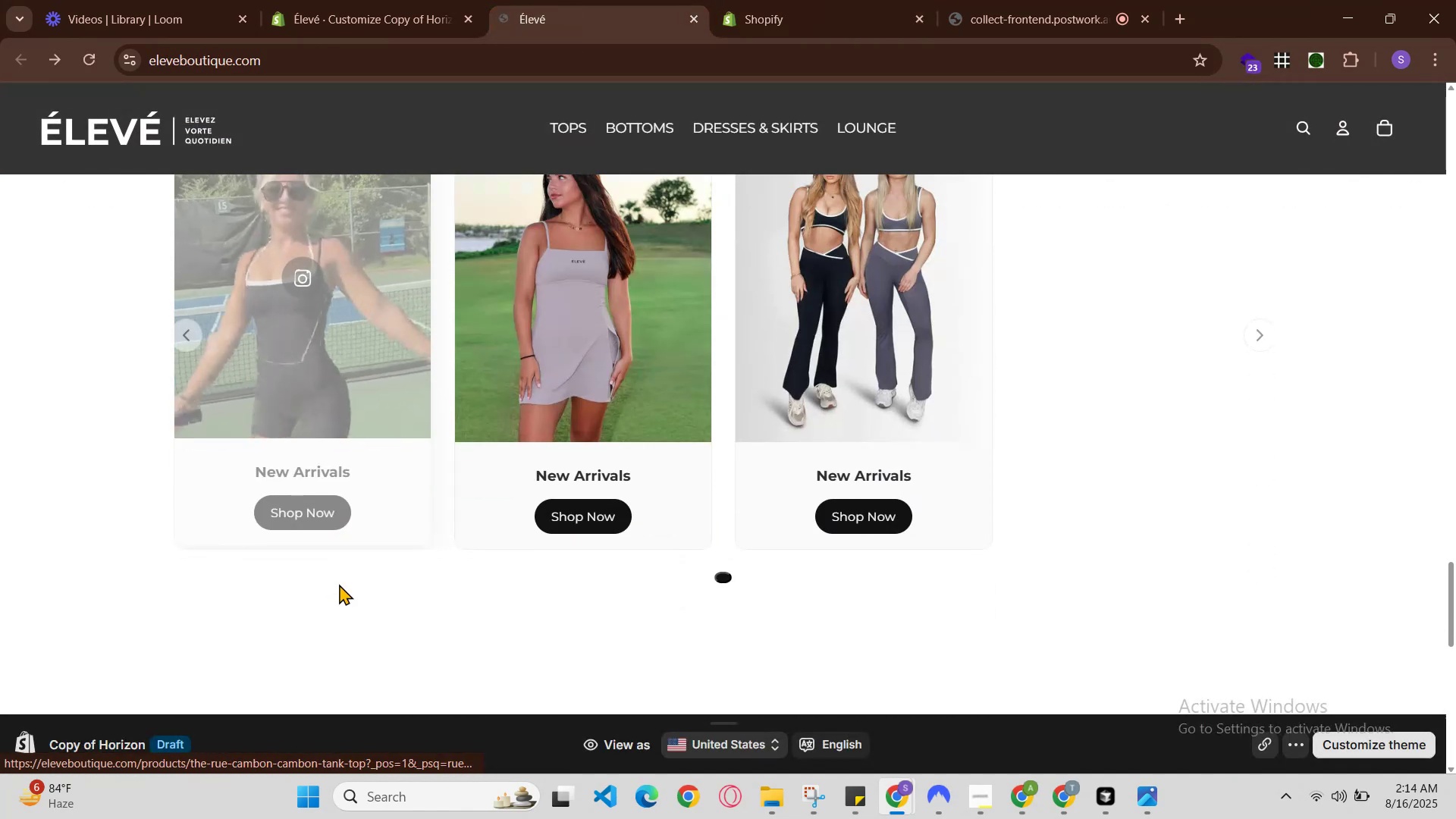 
scroll: coordinate [339, 584], scroll_direction: up, amount: 1.0
 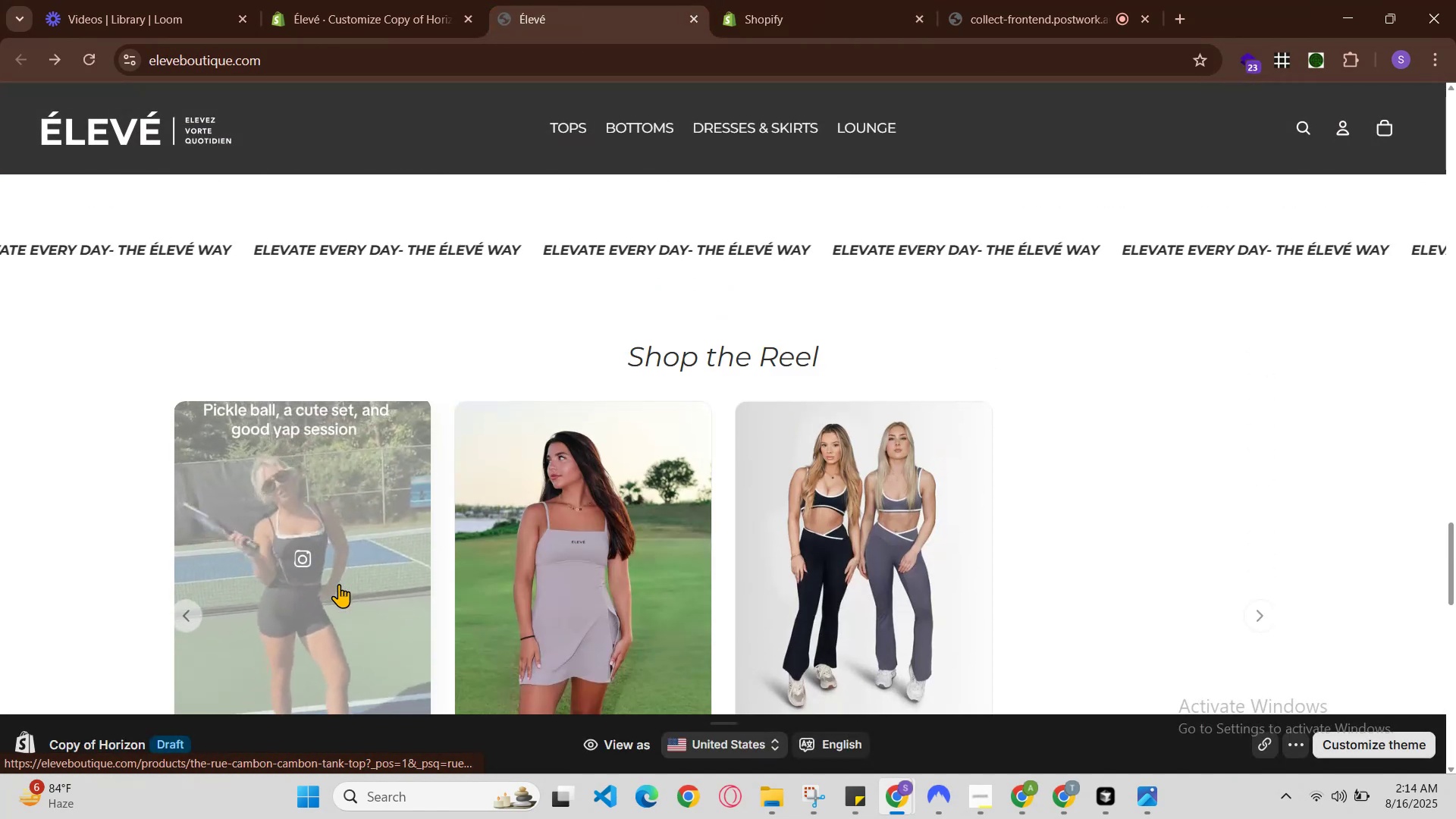 
scroll: coordinate [339, 584], scroll_direction: down, amount: 1.0
 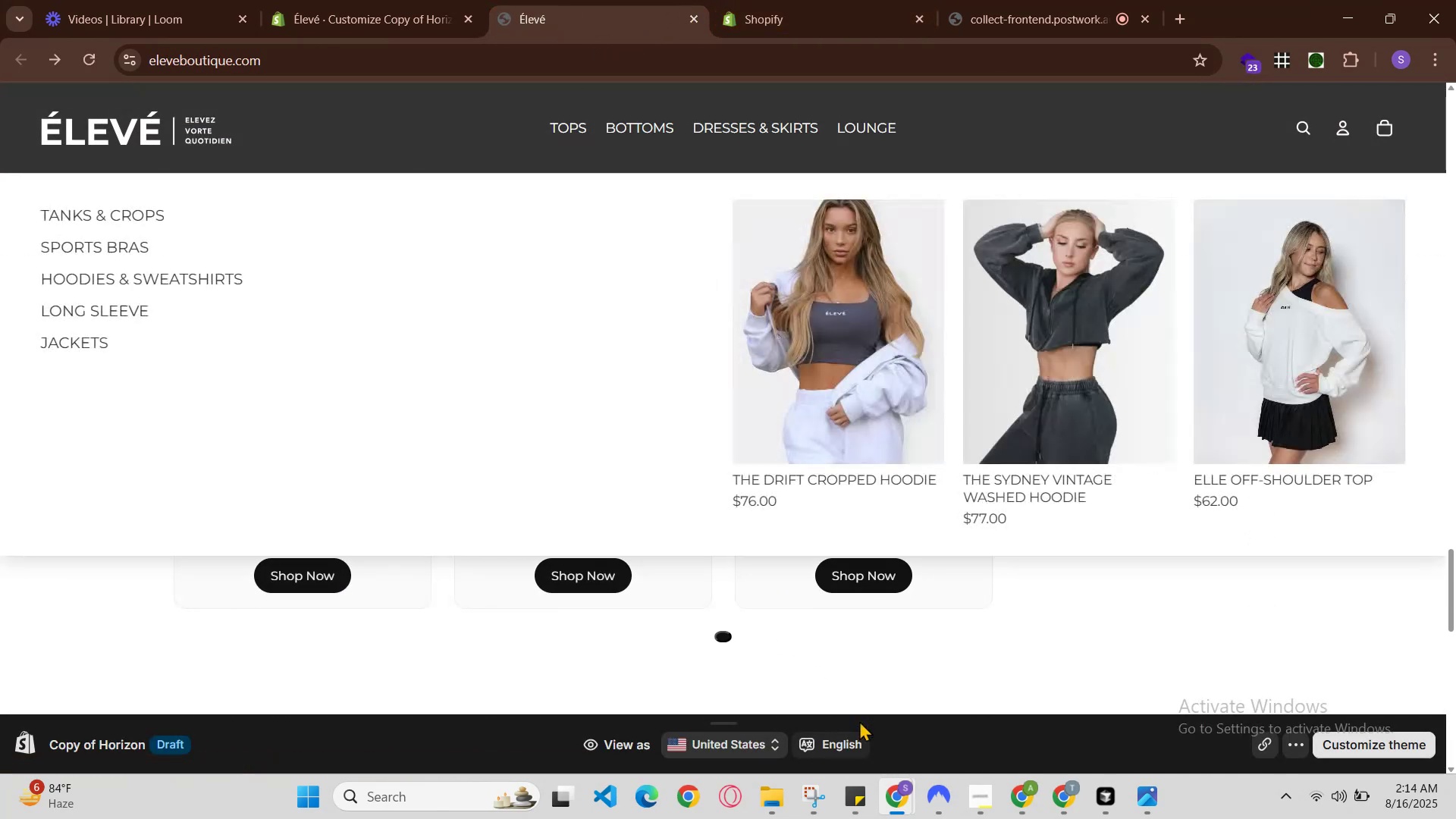 
left_click([1065, 792])
 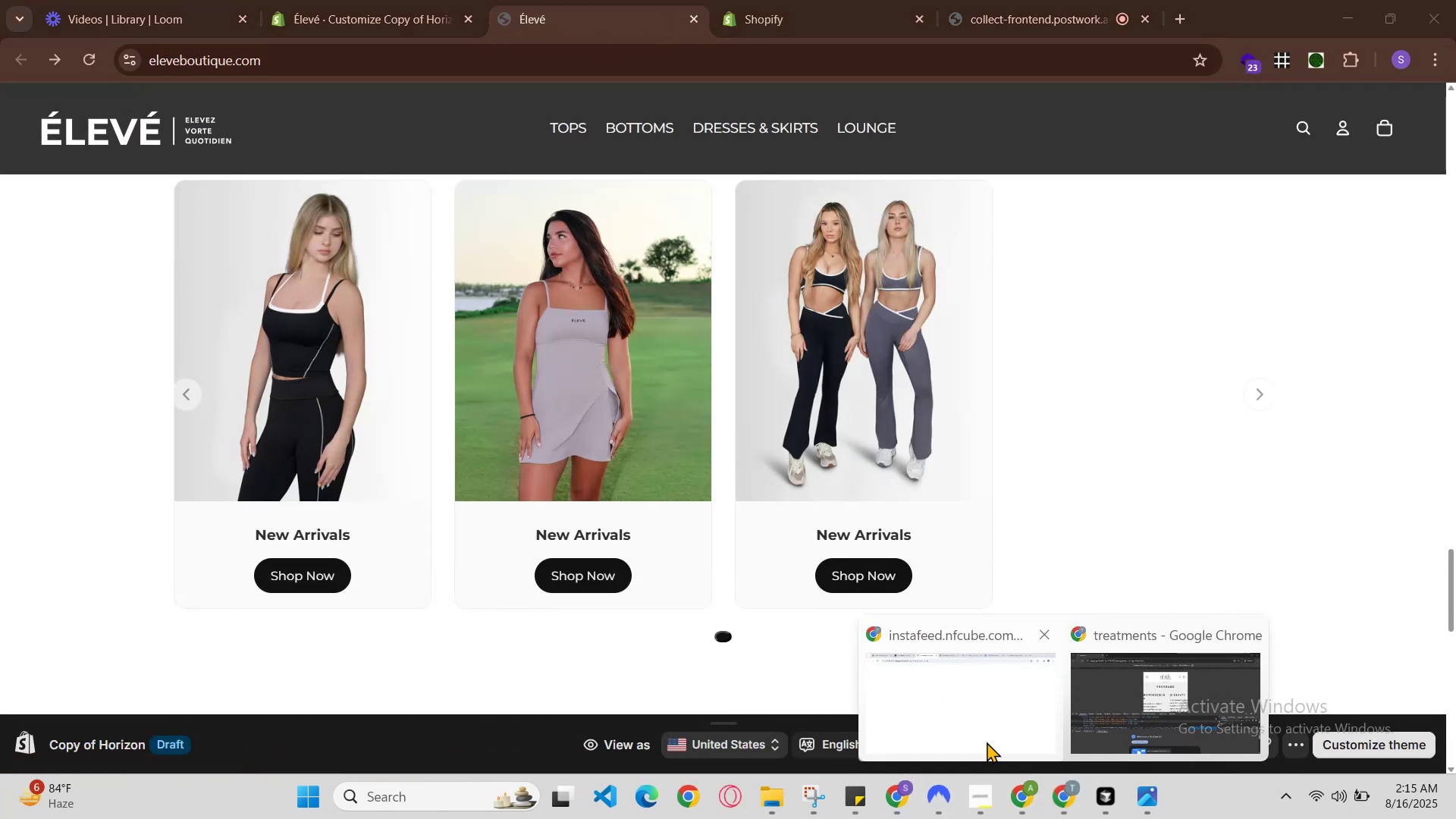 
left_click([981, 731])
 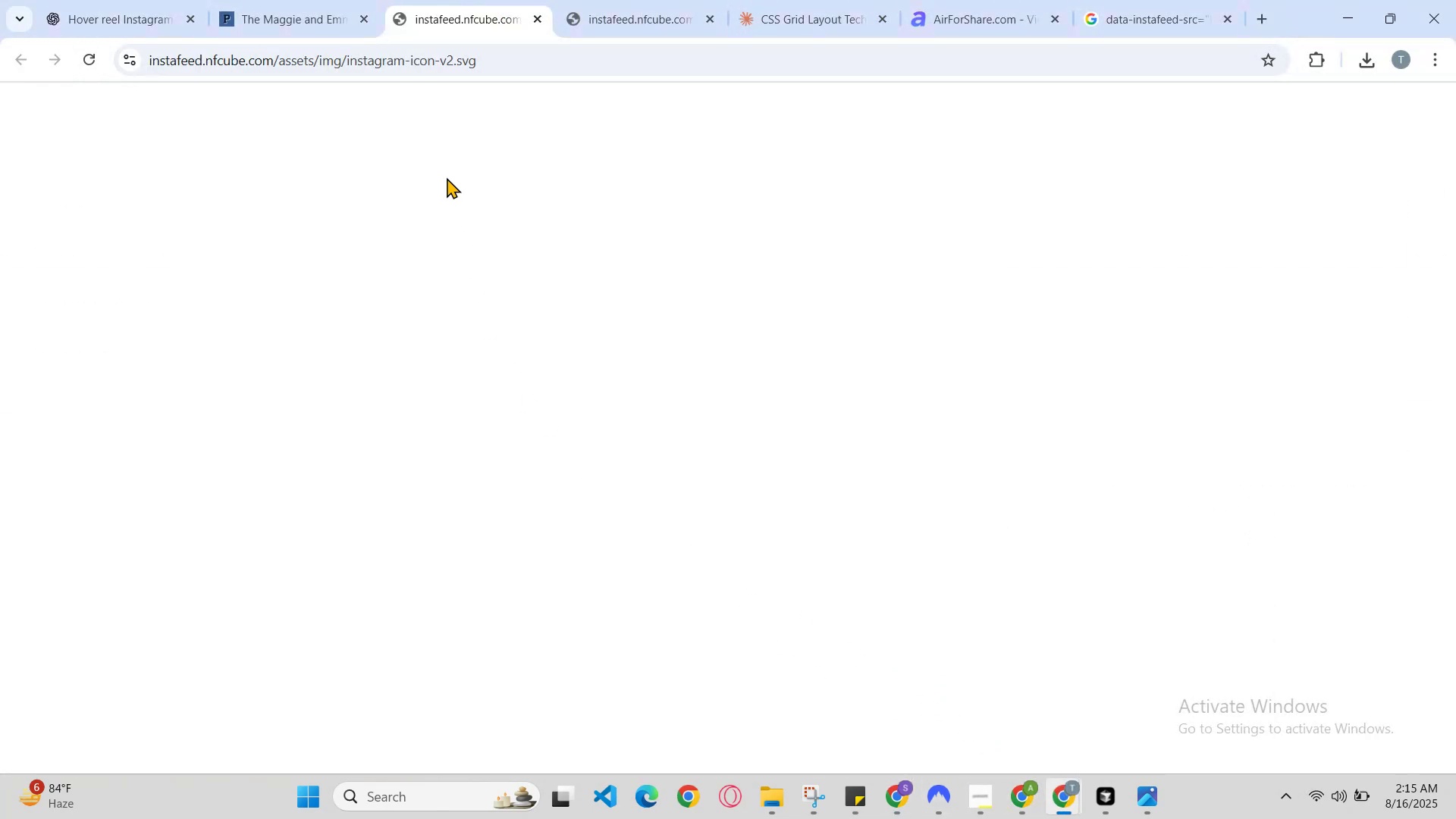 
left_click([277, 0])
 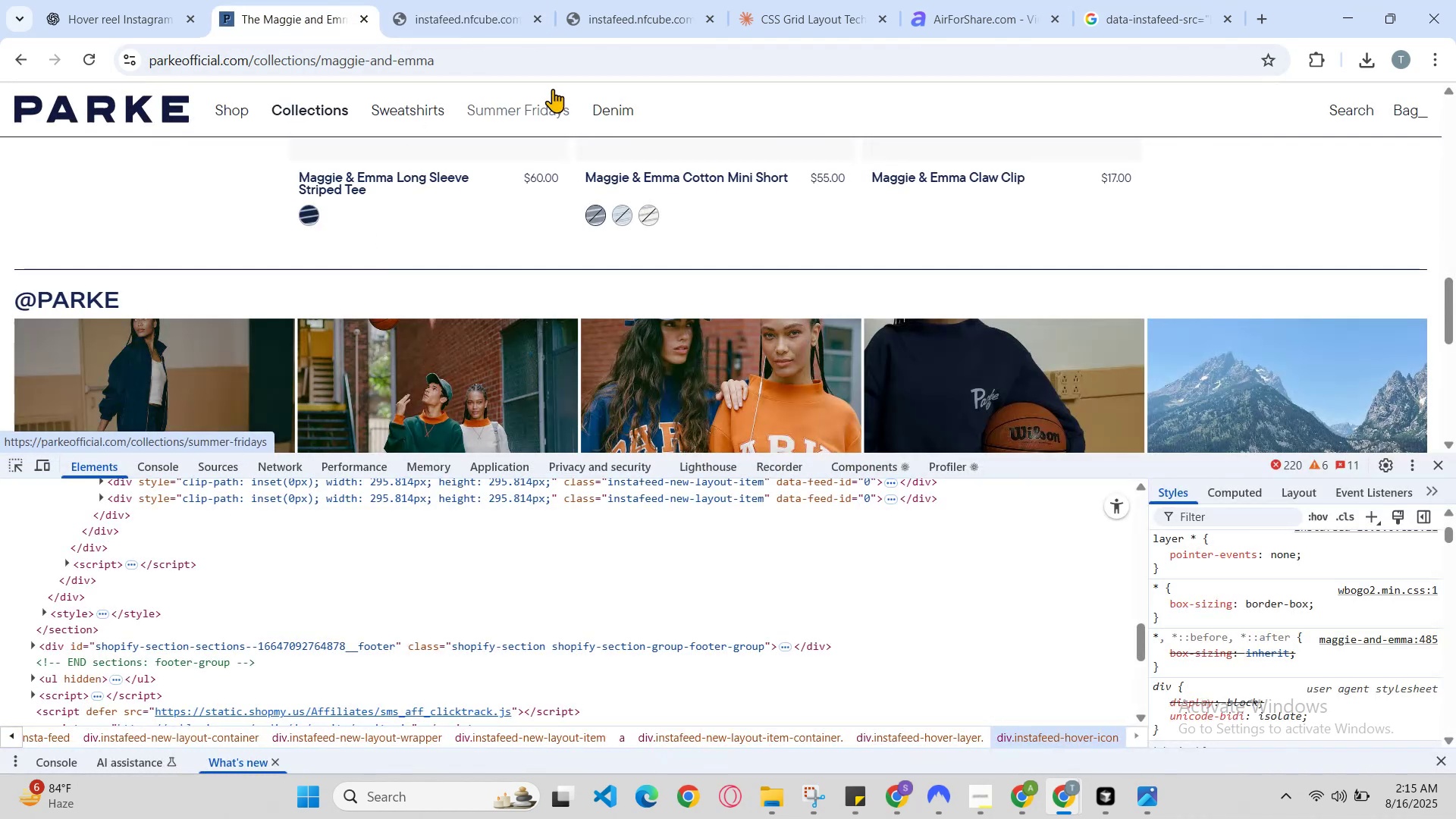 
left_click([1351, 11])
 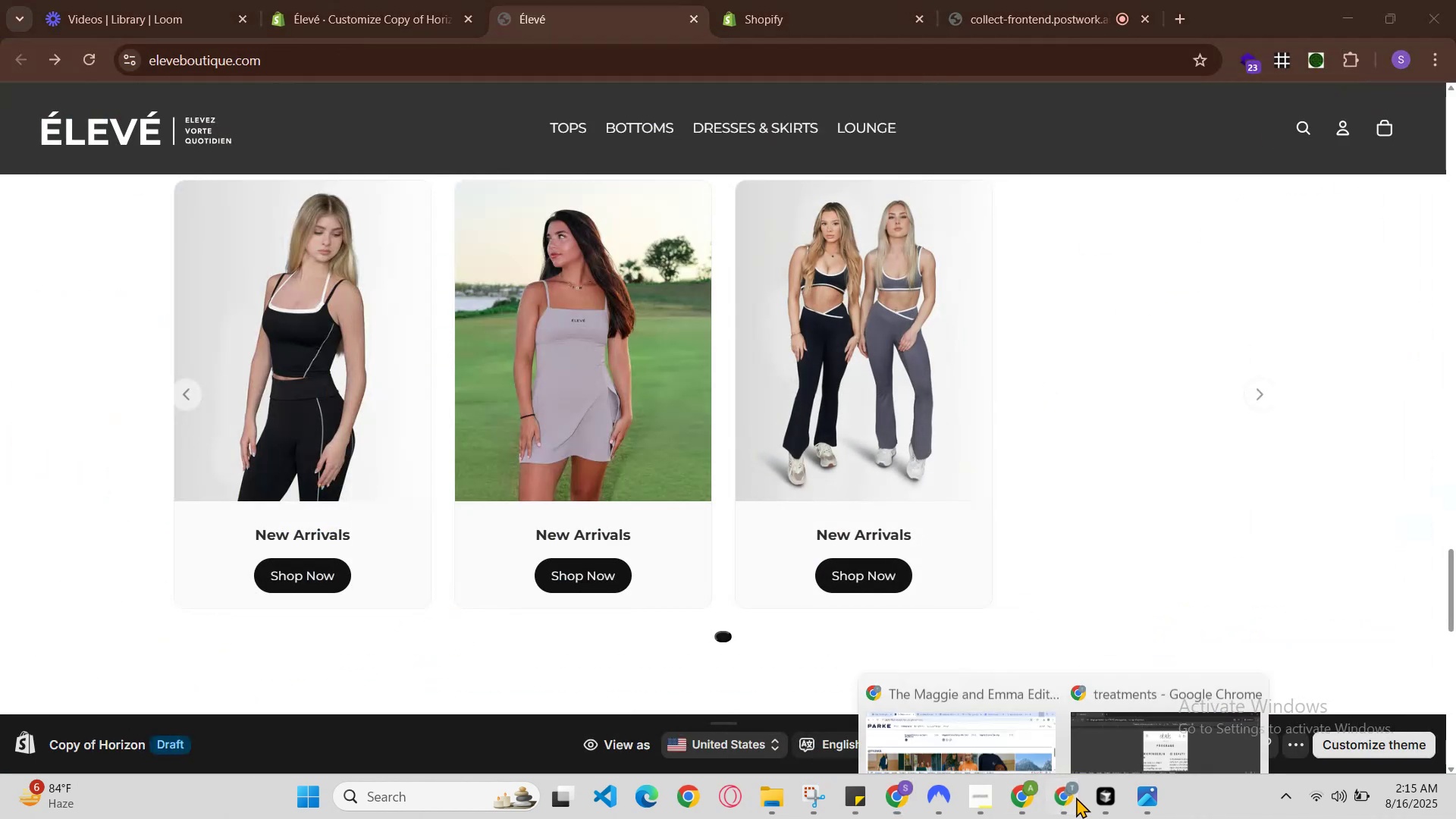 
left_click([996, 711])
 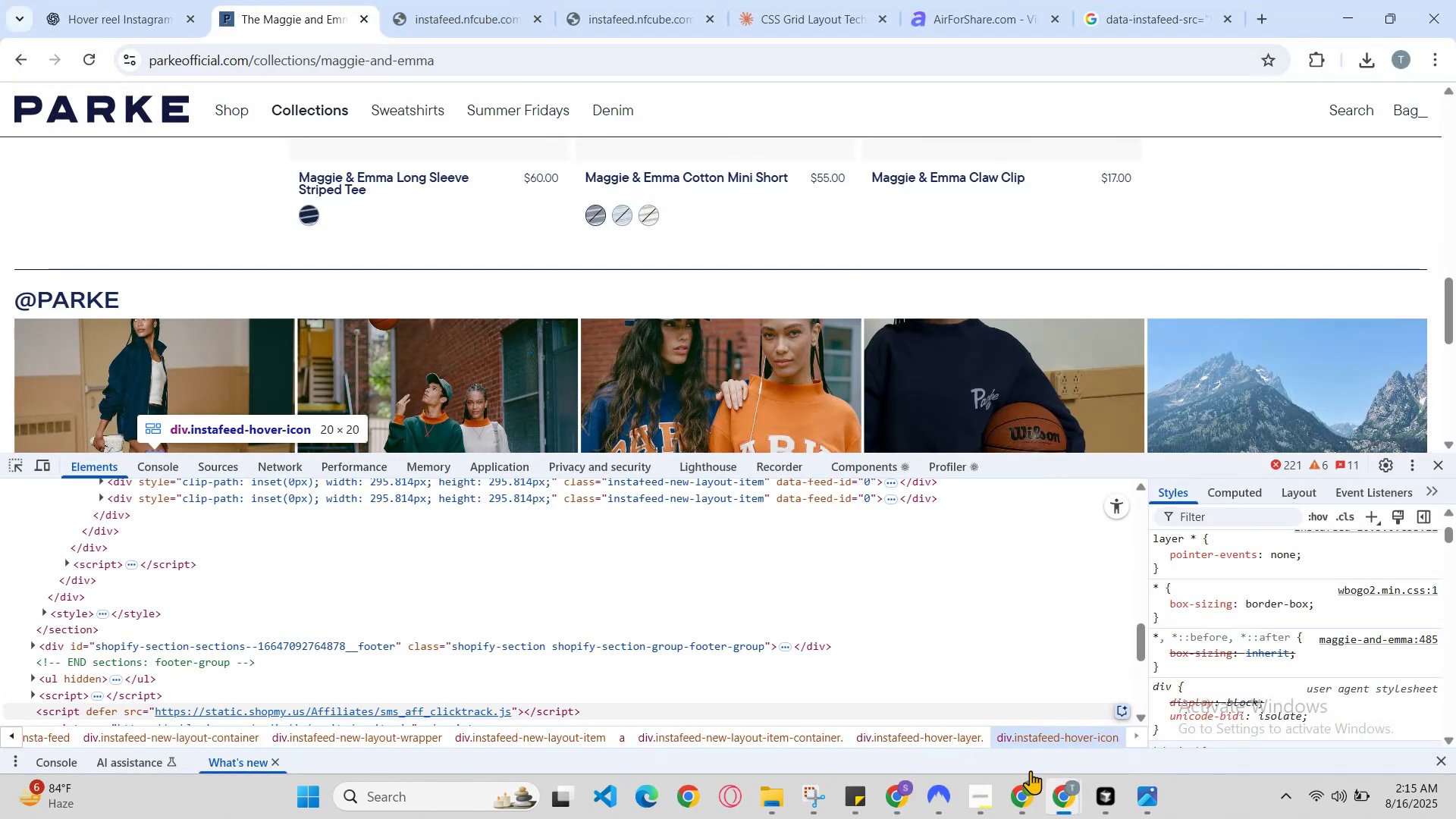 
left_click([1013, 739])
 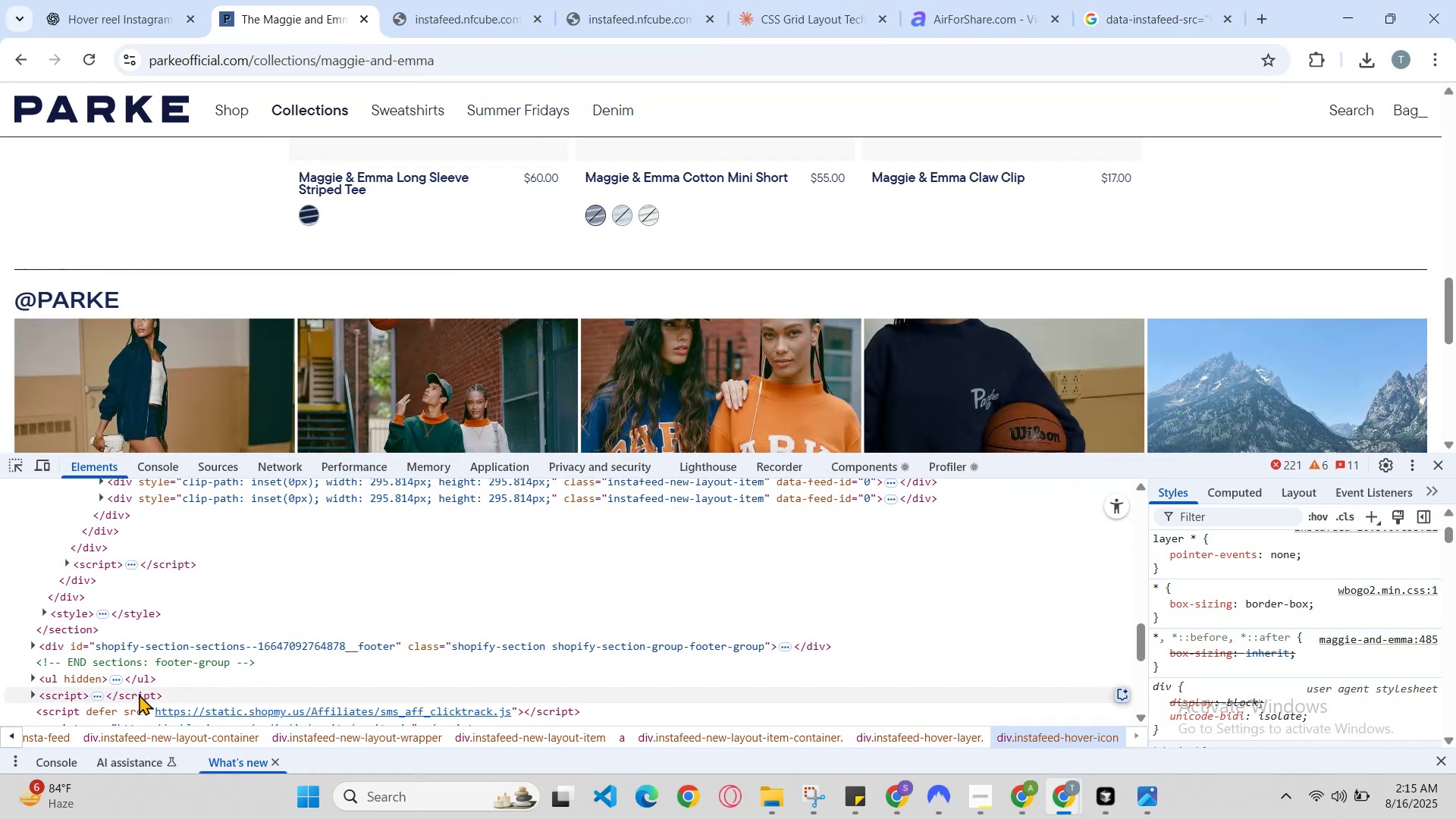 
right_click([196, 426])
 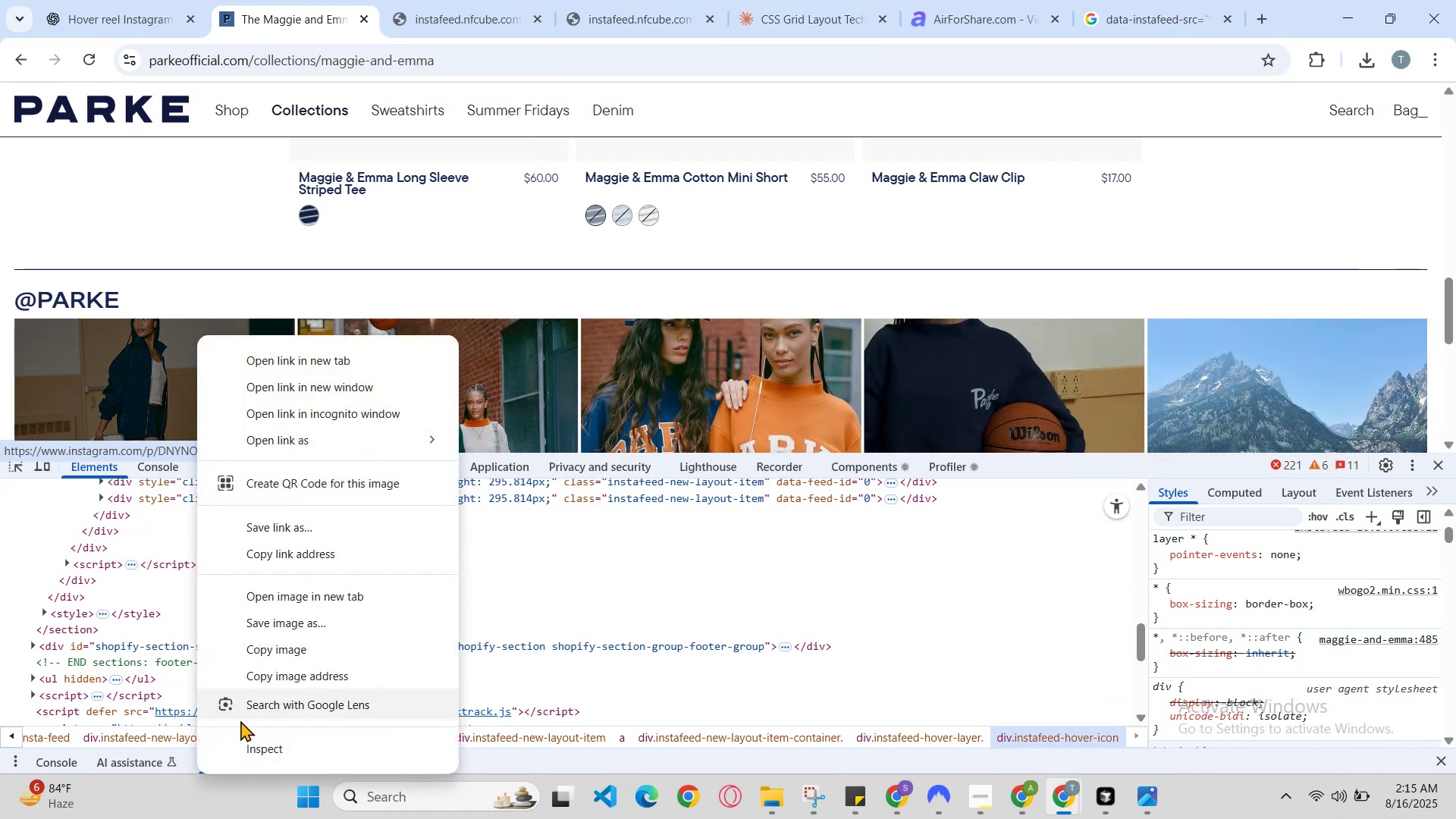 
left_click([256, 763])
 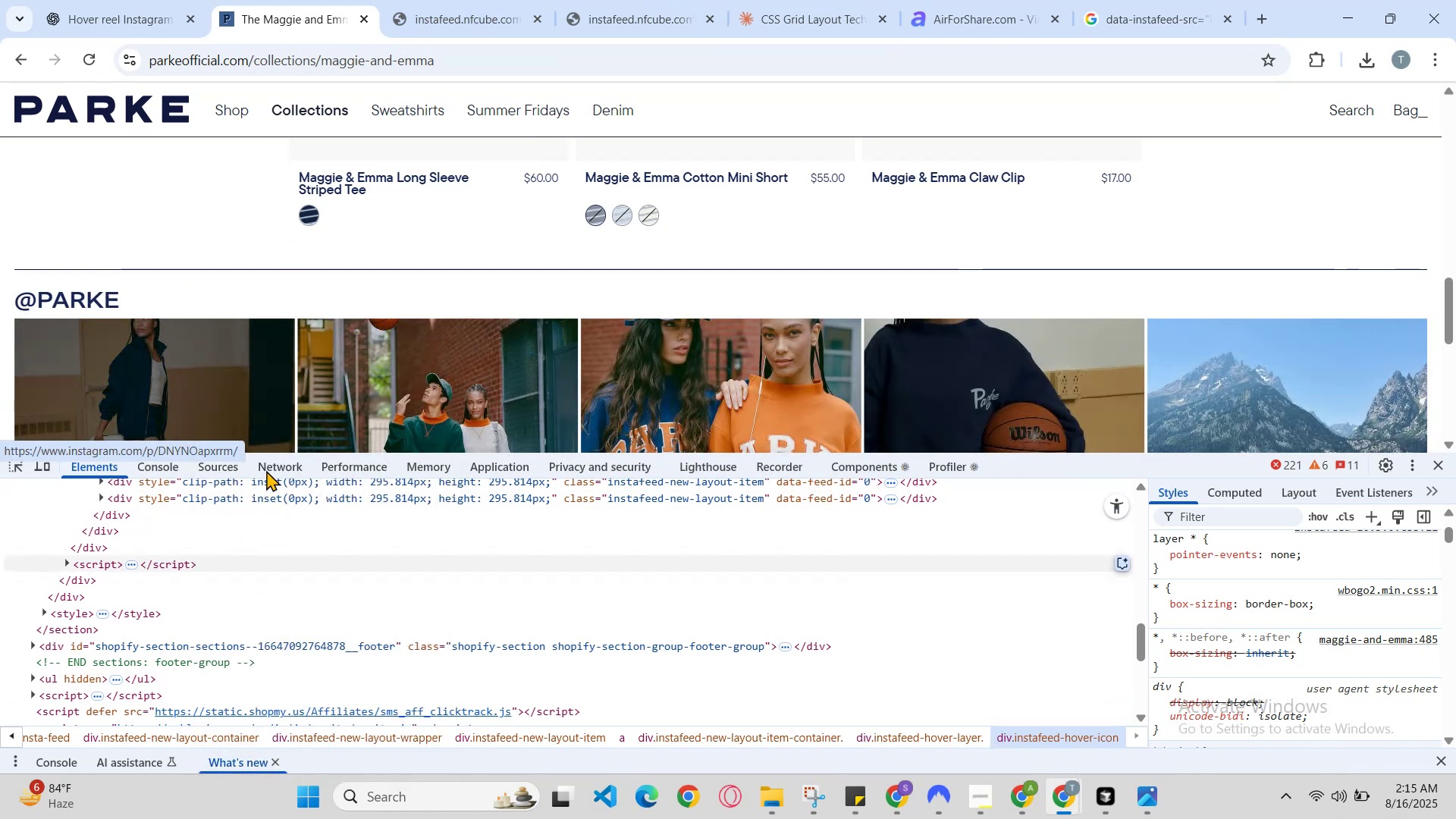 
right_click([265, 417])
 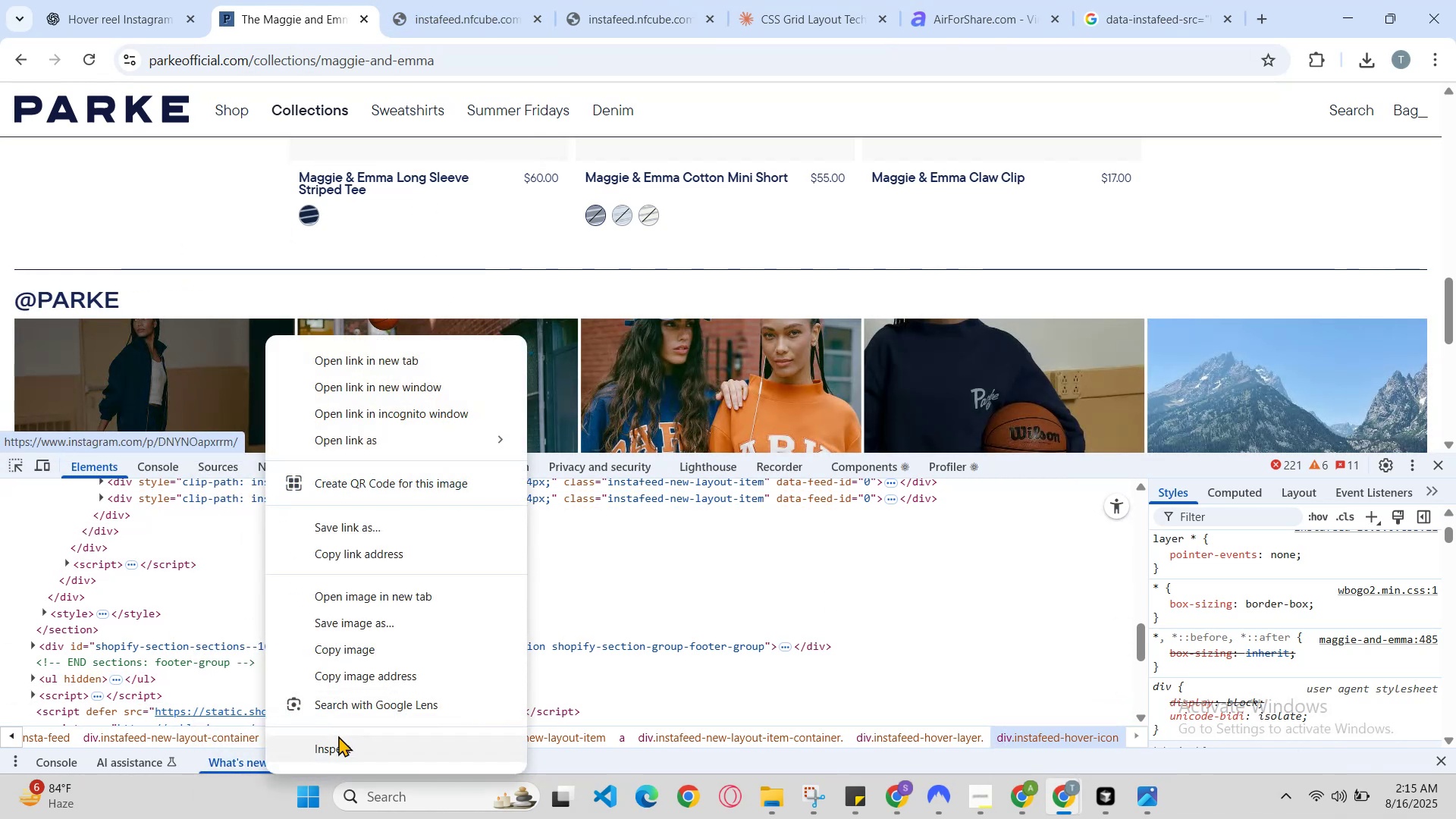 
left_click([341, 752])
 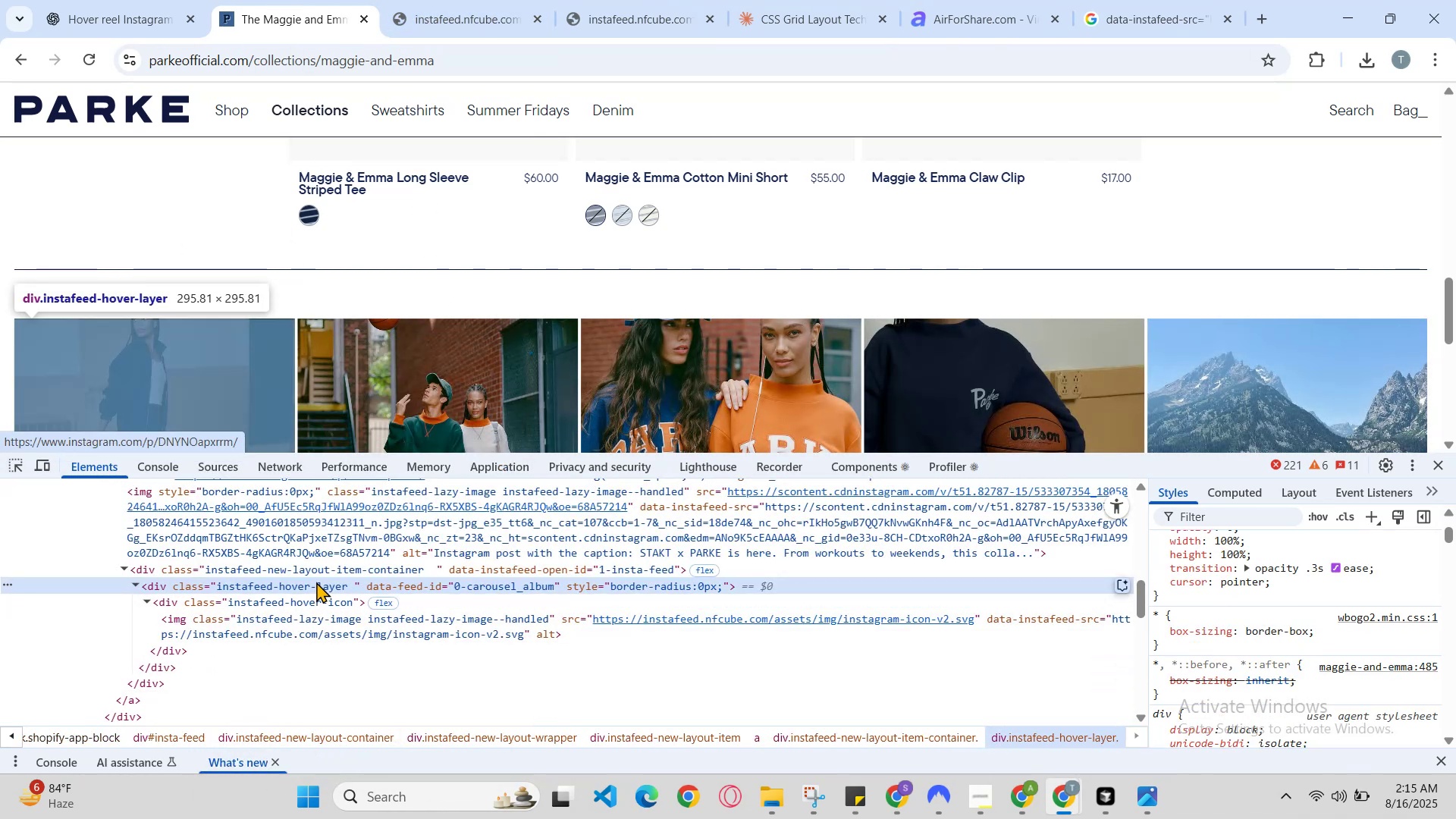 
scroll: coordinate [1285, 587], scroll_direction: up, amount: 1.0
 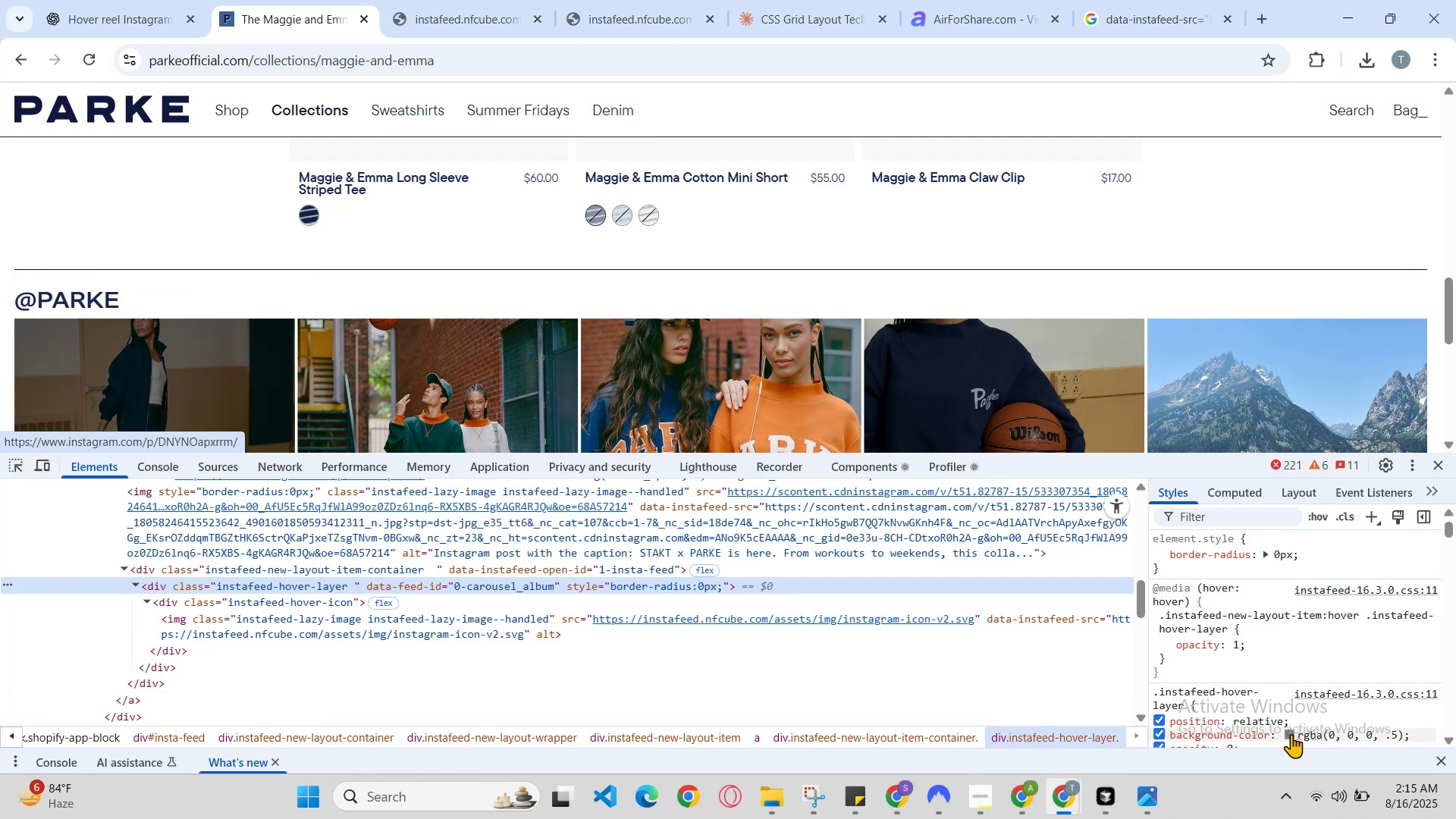 
double_click([1307, 732])
 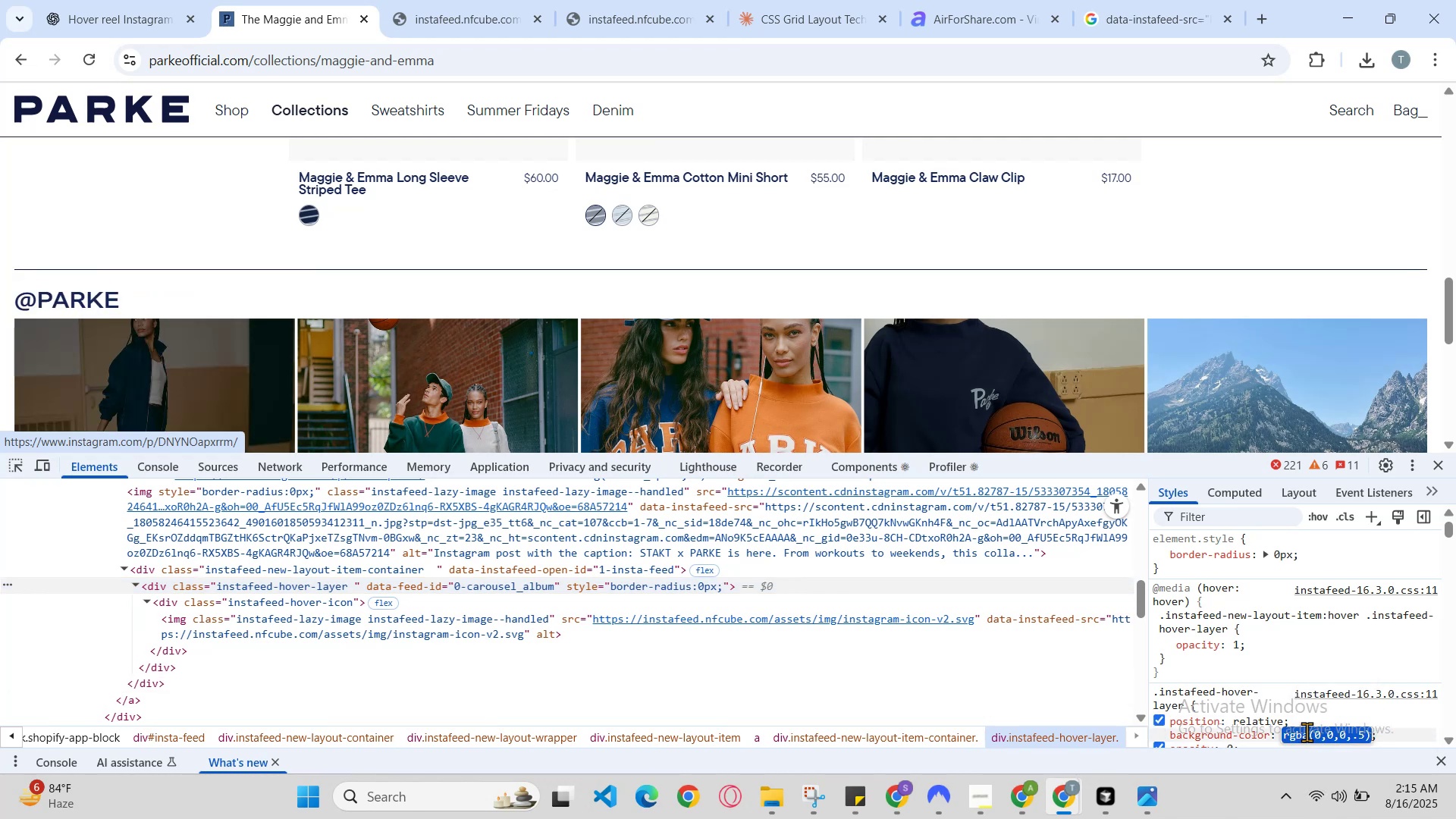 
hold_key(key=ControlLeft, duration=0.92)
 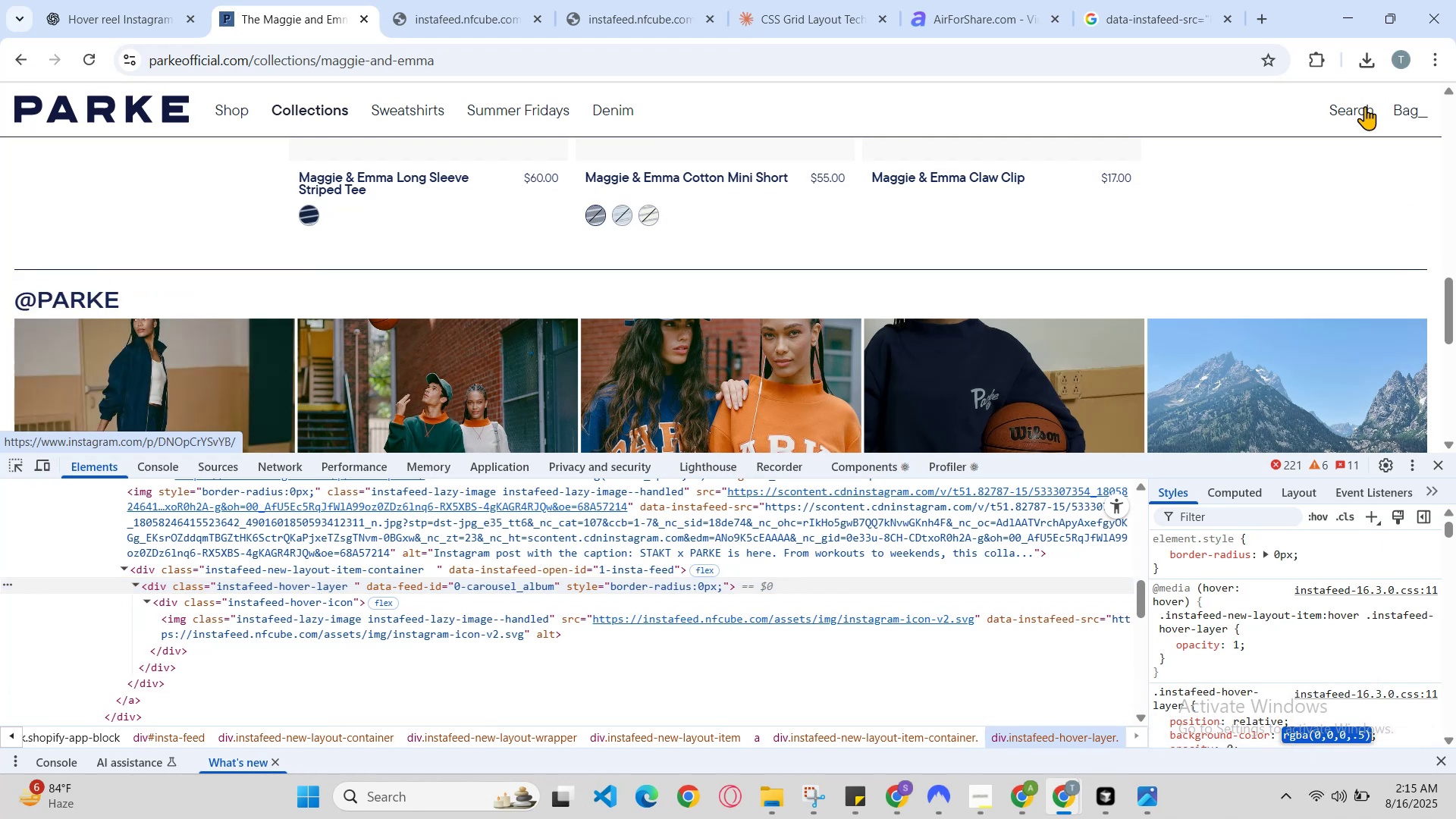 
hold_key(key=C, duration=0.38)
 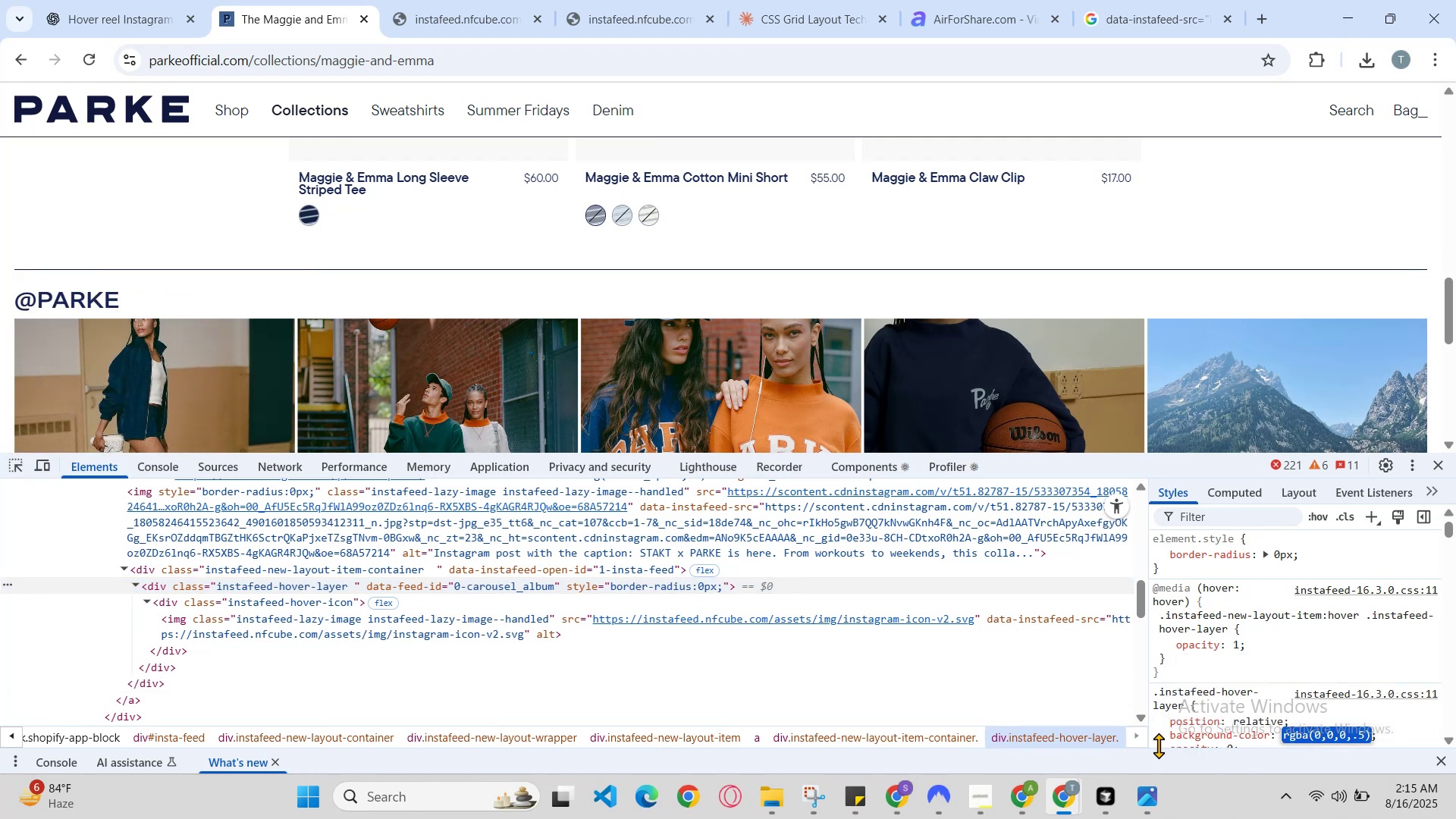 
left_click([1158, 737])
 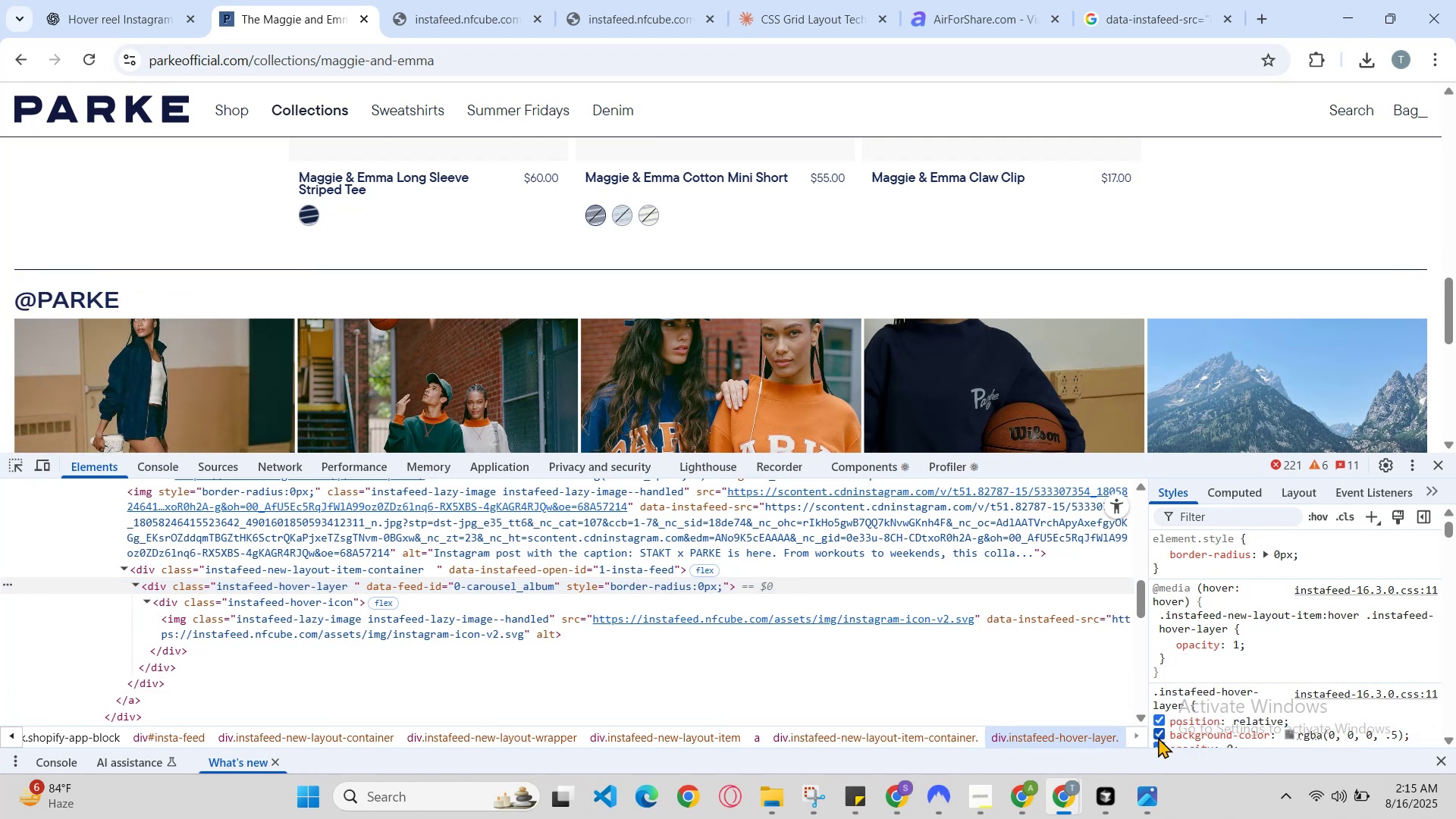 
left_click([1158, 737])
 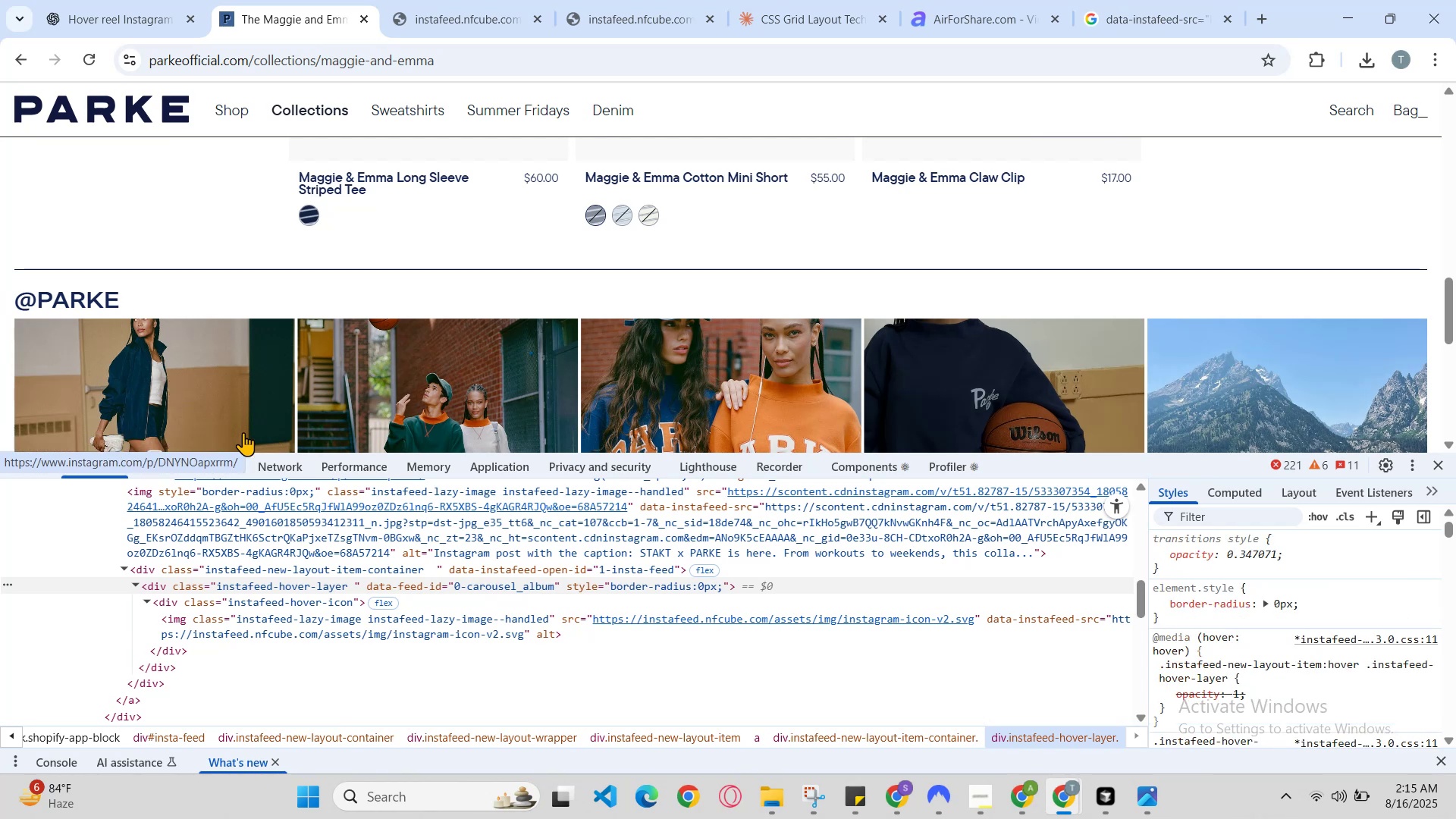 
scroll: coordinate [1223, 725], scroll_direction: down, amount: 1.0
 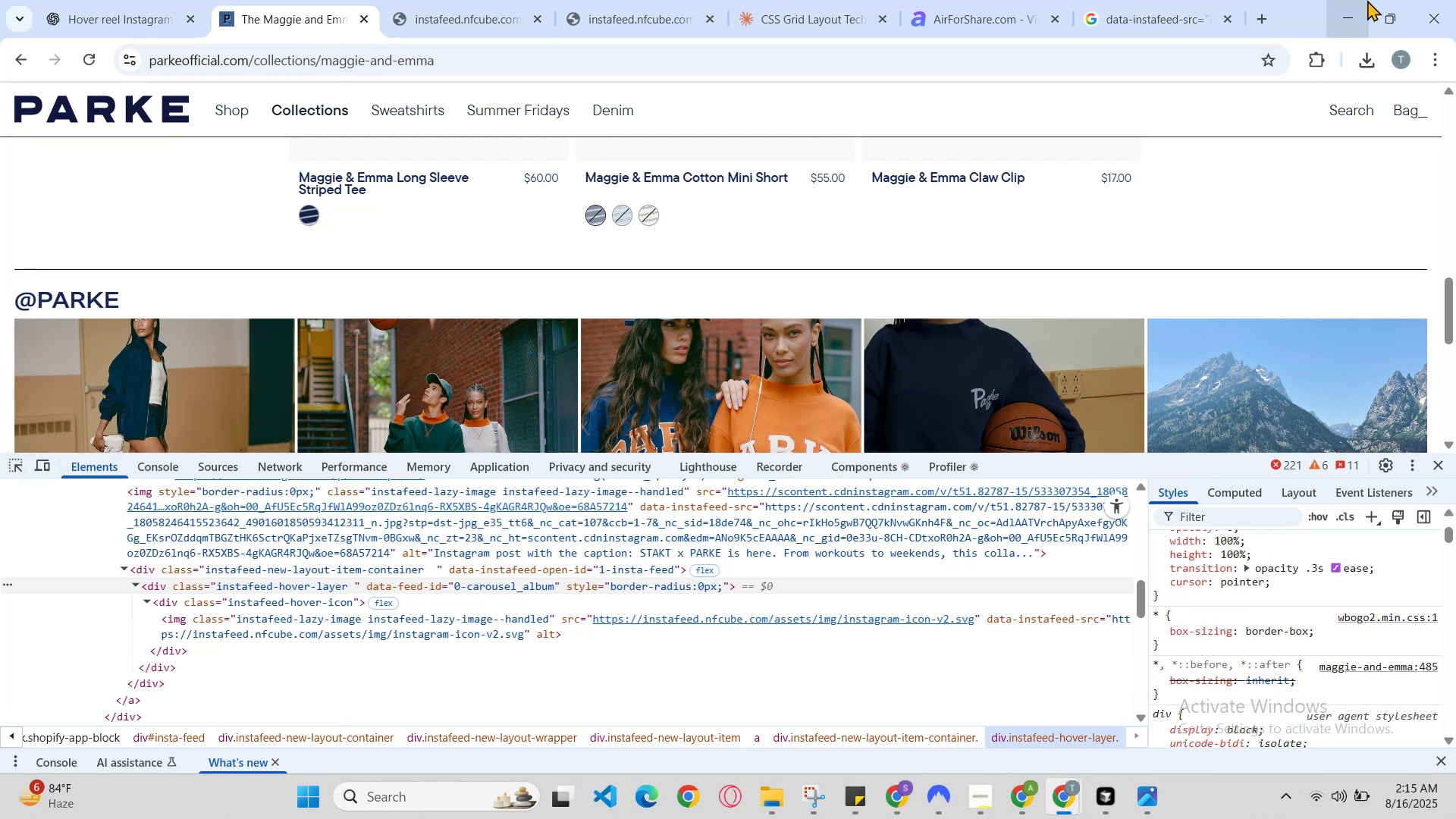 
left_click([1354, 5])
 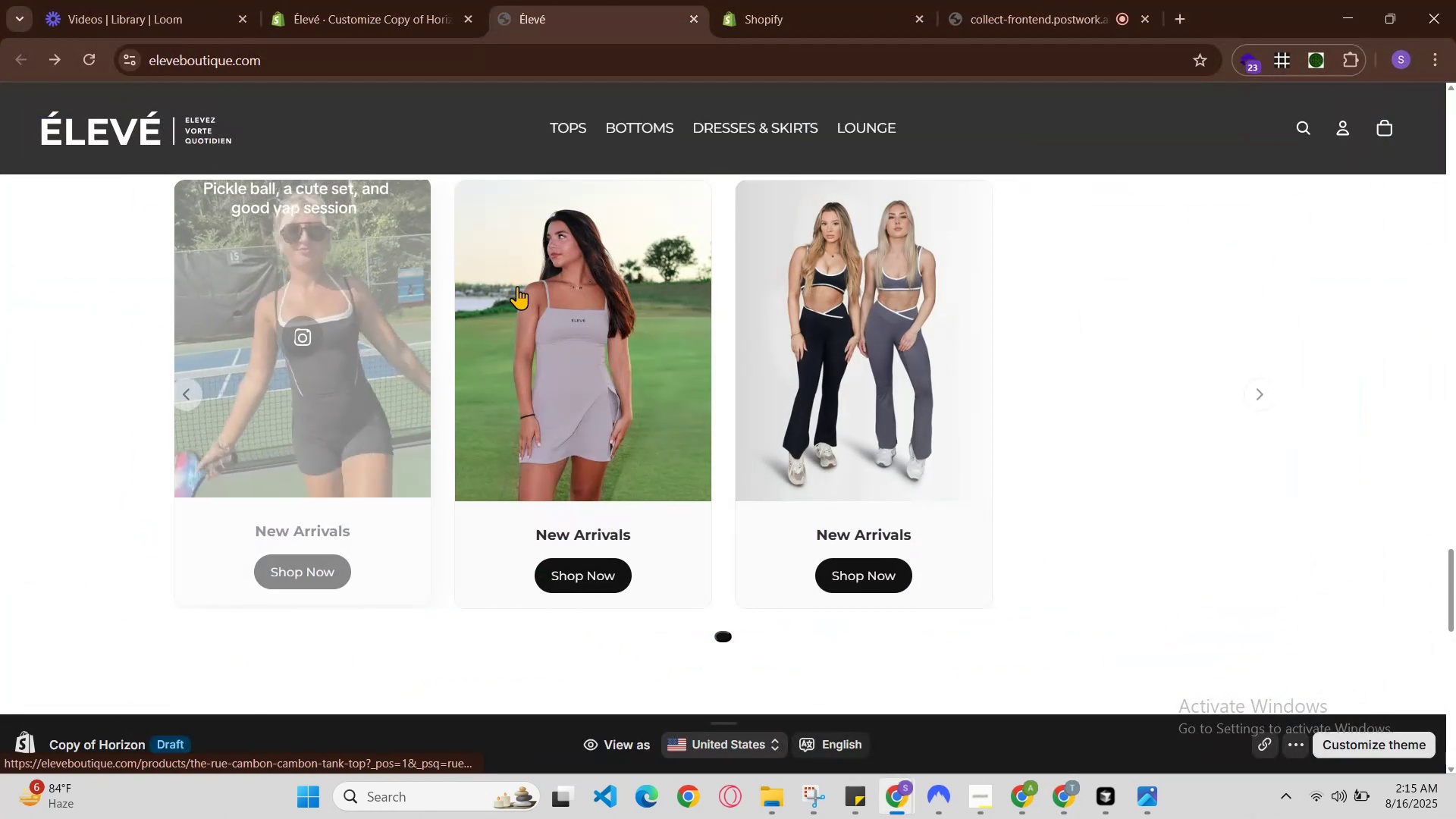 
left_click([1339, 24])
 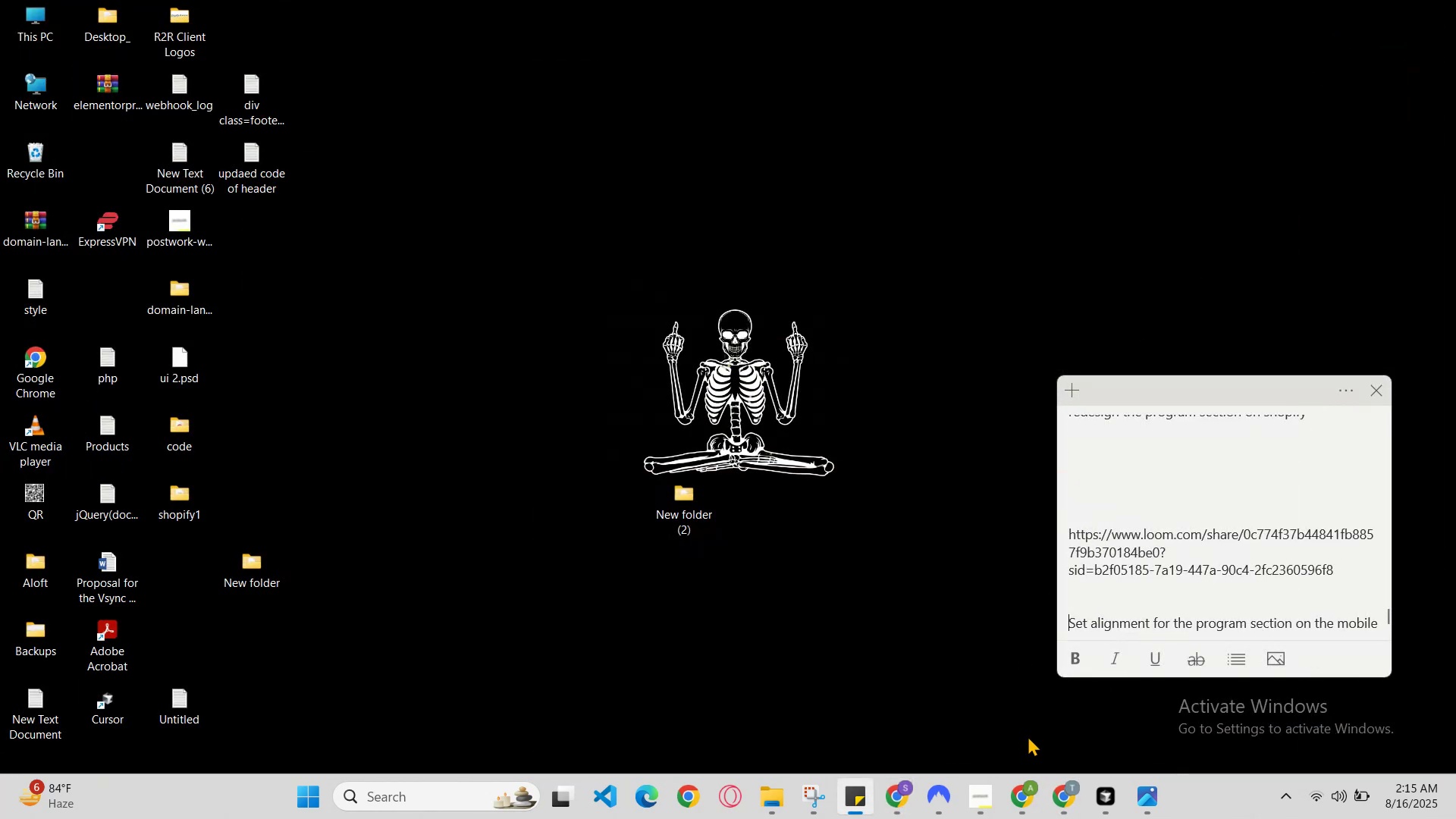 
left_click([1024, 784])
 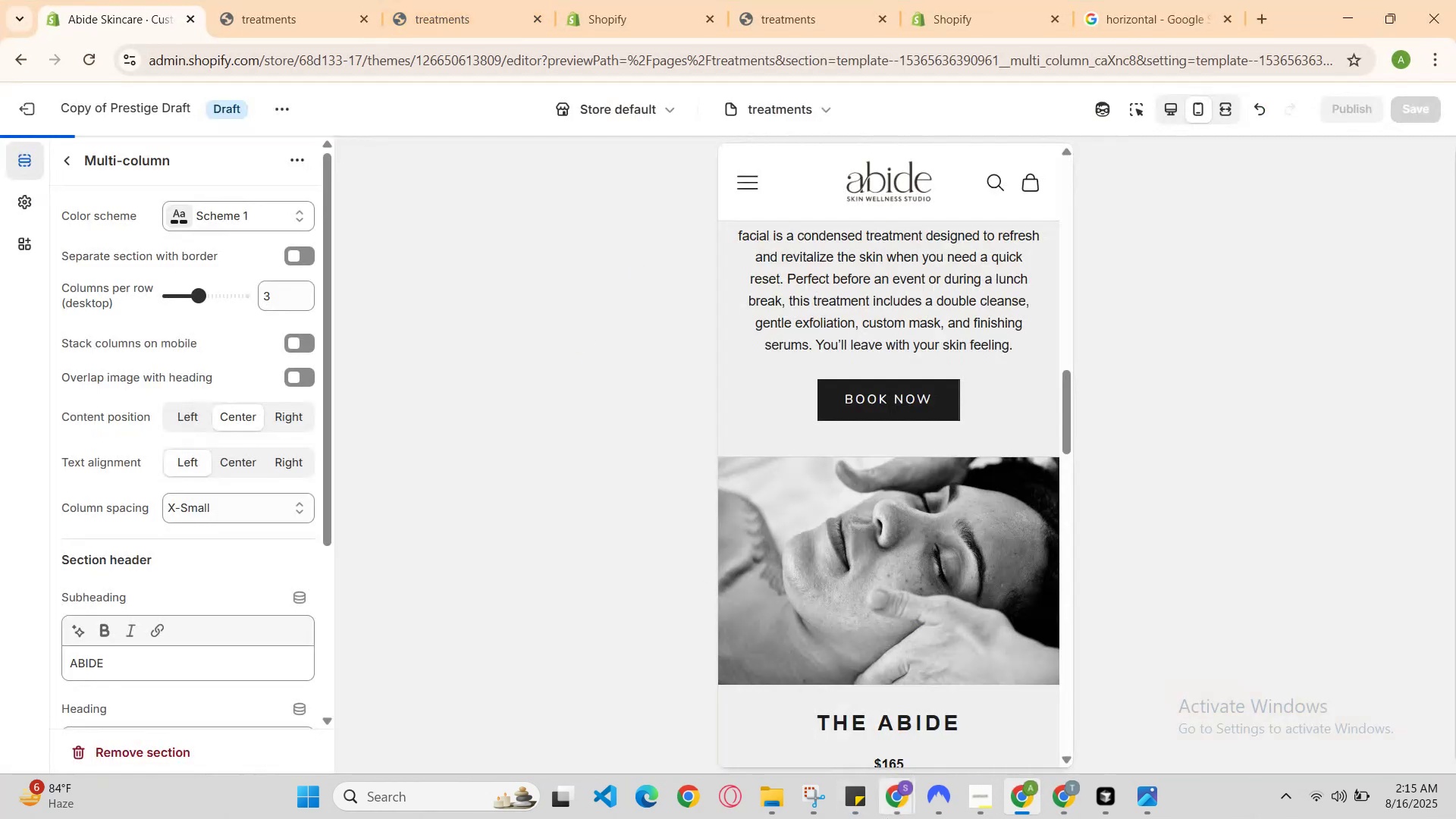 
left_click([904, 788])
 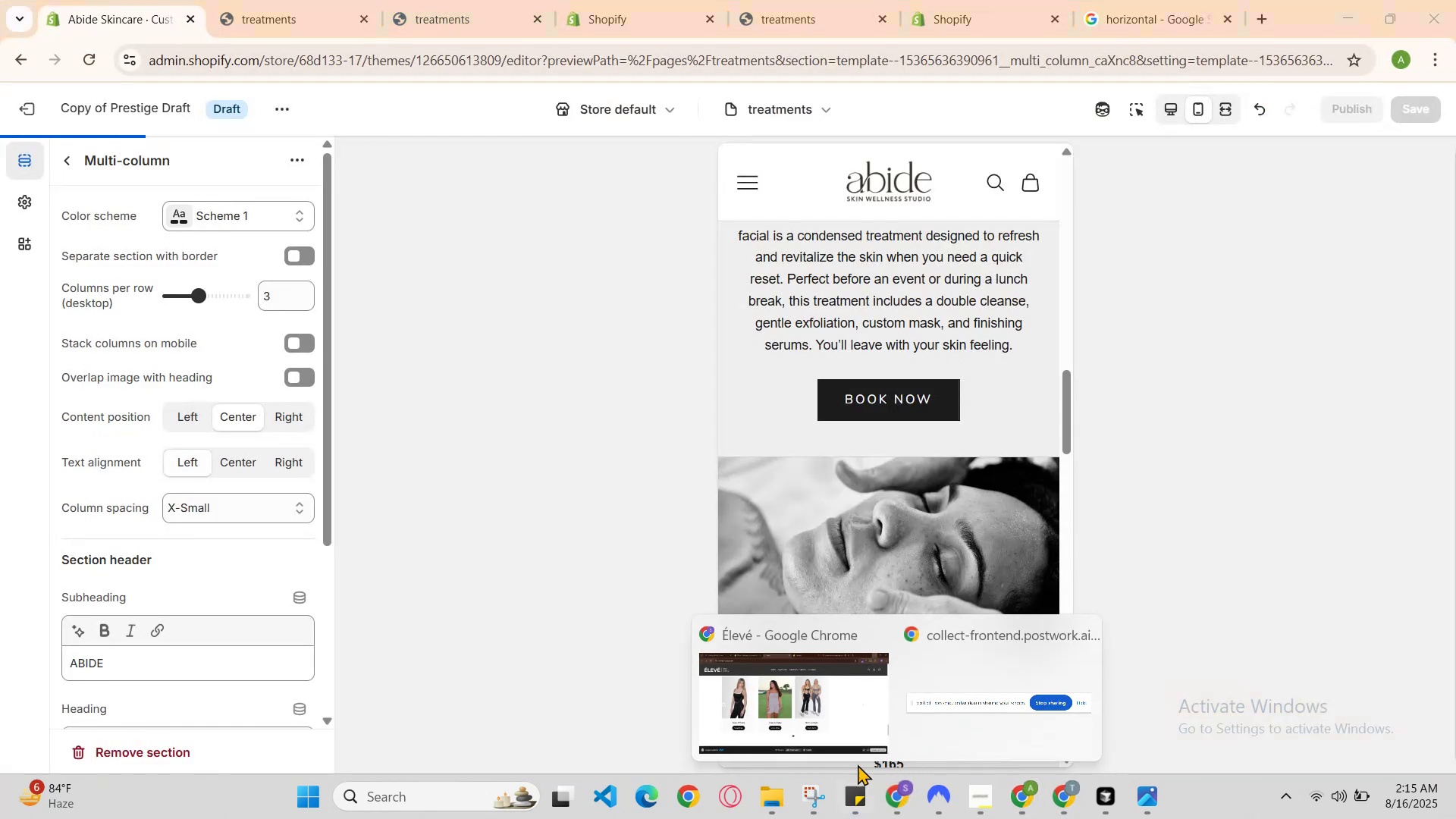 
left_click([846, 744])
 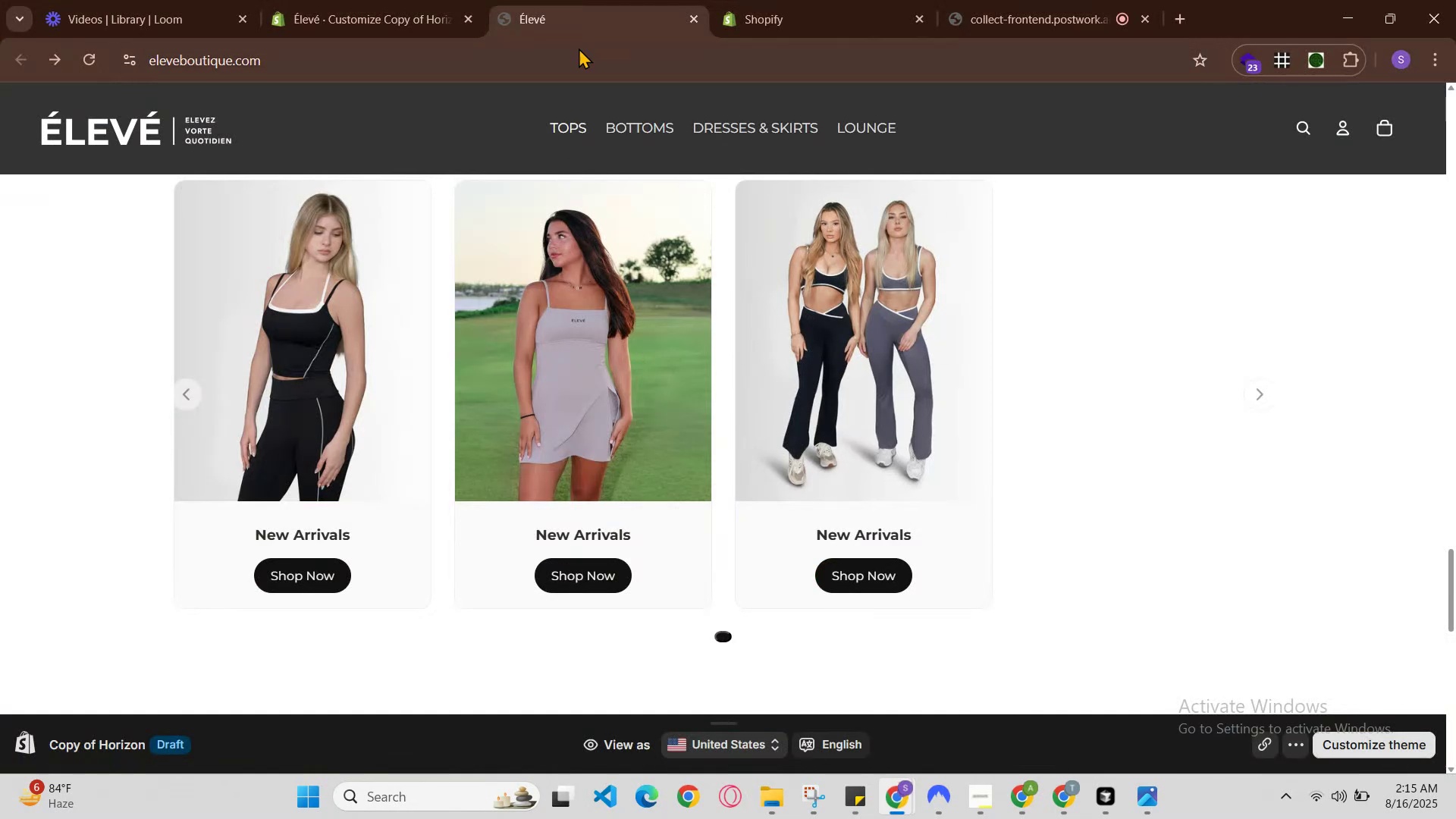 
left_click([626, 0])
 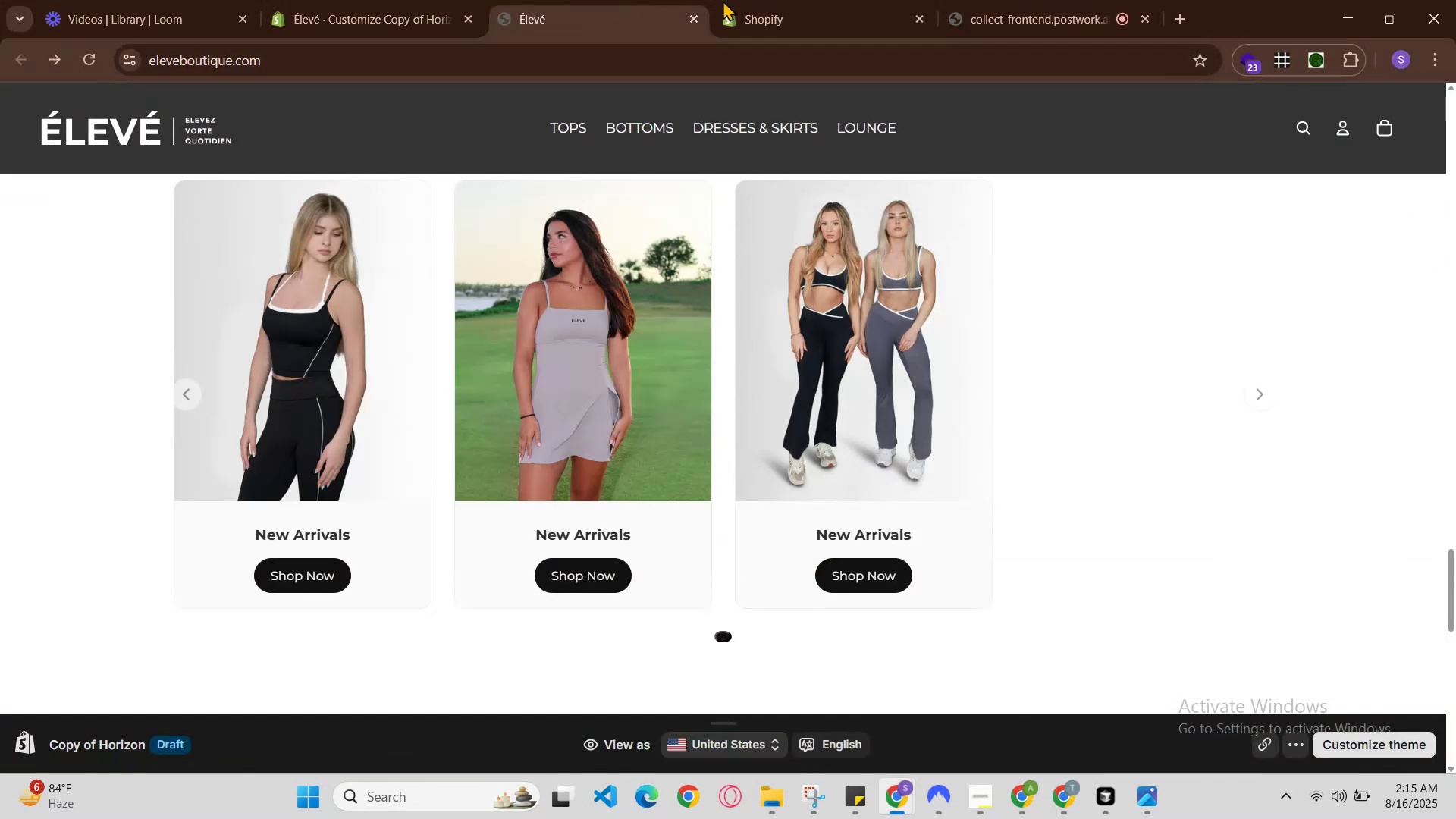 
left_click([813, 0])
 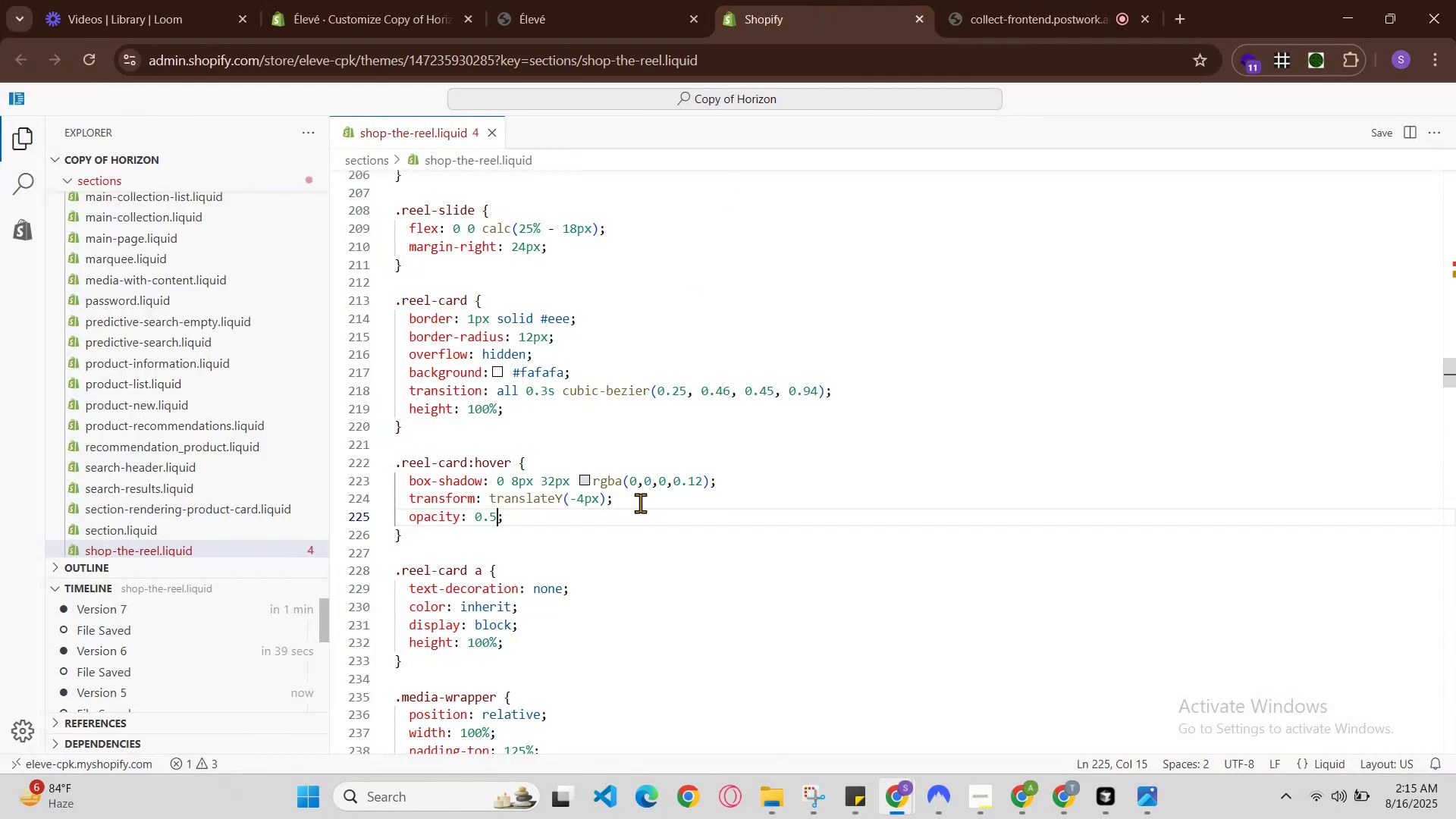 
scroll: coordinate [560, 541], scroll_direction: down, amount: 1.0
 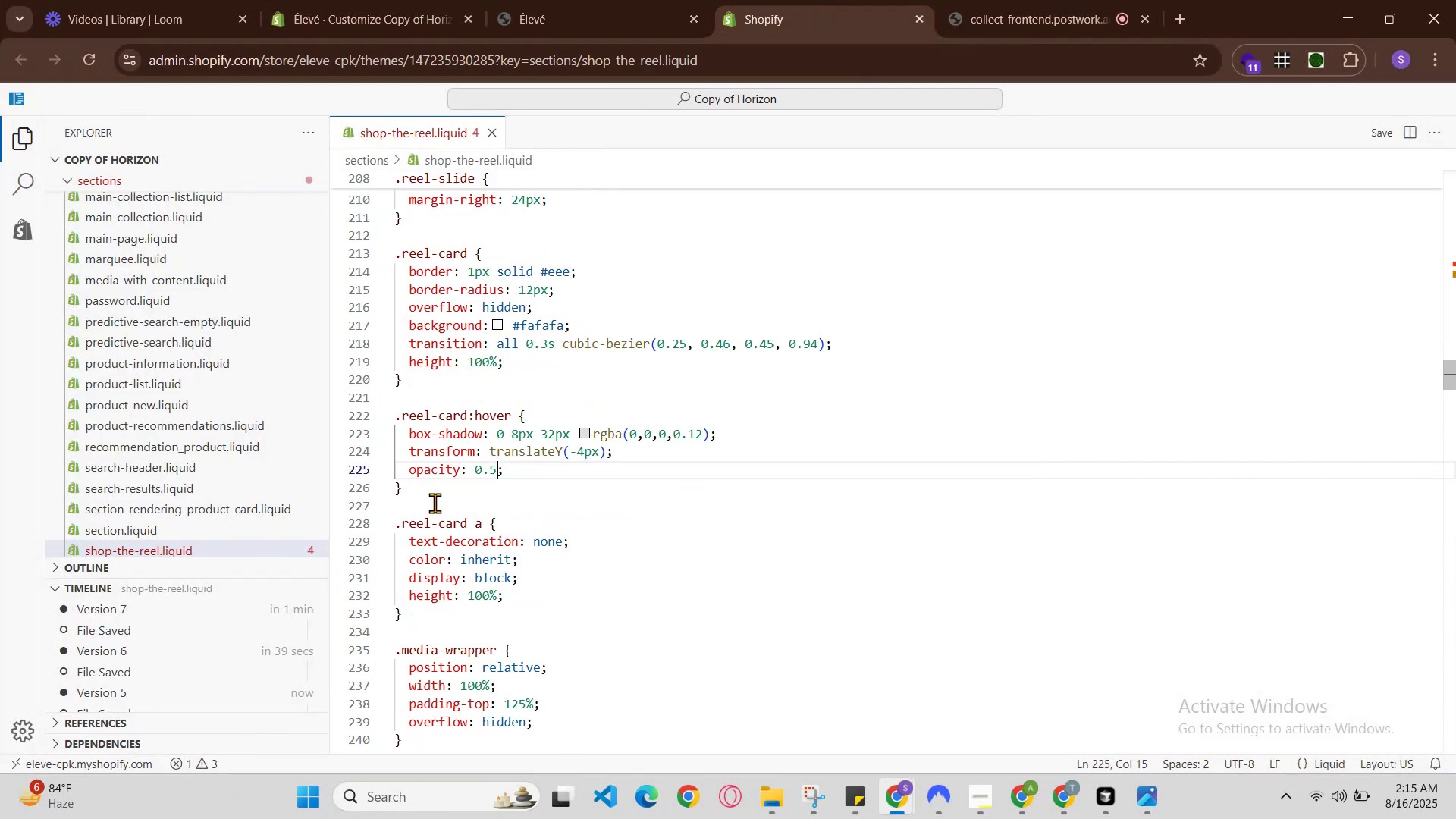 
left_click_drag(start_coordinate=[416, 497], to_coordinate=[393, 414])
 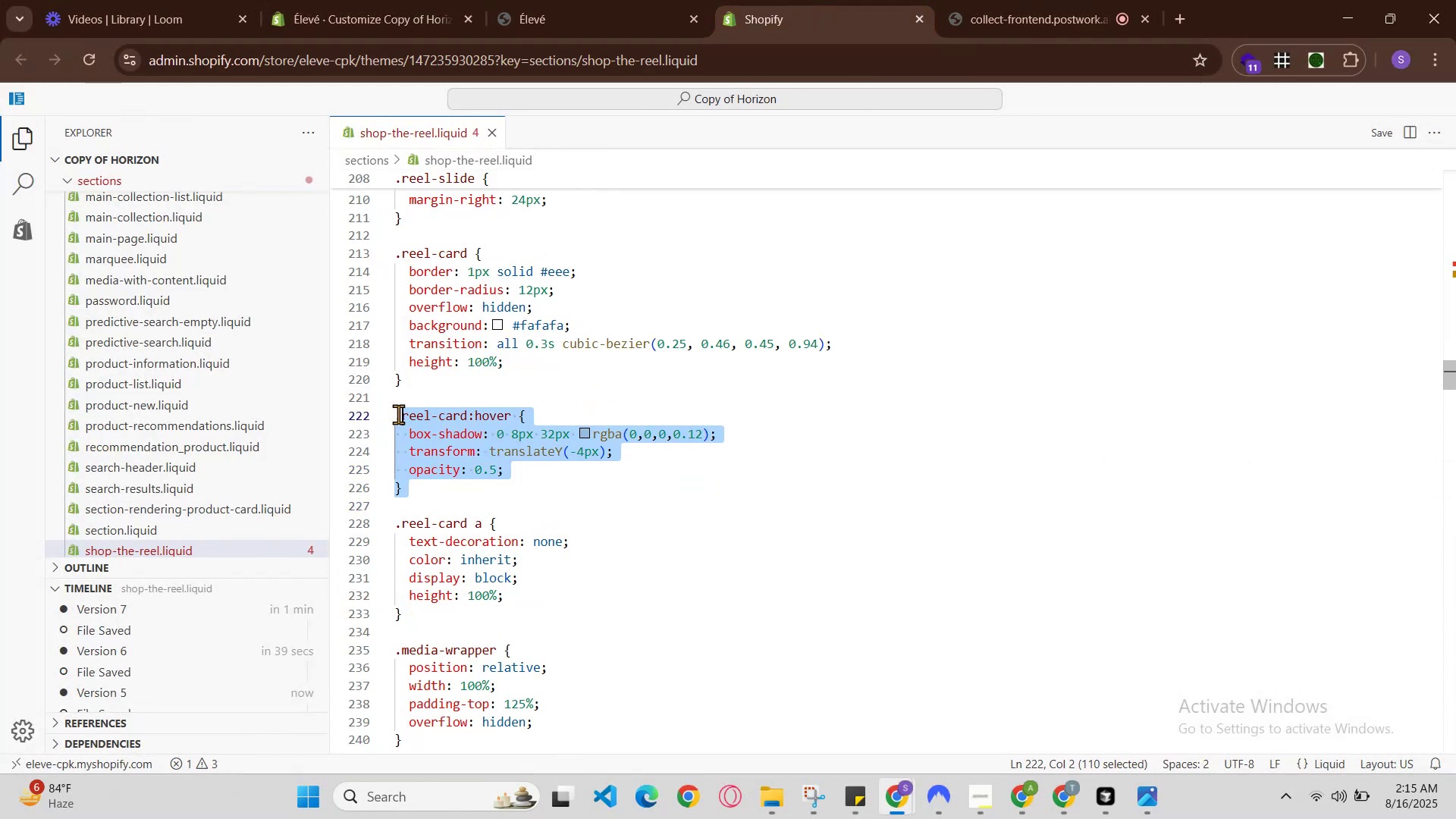 
left_click_drag(start_coordinate=[391, 414], to_coordinate=[388, 414])
 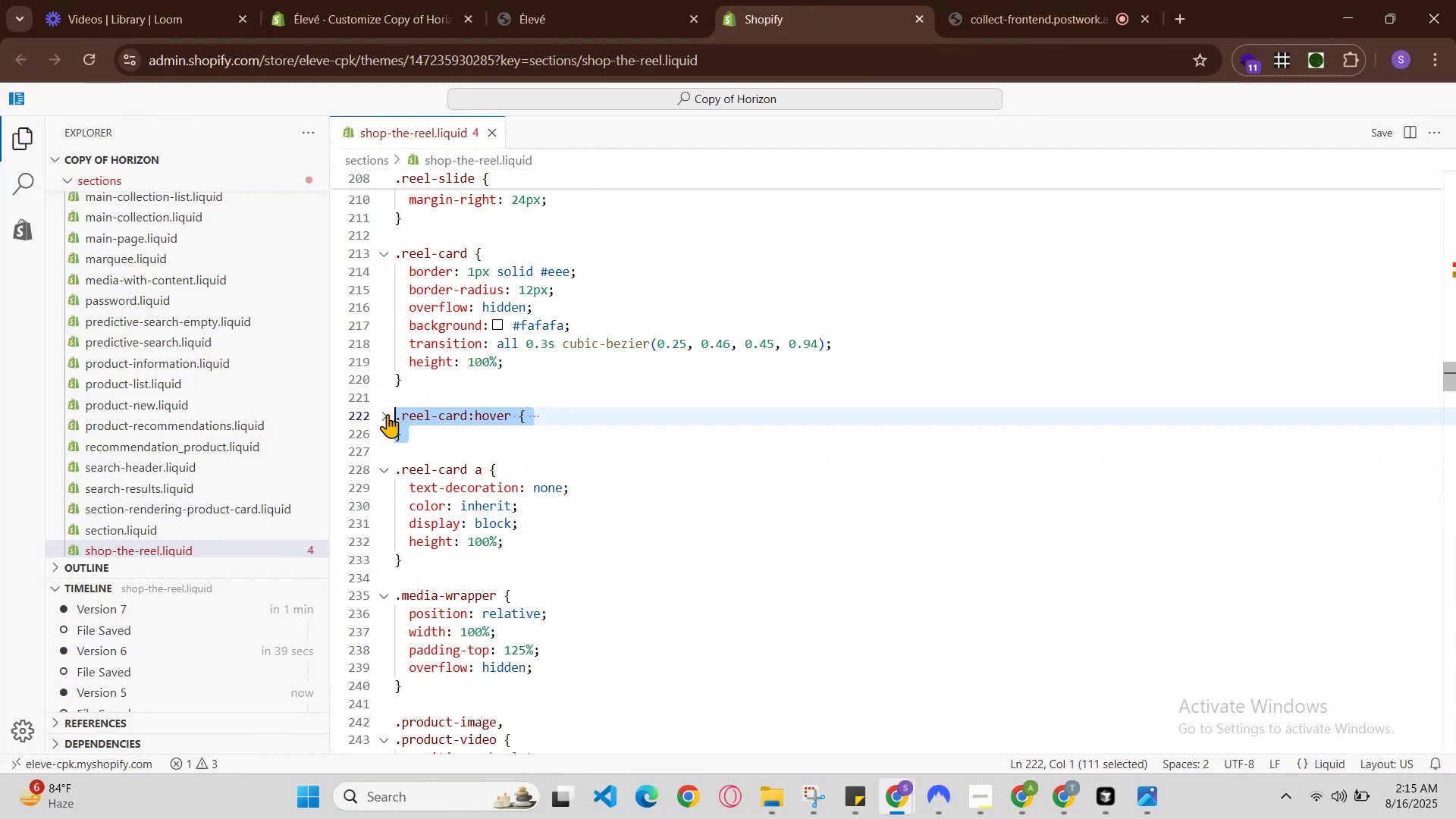 
key(Control+C)
 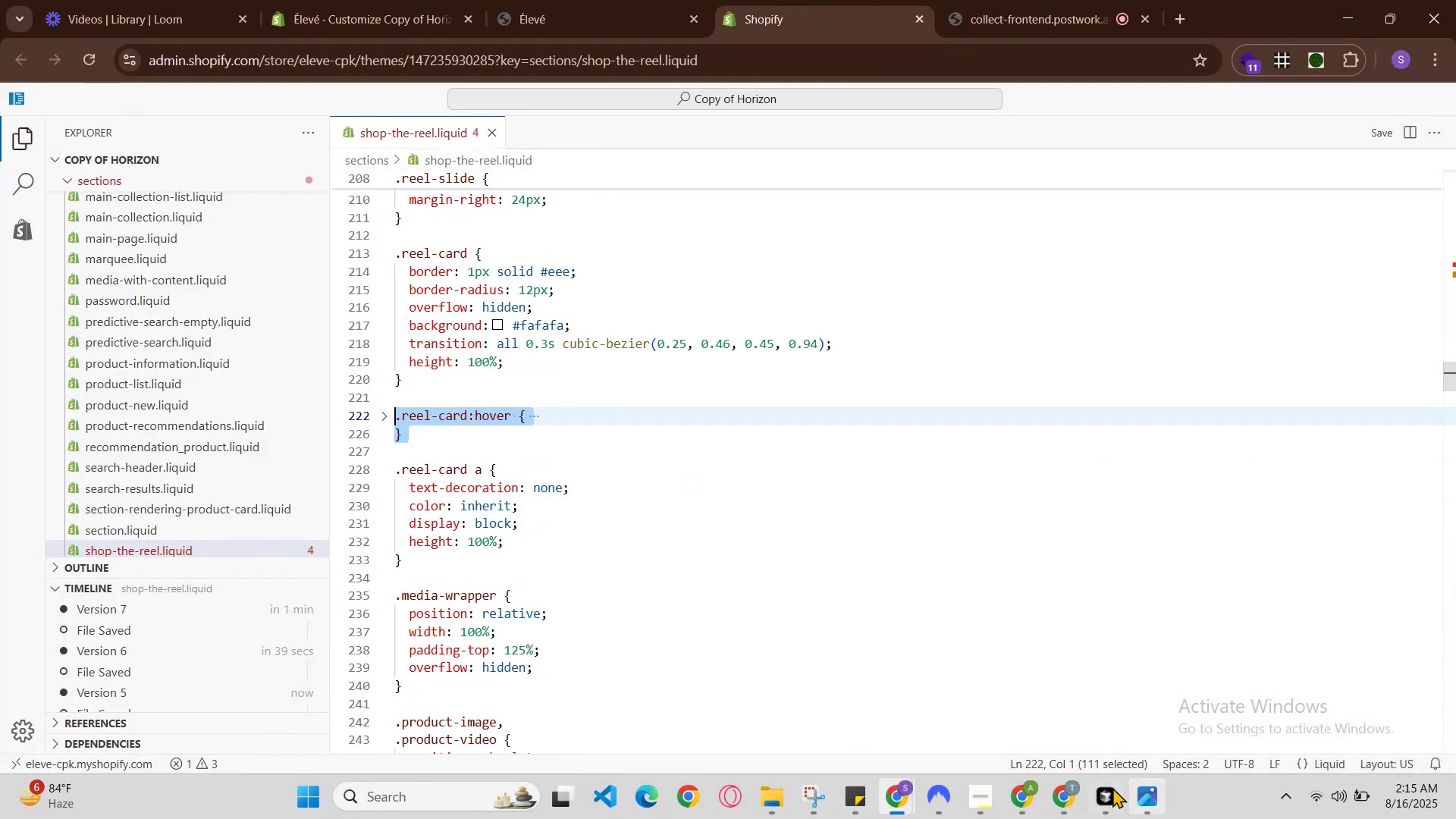 
left_click([1059, 799])
 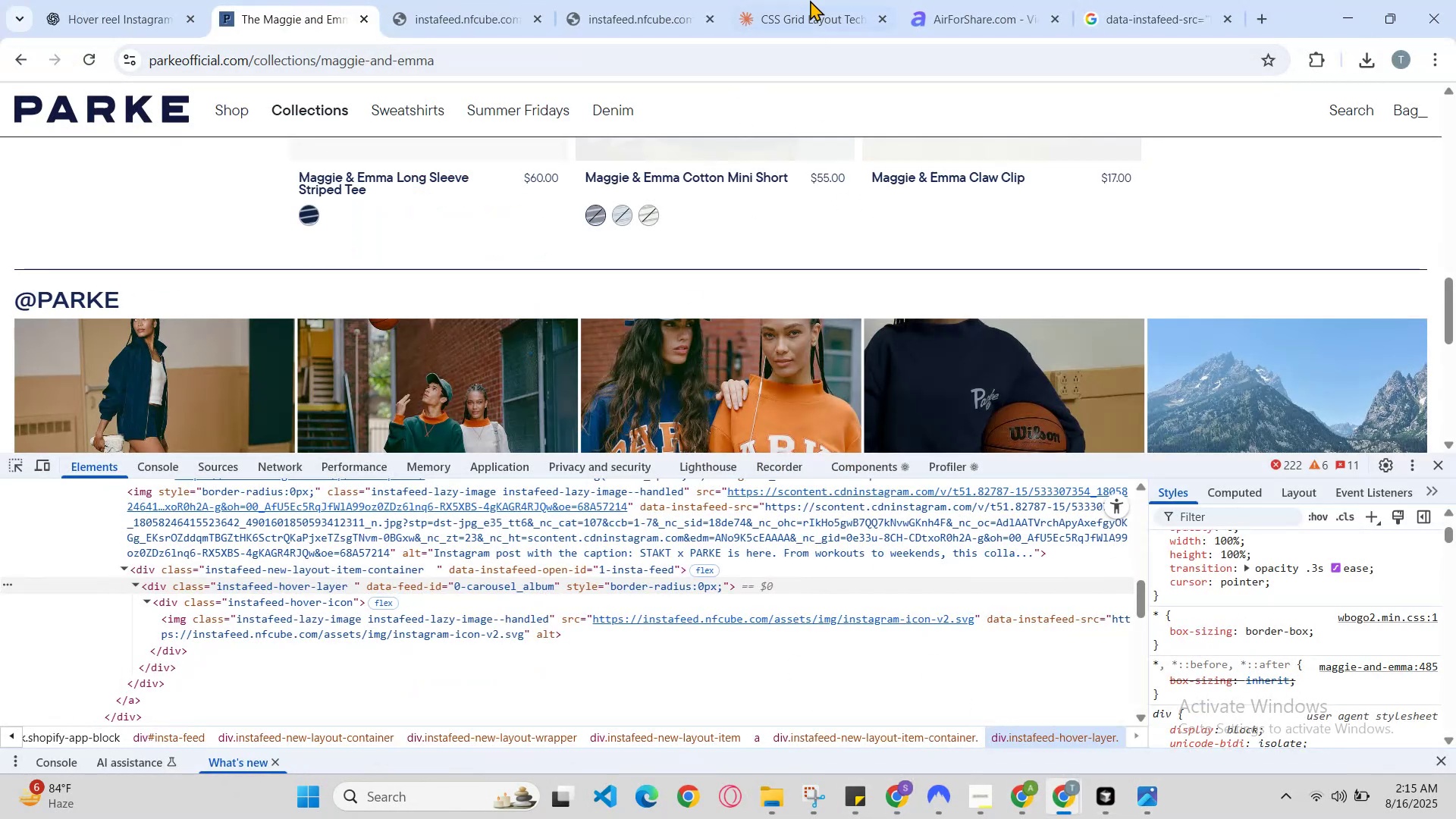 
left_click([152, 0])
 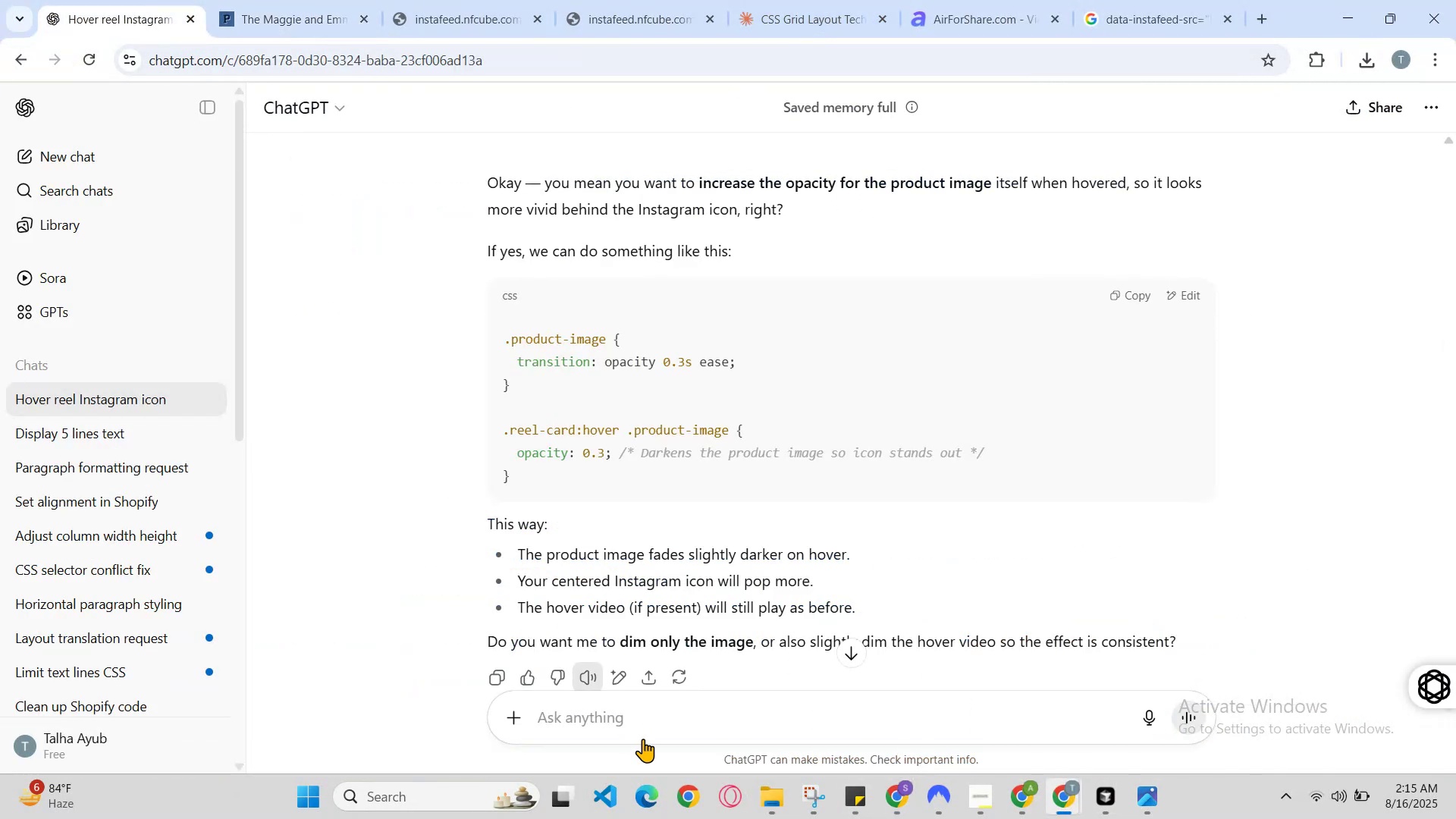 
key(Control+V)
 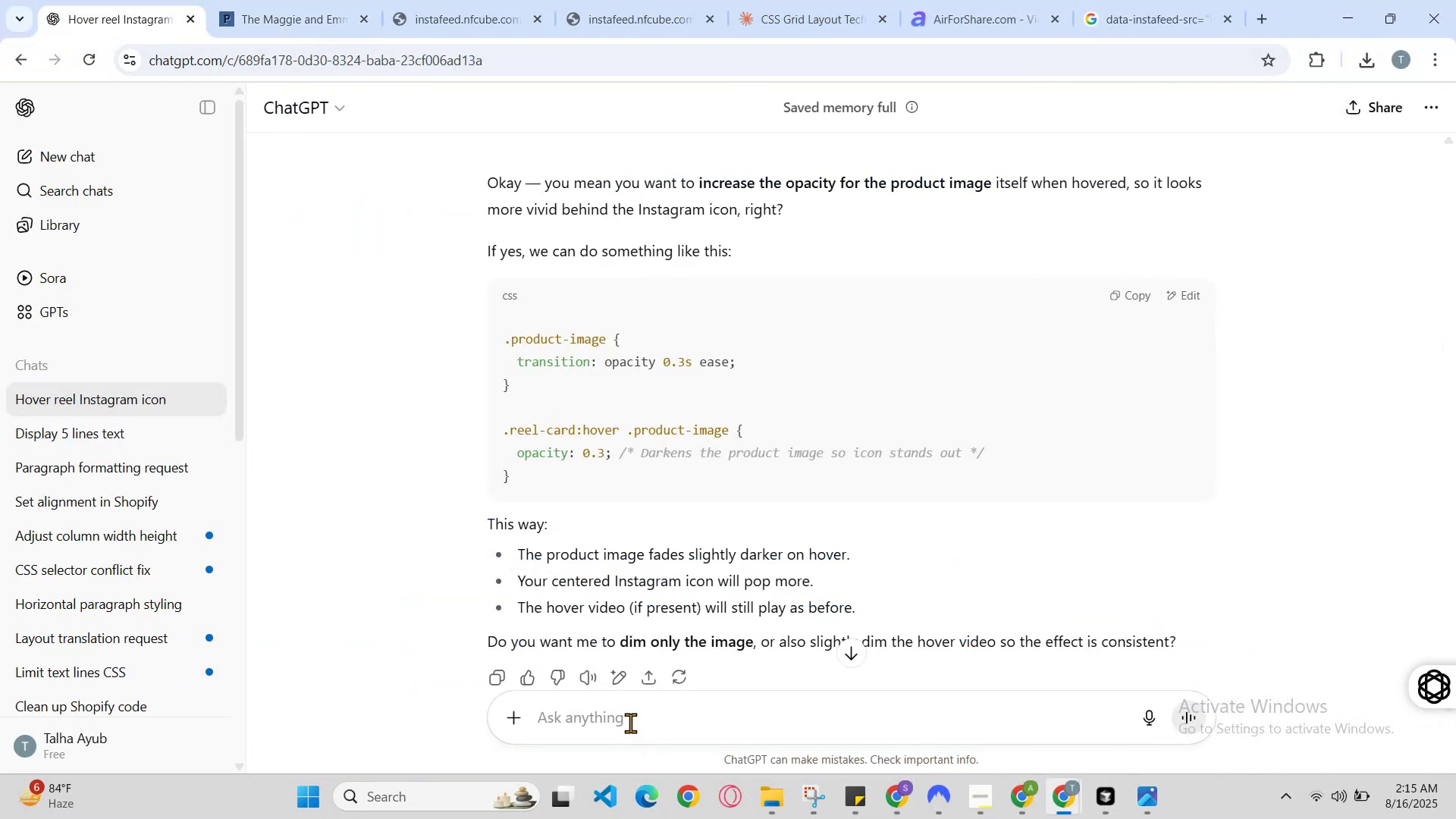 
left_click([630, 723])
 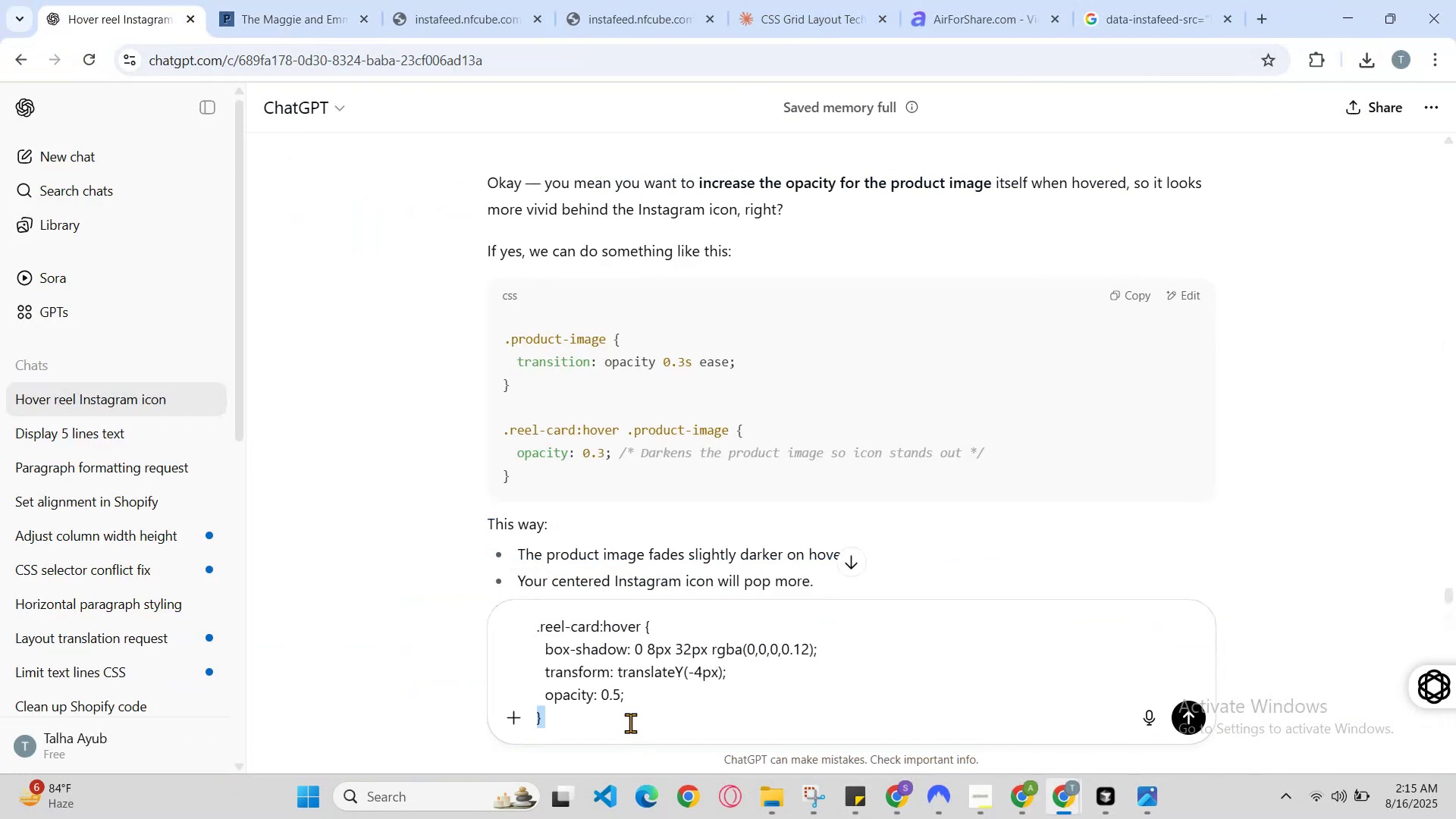 
key(Space)
 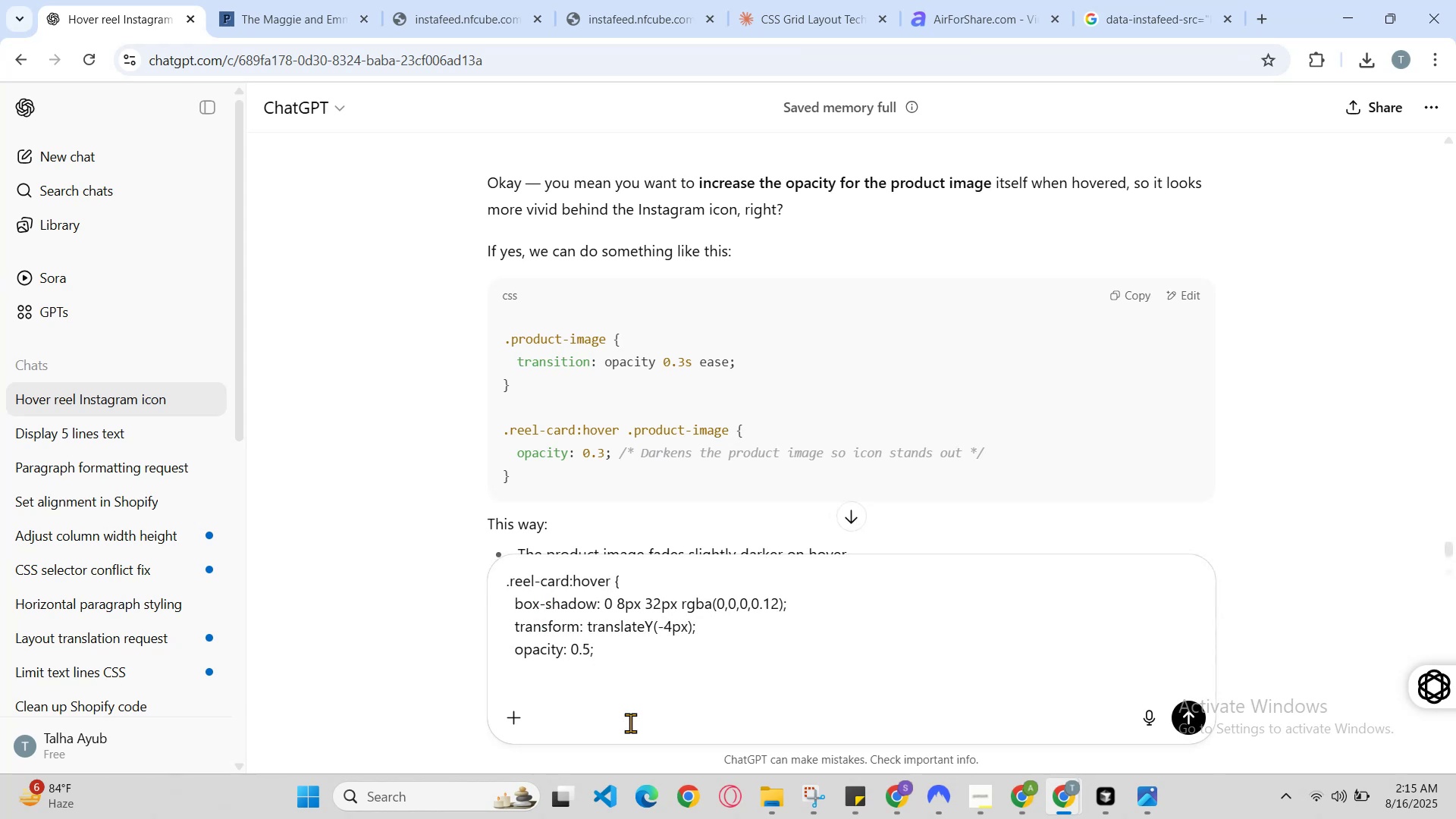 
key(Space)
 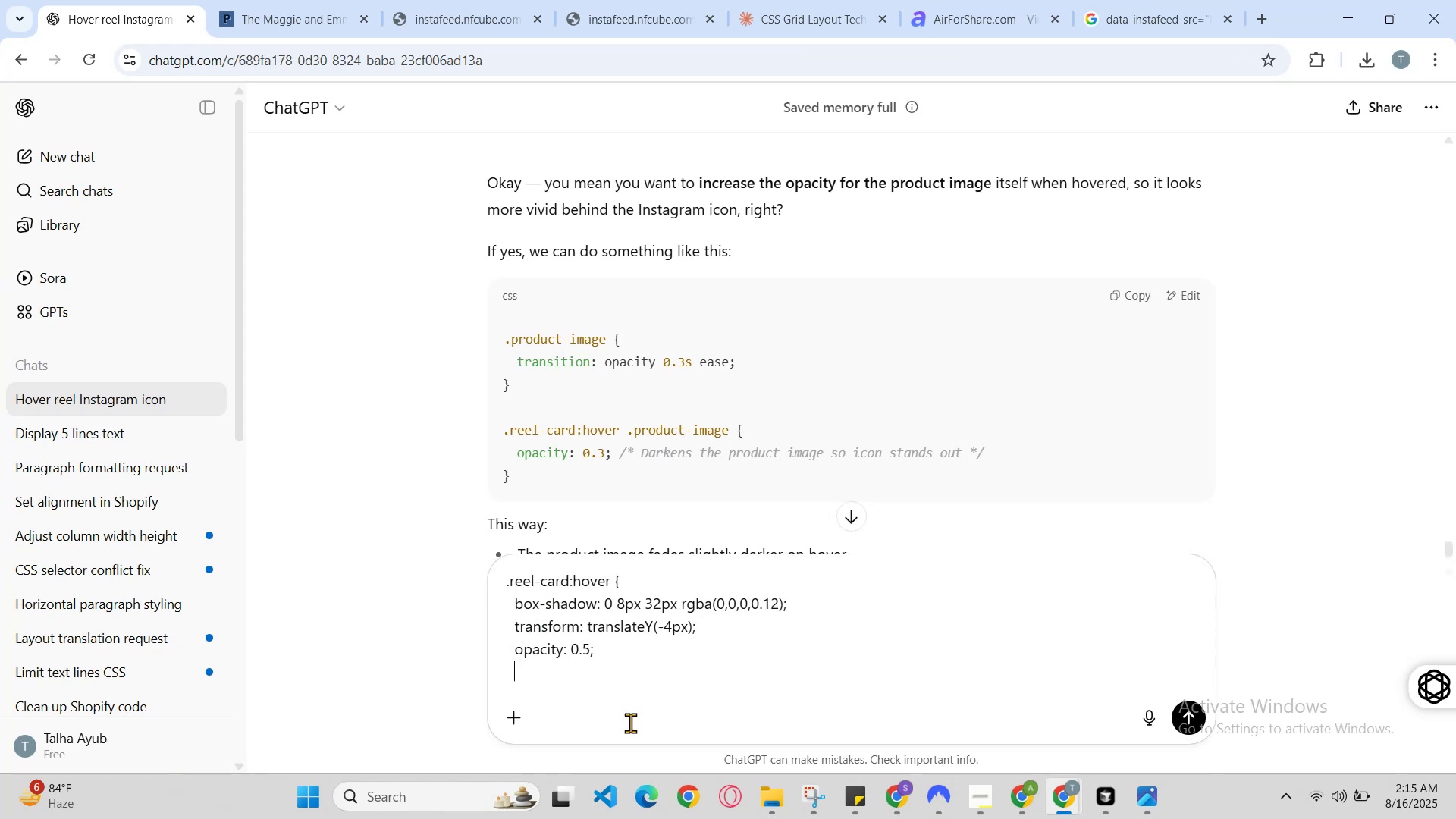 
key(ArrowUp)
 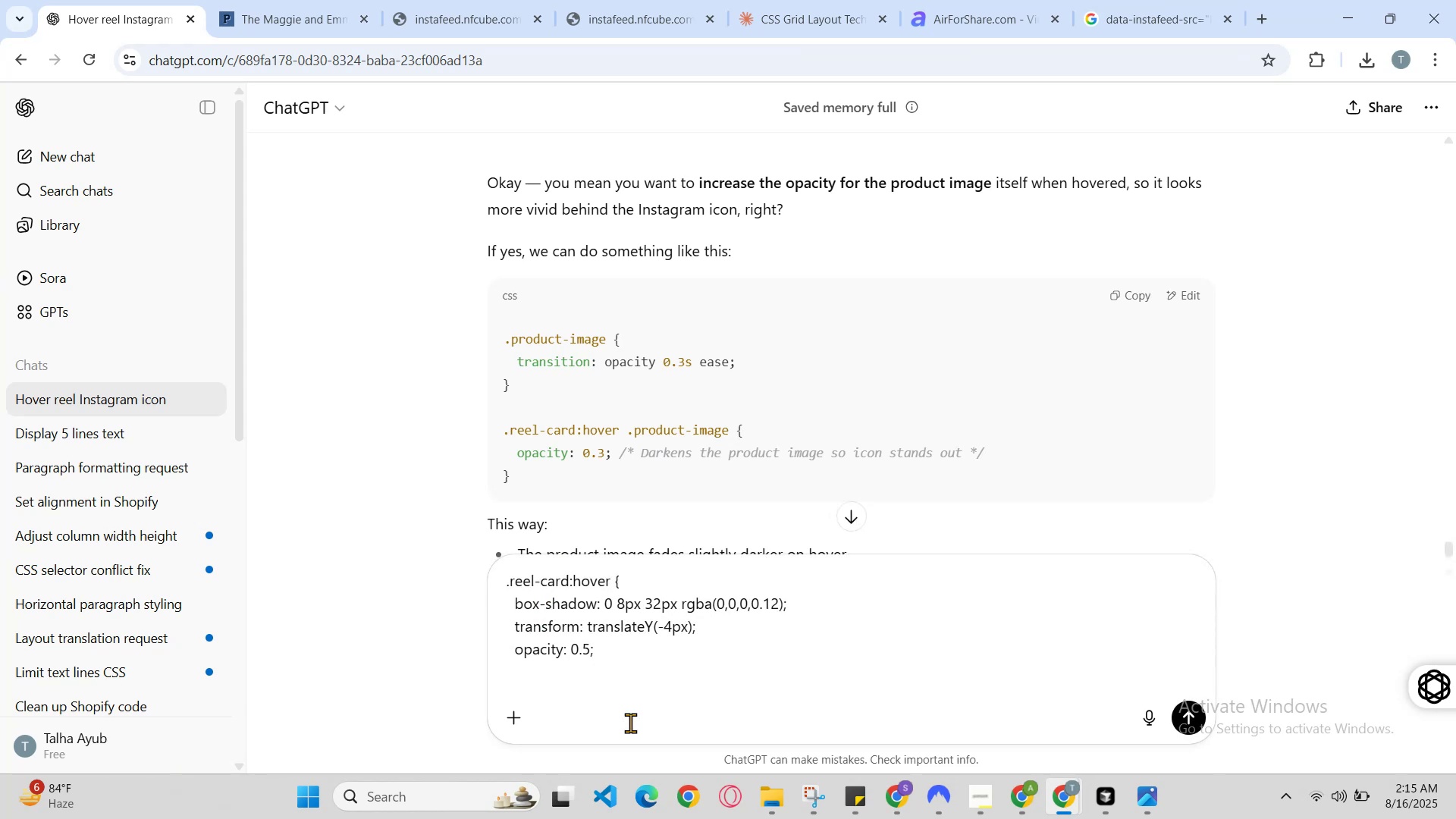 
key(ArrowDown)
 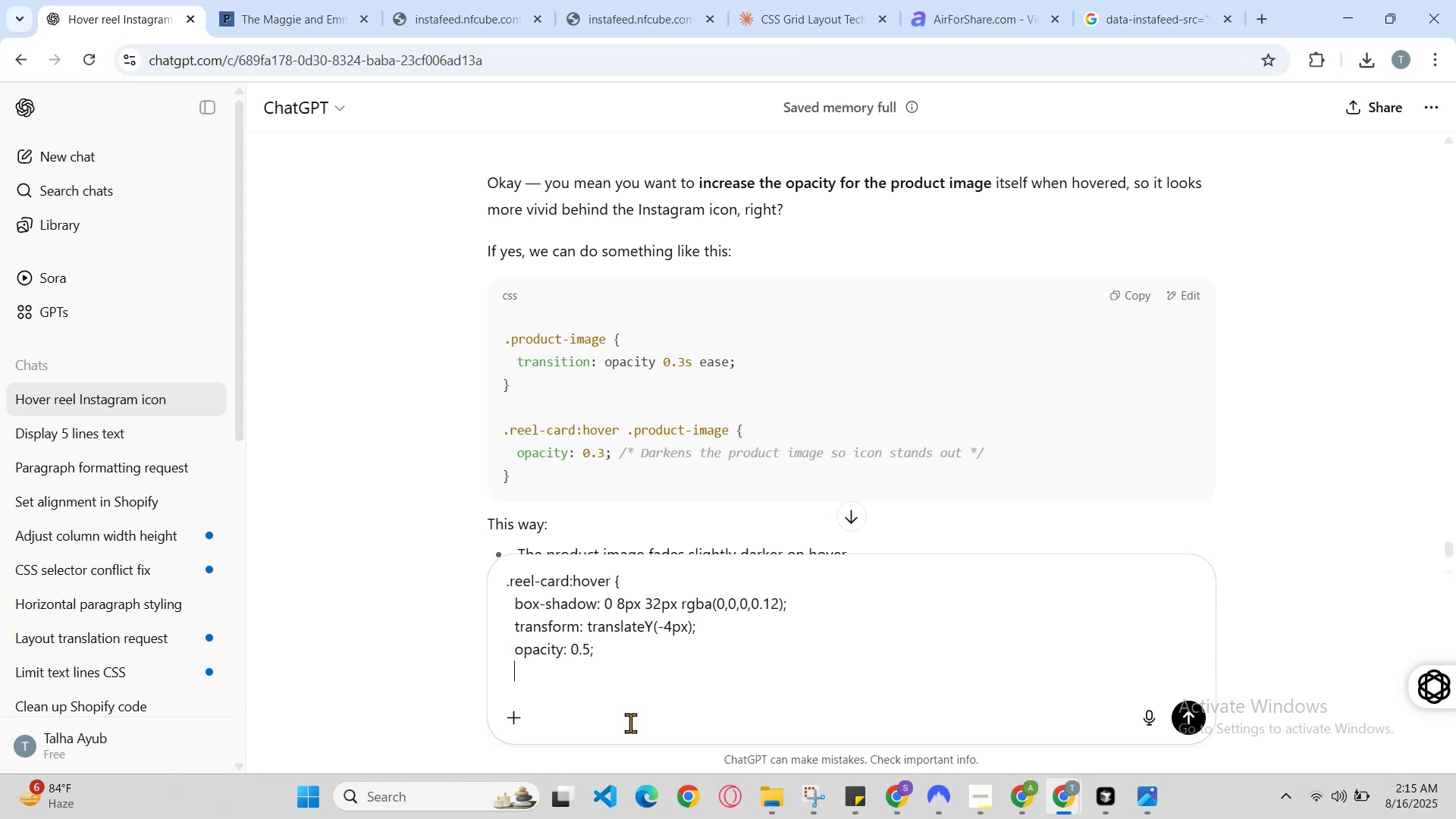 
key(ArrowUp)
 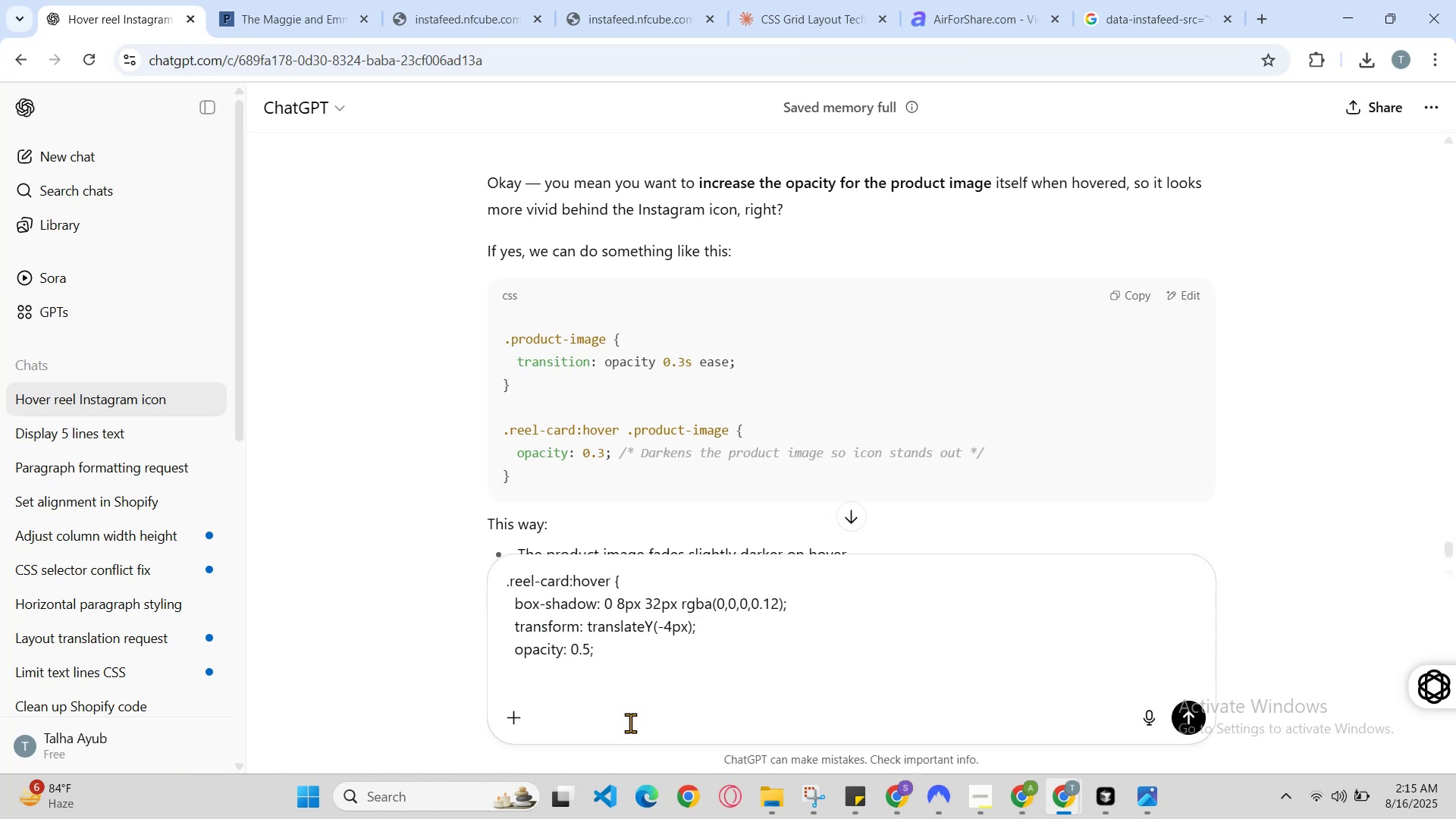 
type(bacj)
key(Backspace)
key(Backspace)
key(Backspace)
key(Backspace)
type(})
 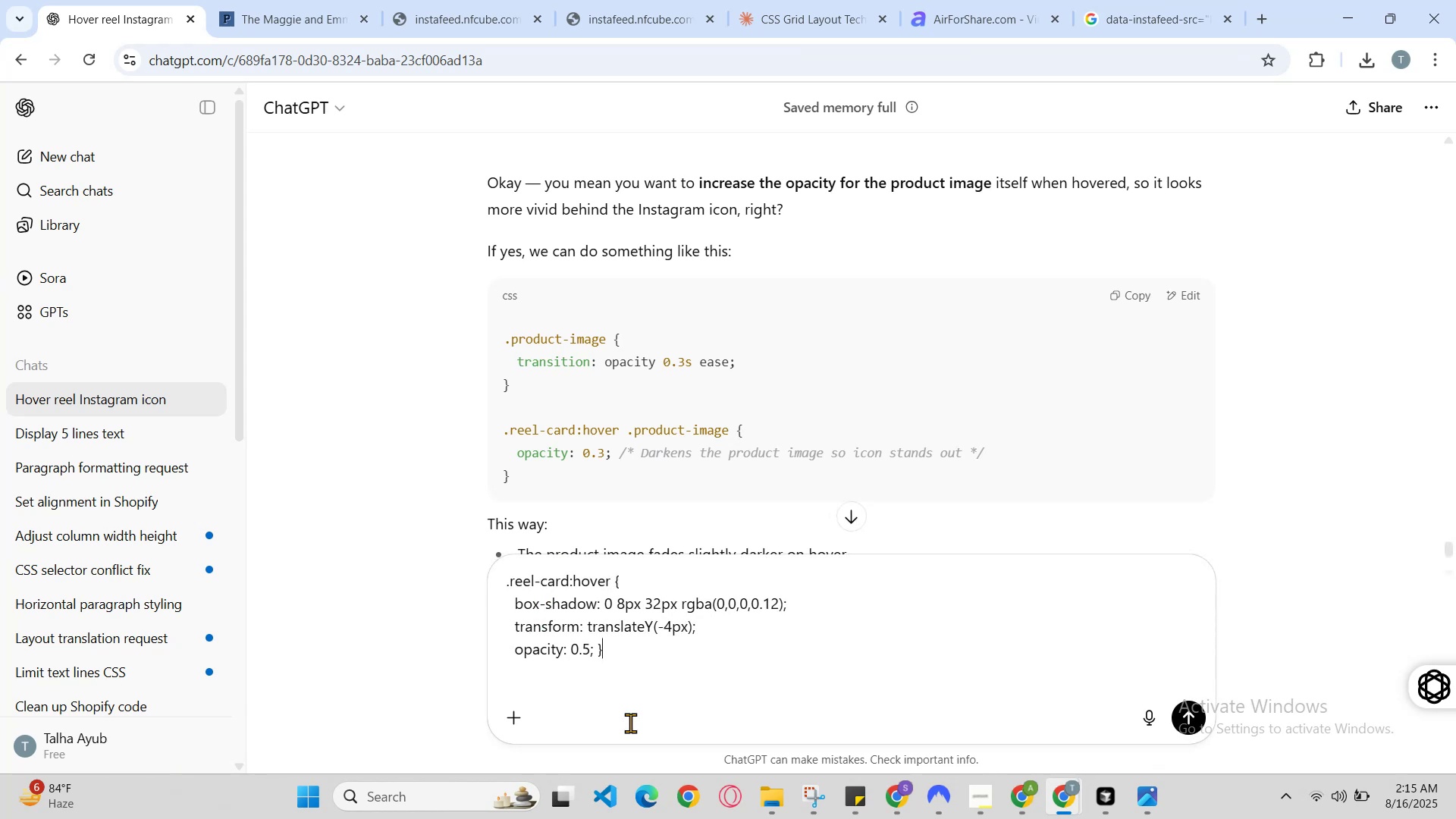 
 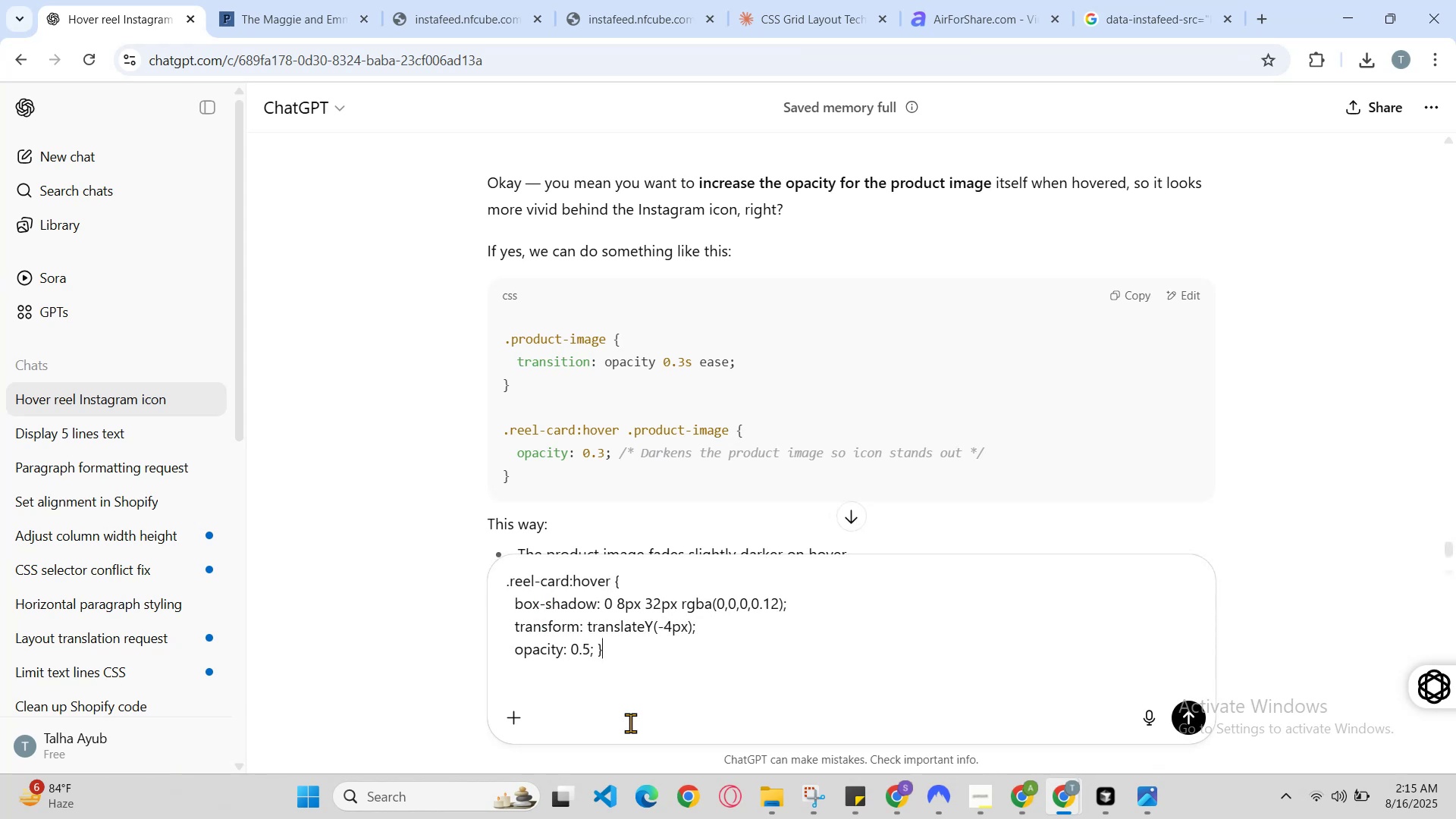 
key(ArrowDown)
 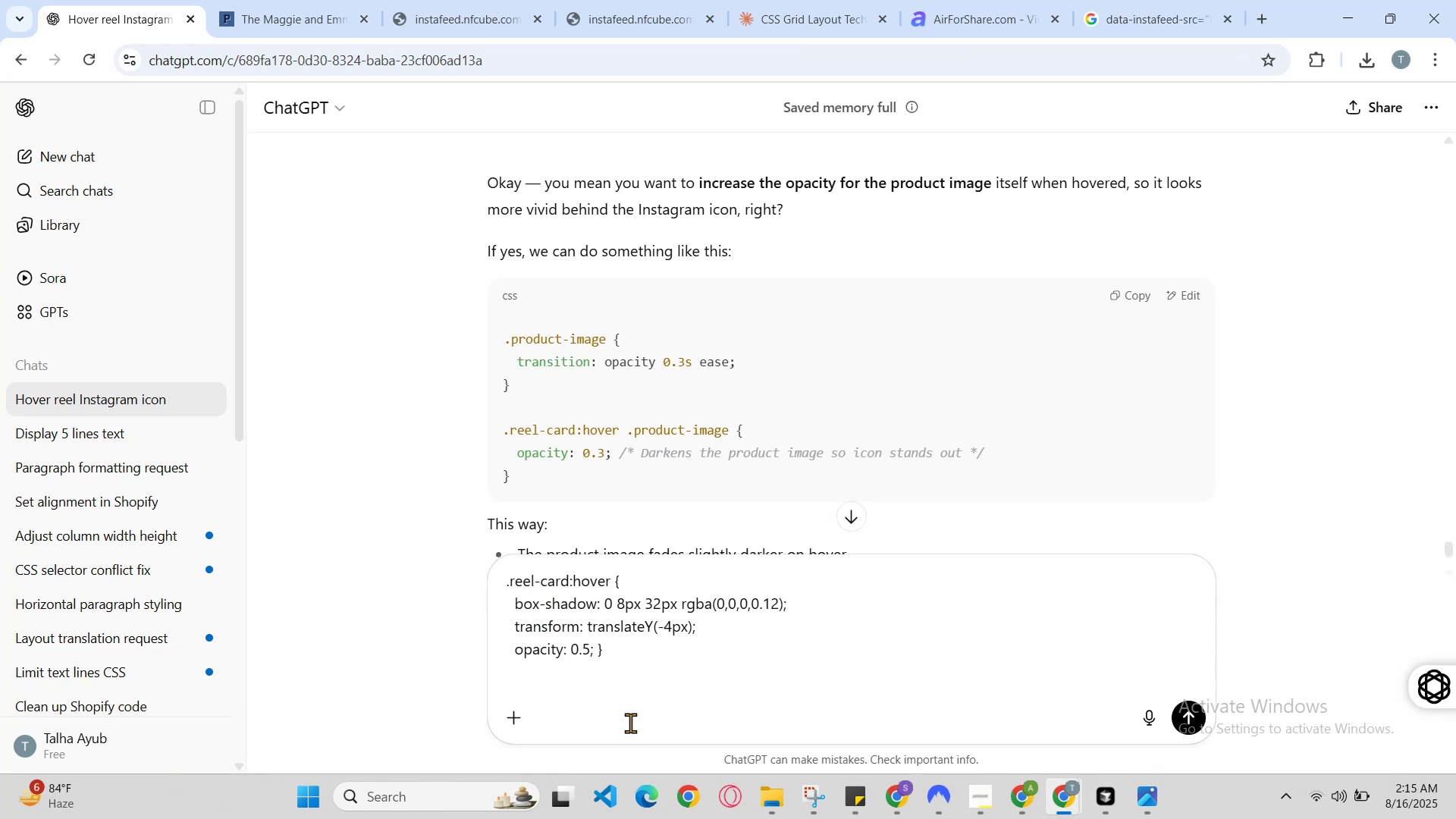 
key(ArrowUp)
 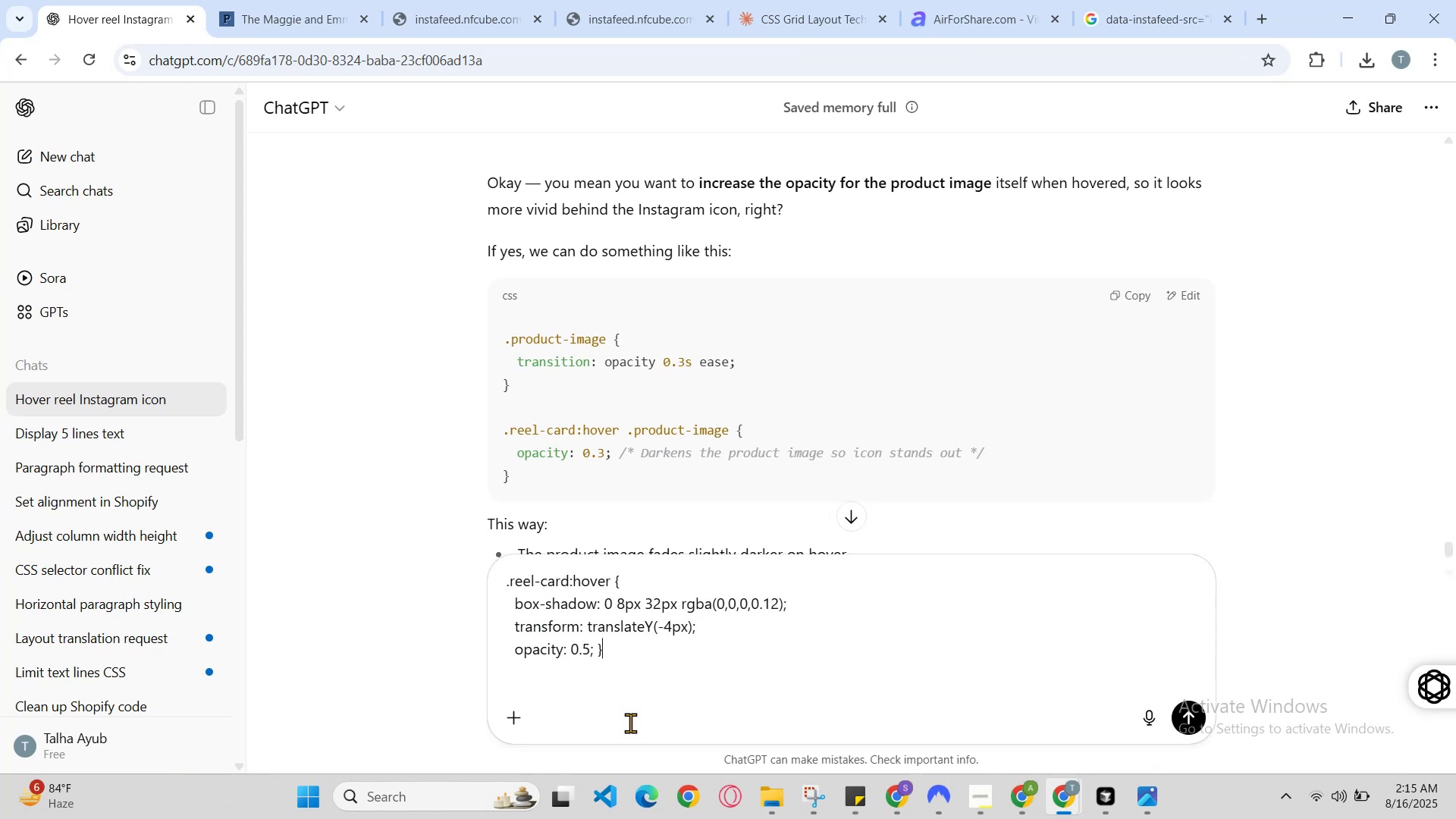 
key(ArrowDown)
 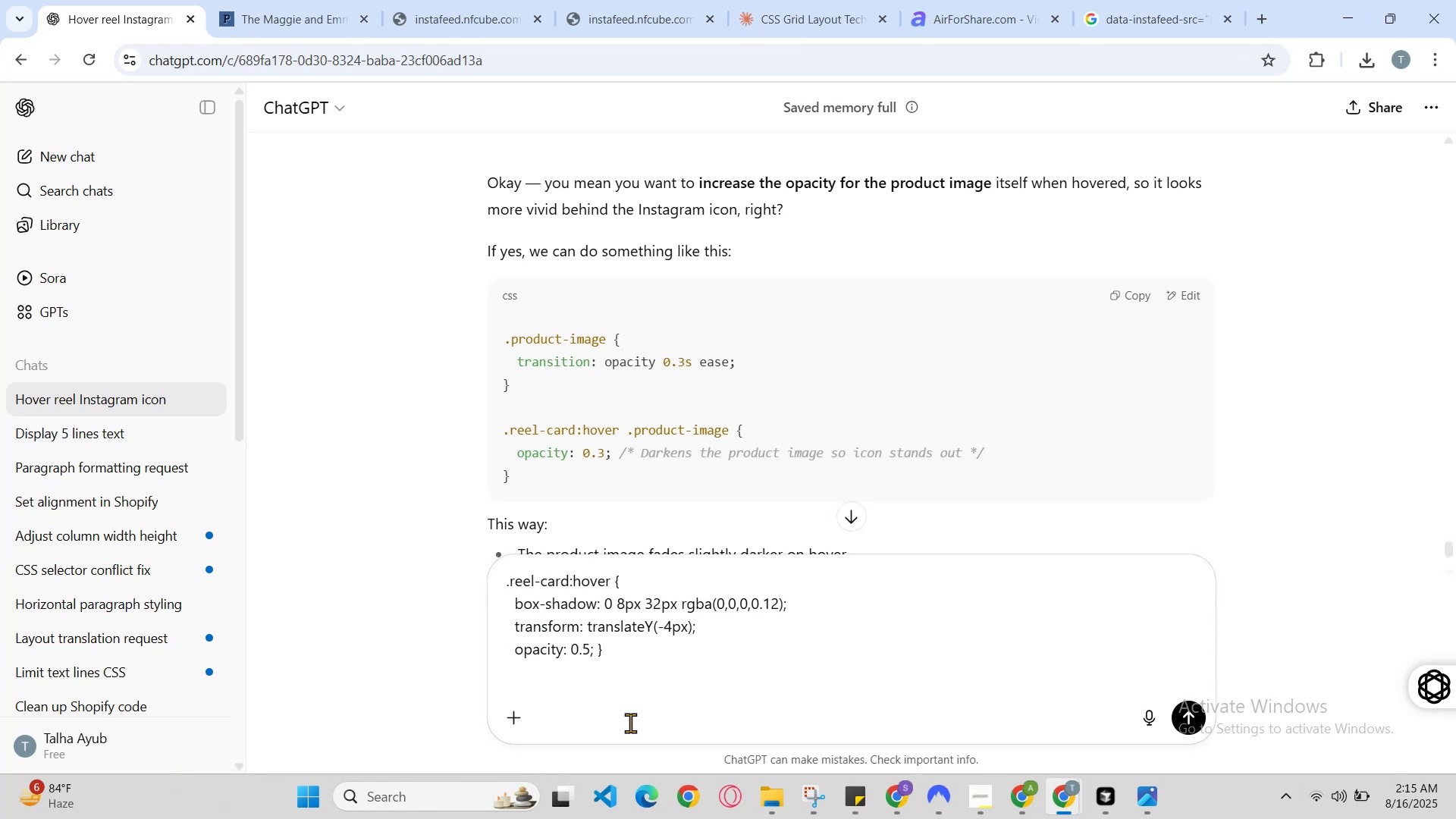 
type(background color b)
key(Backspace)
type( black krdo)
 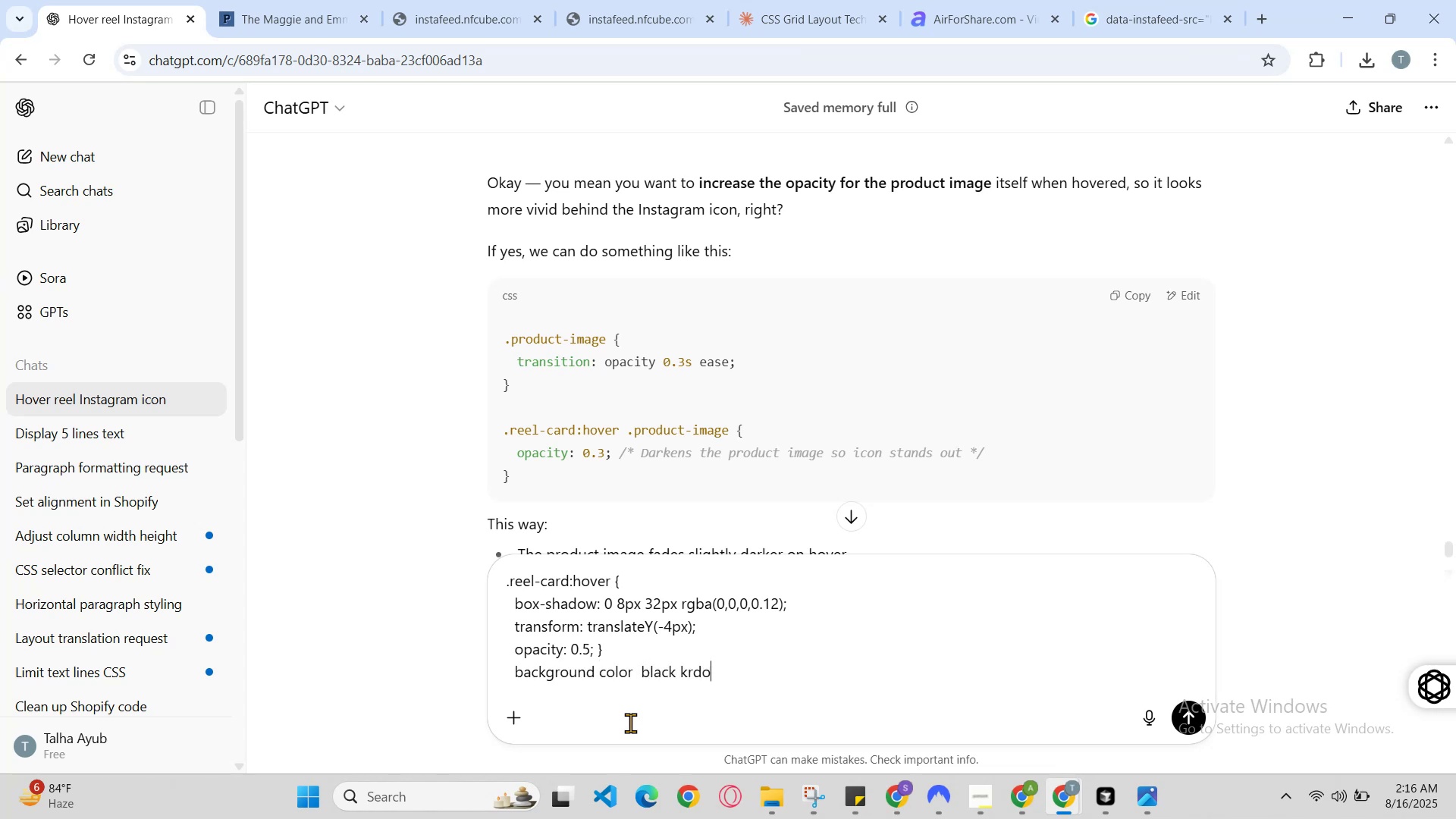 
key(Enter)
 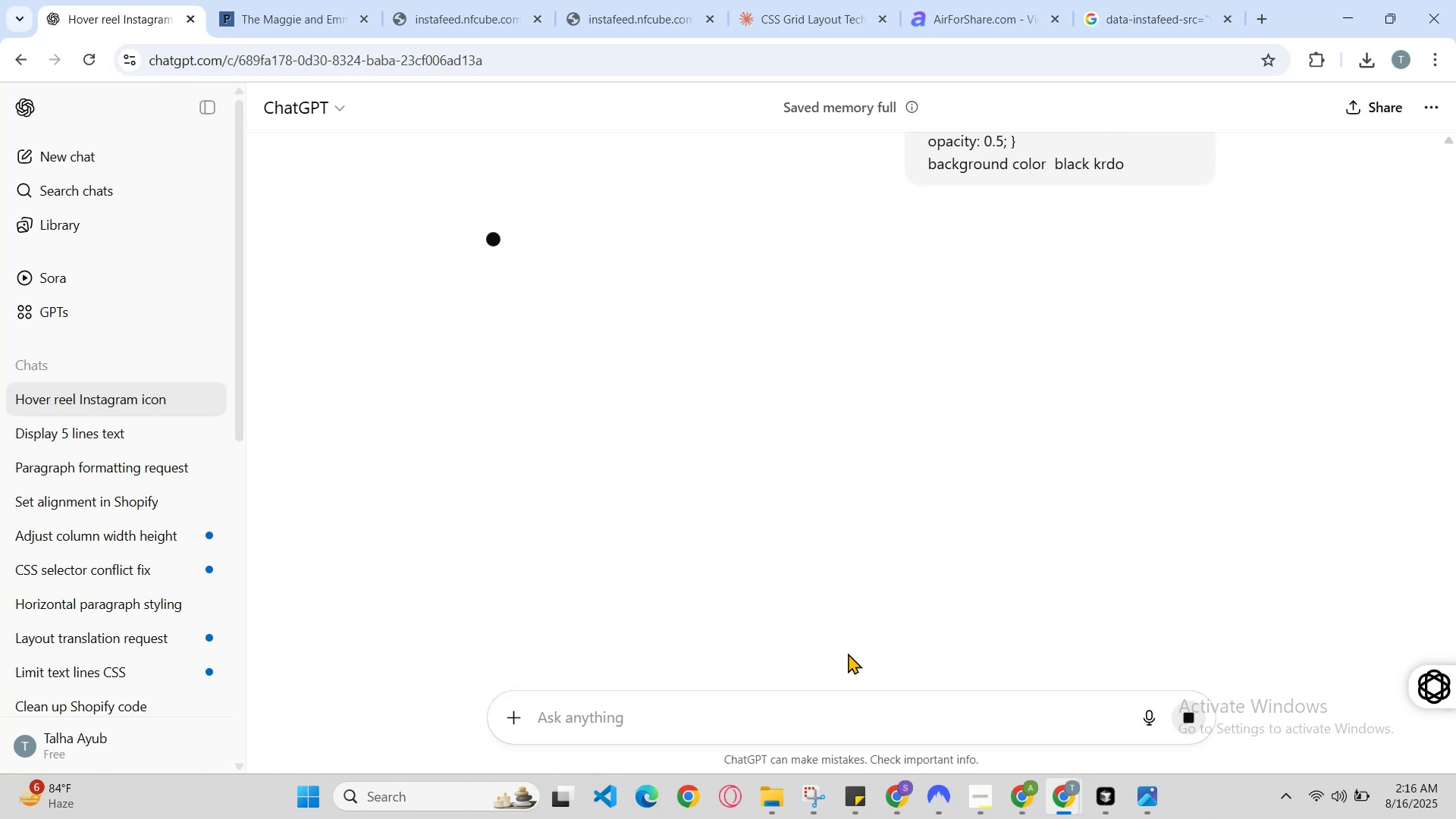 
scroll: coordinate [920, 279], scroll_direction: down, amount: 3.0
 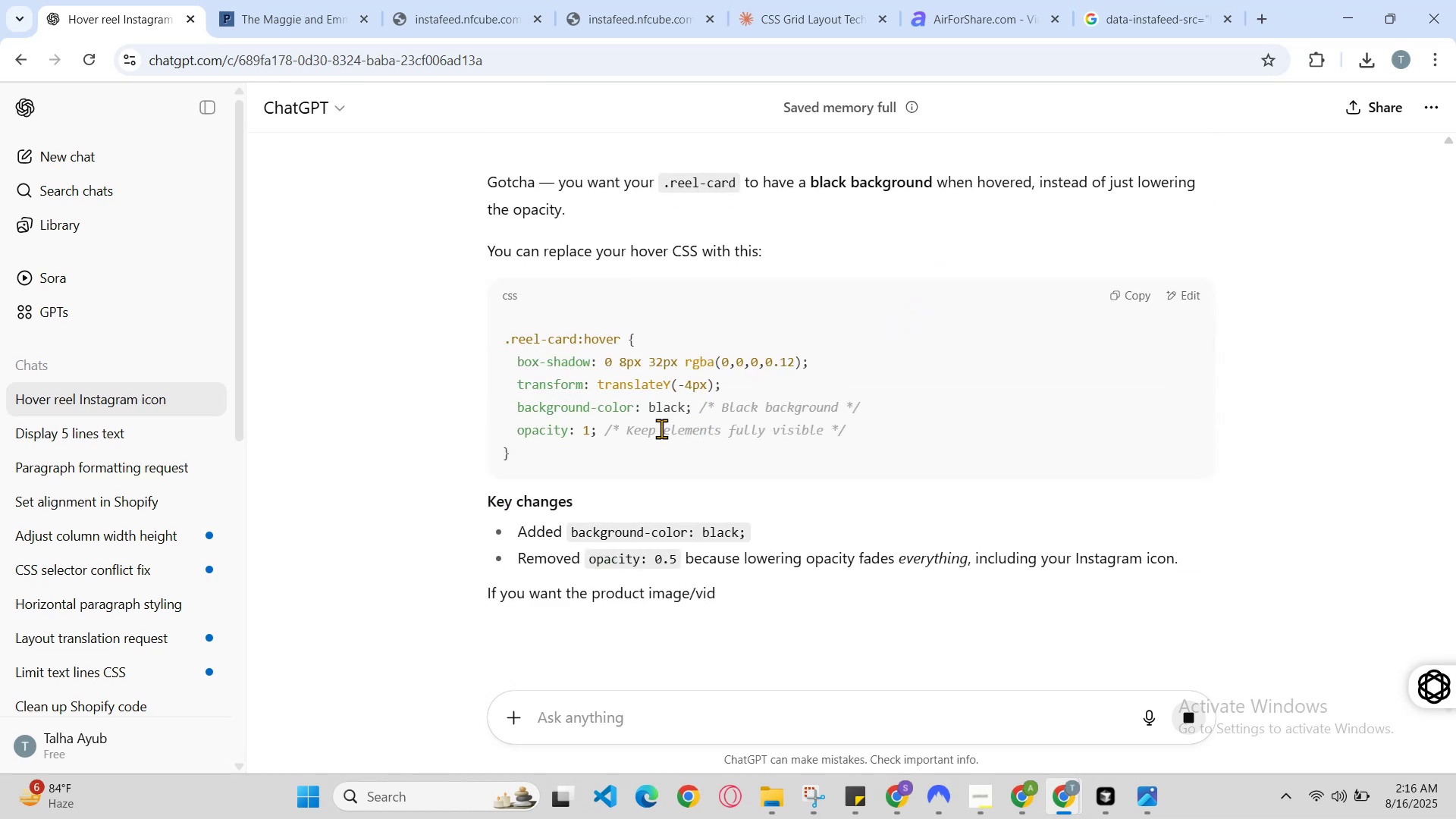 
left_click([530, 447])
 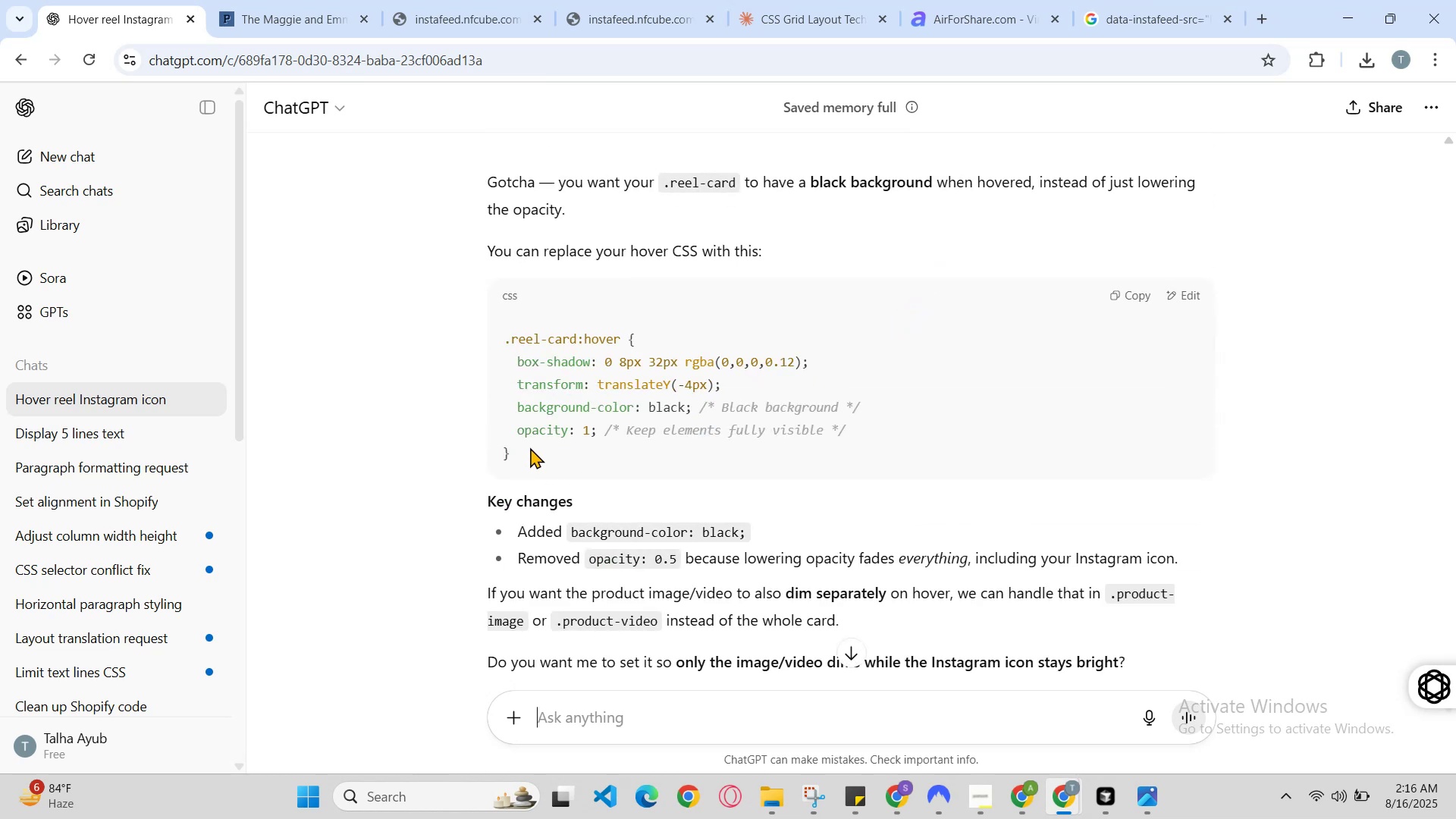 
left_click_drag(start_coordinate=[529, 450], to_coordinate=[481, 340])
 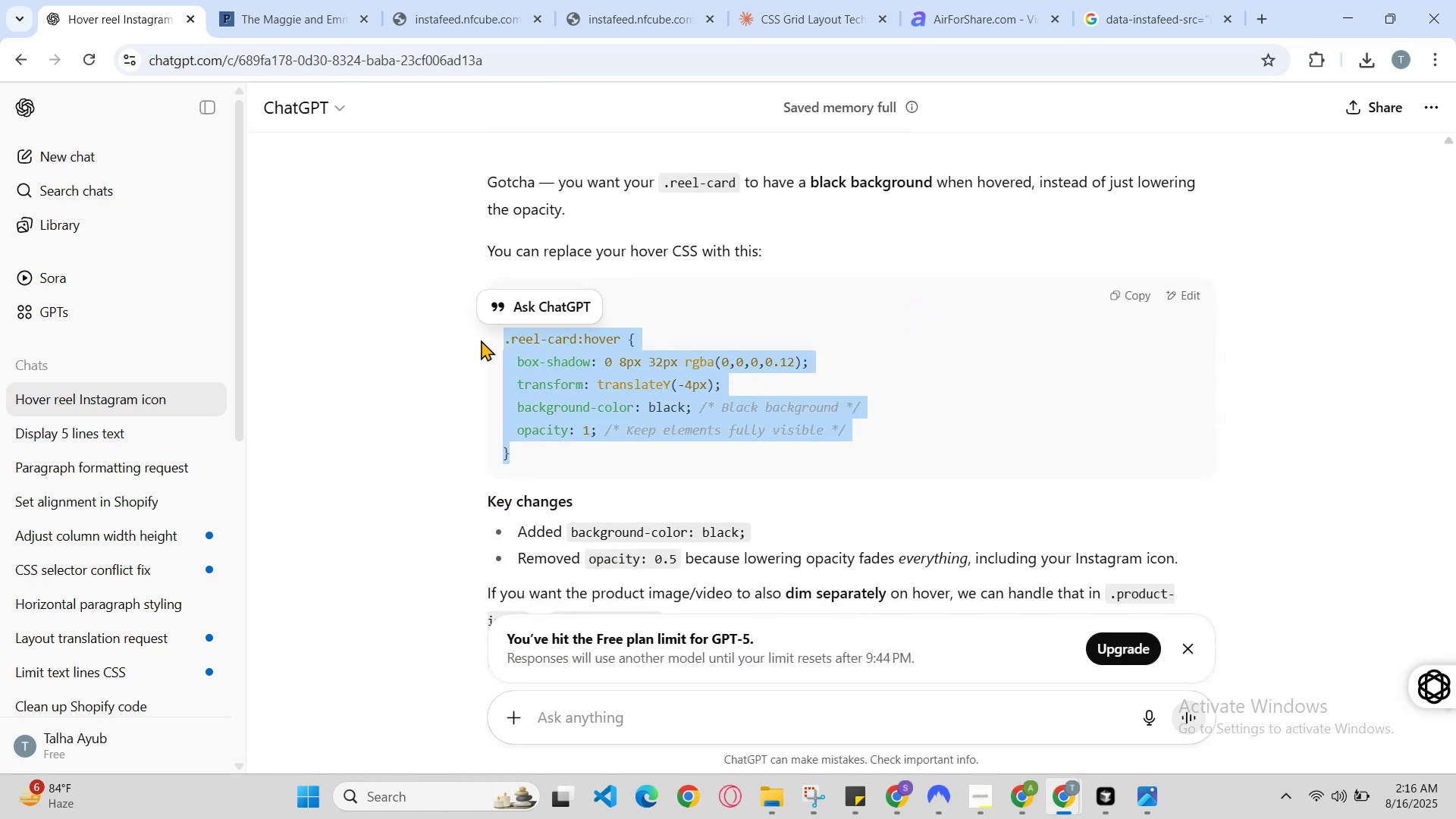 
hold_key(key=ControlLeft, duration=1.03)
 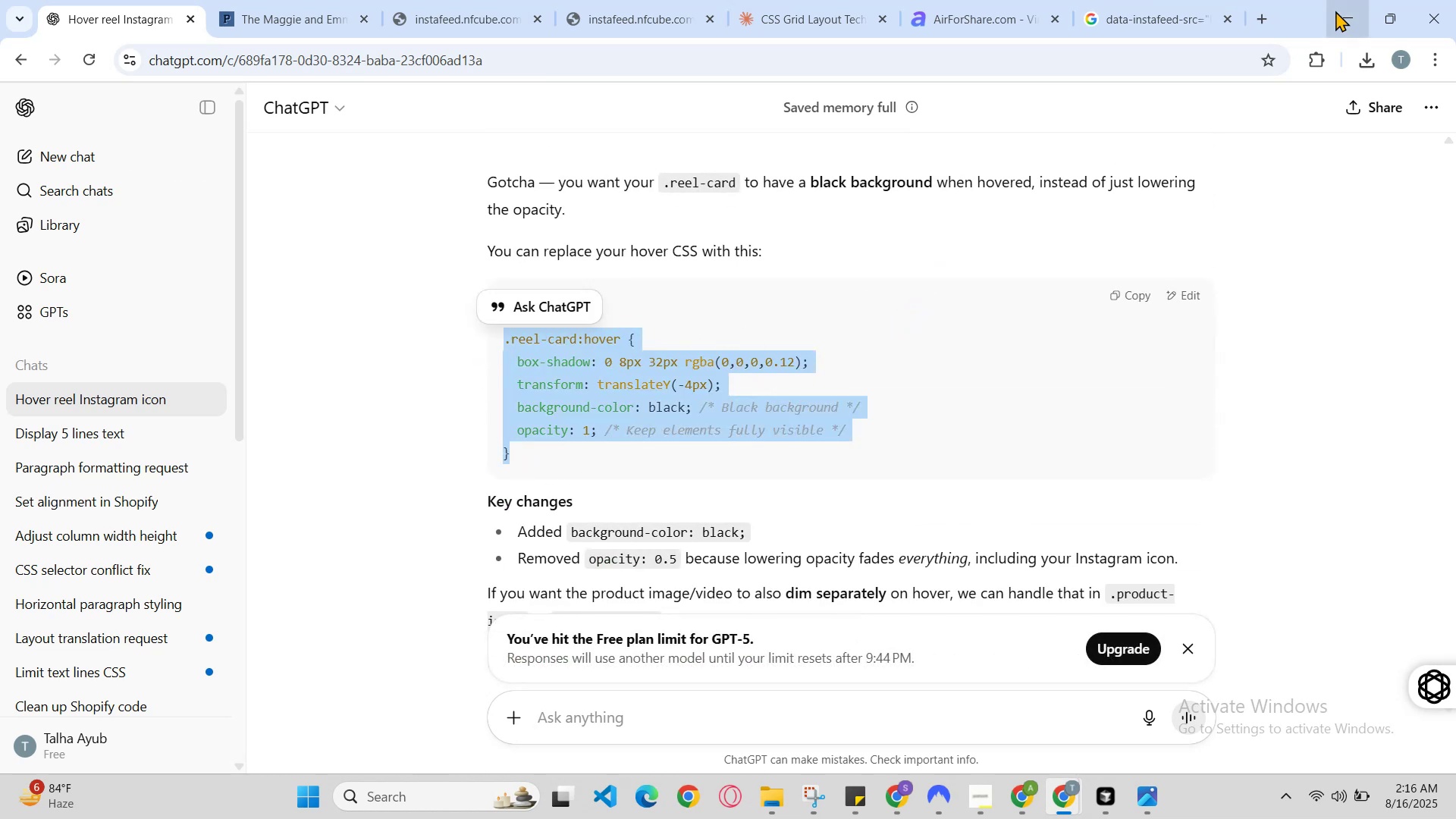 
hold_key(key=C, duration=0.33)
 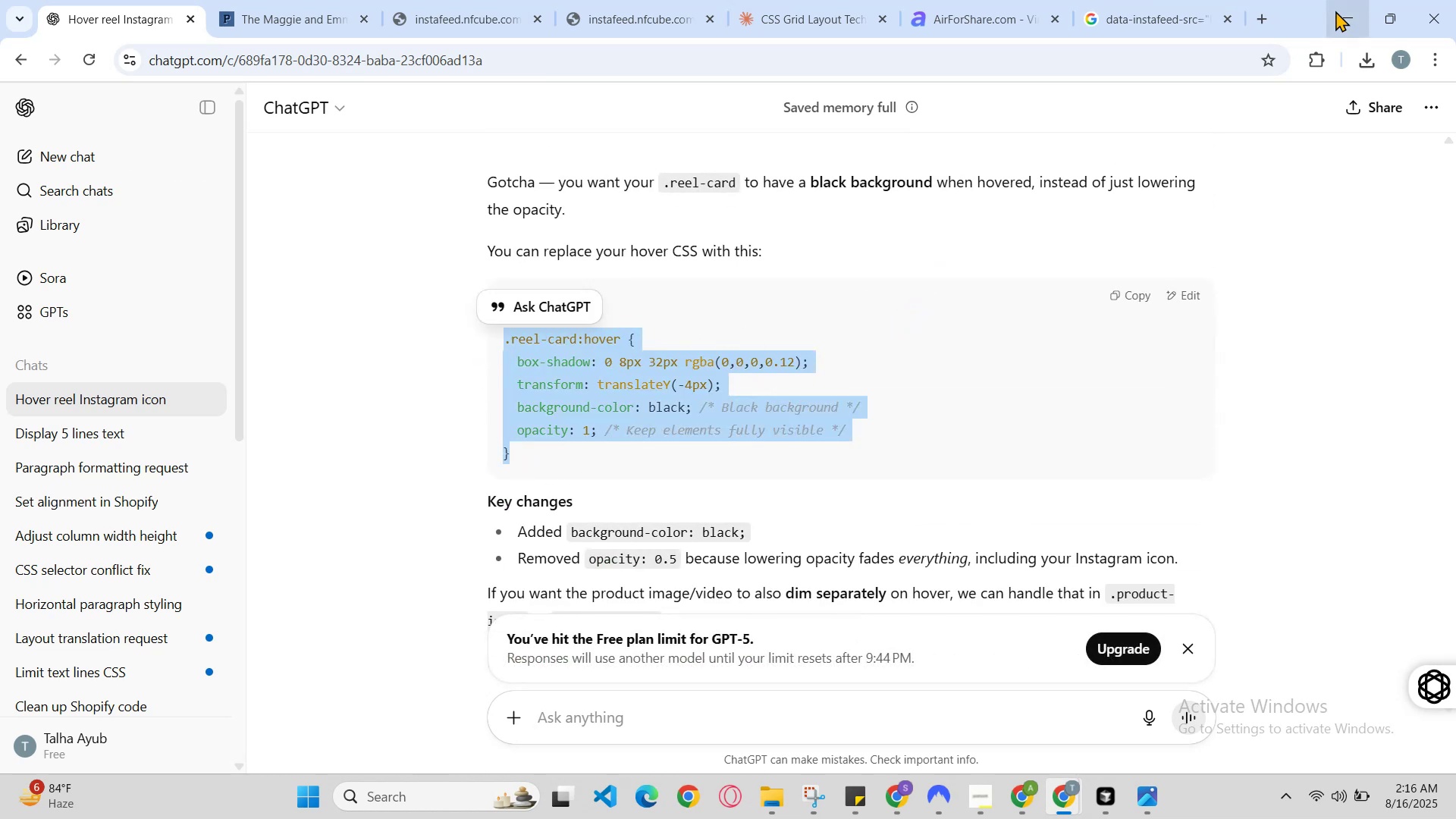 
left_click([1335, 11])
 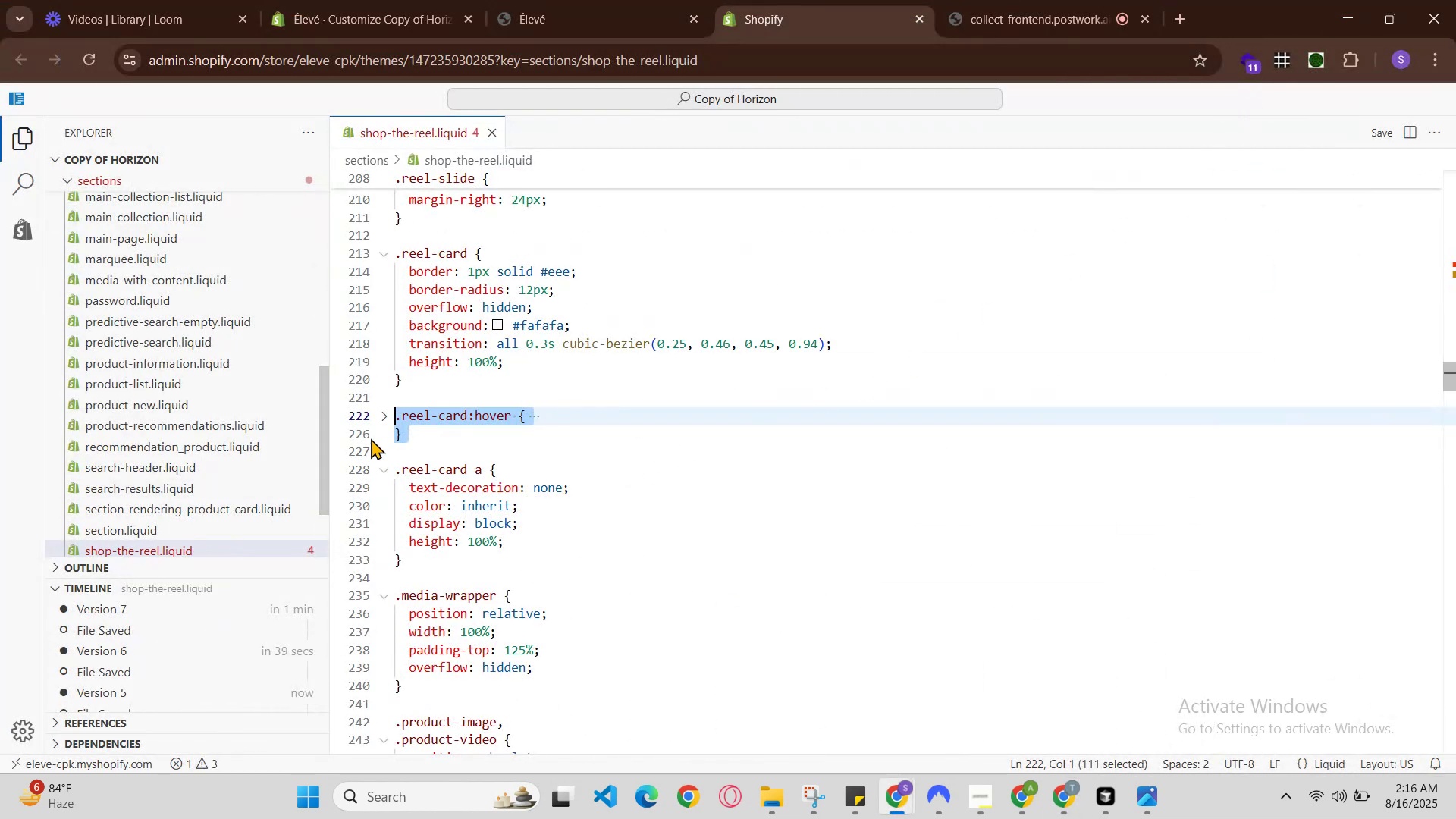 
left_click([388, 413])
 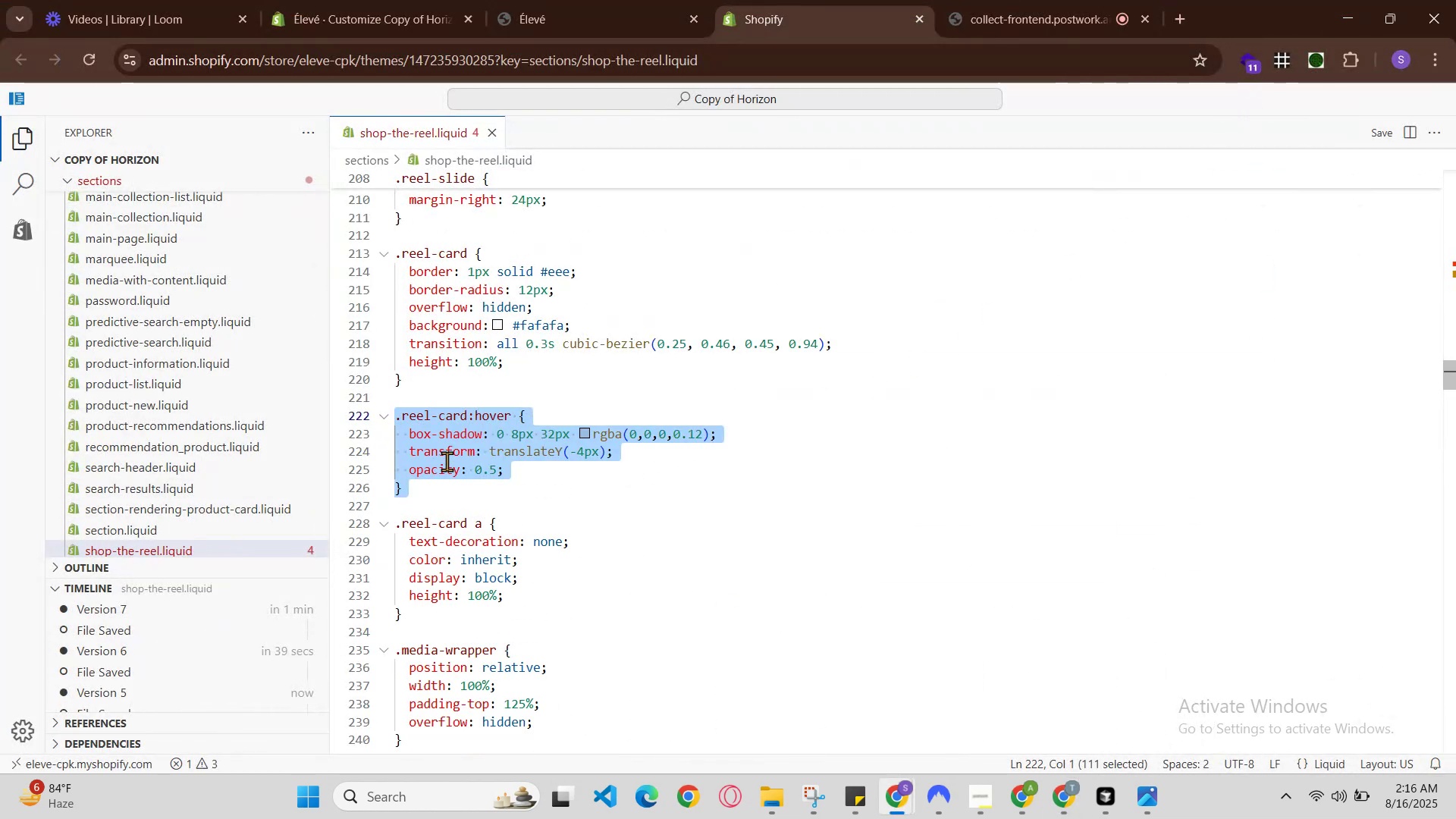 
key(Control+V)
 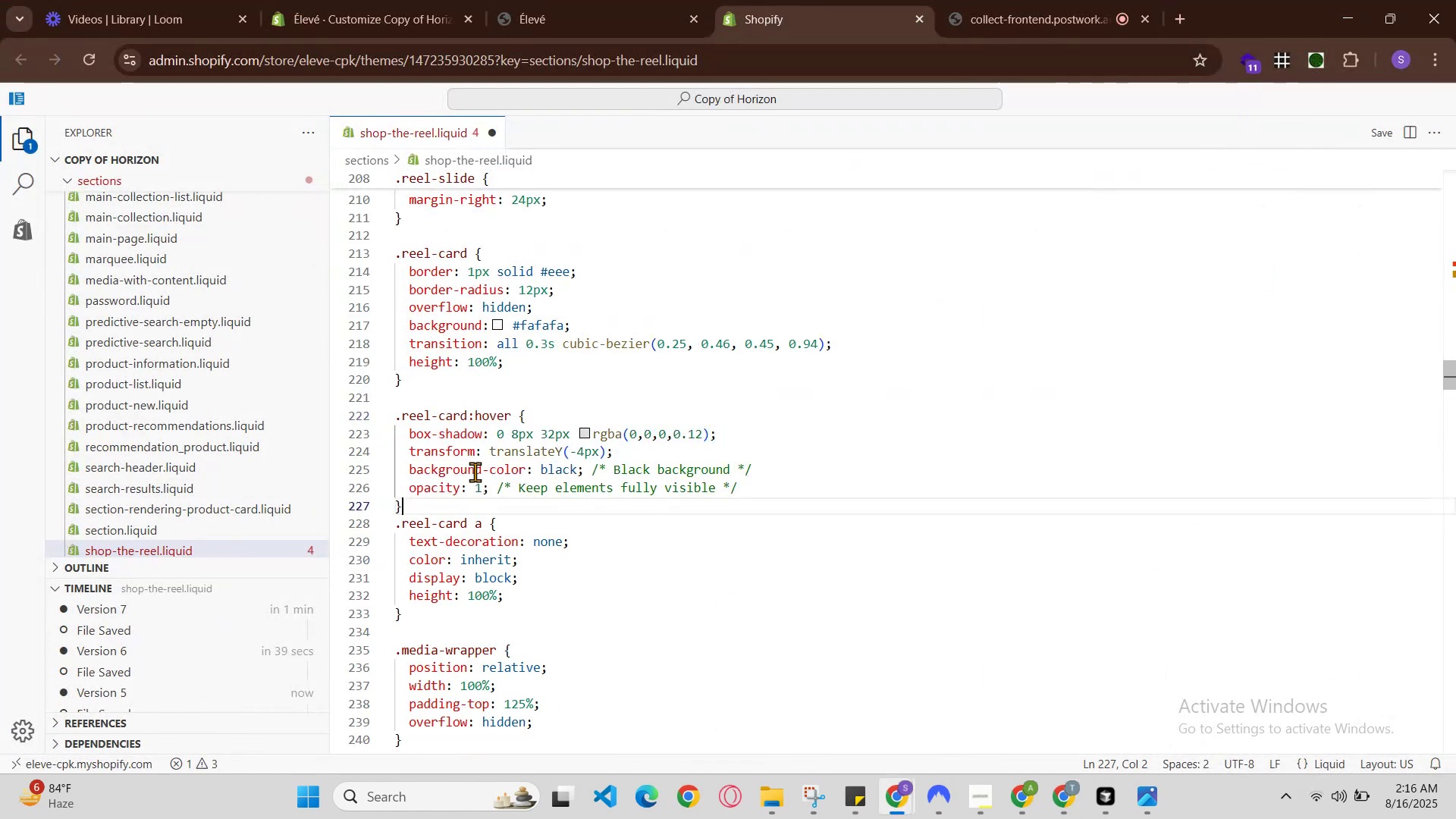 
hold_key(key=ControlLeft, duration=0.6)
 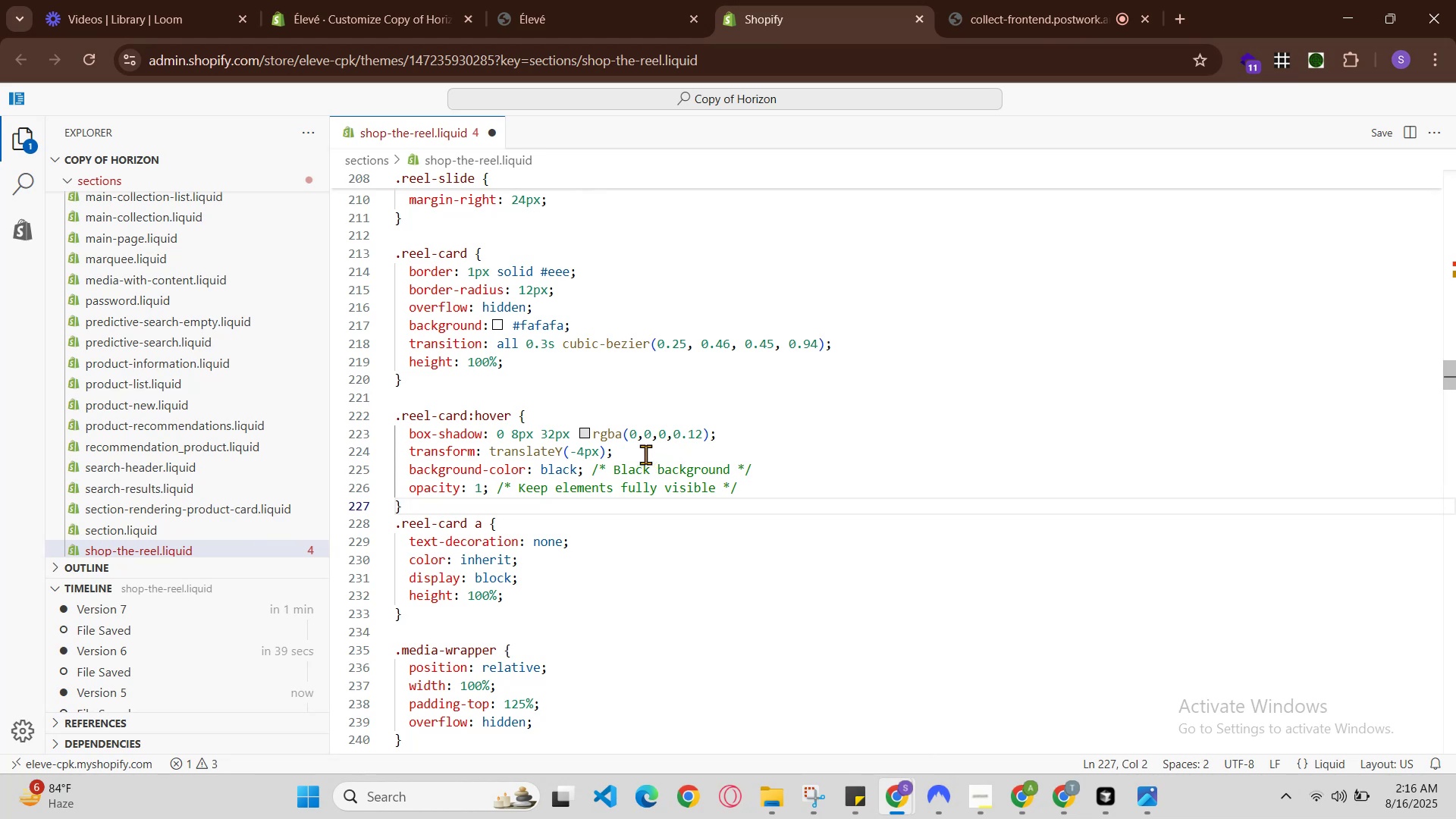 
hold_key(key=S, duration=0.41)
 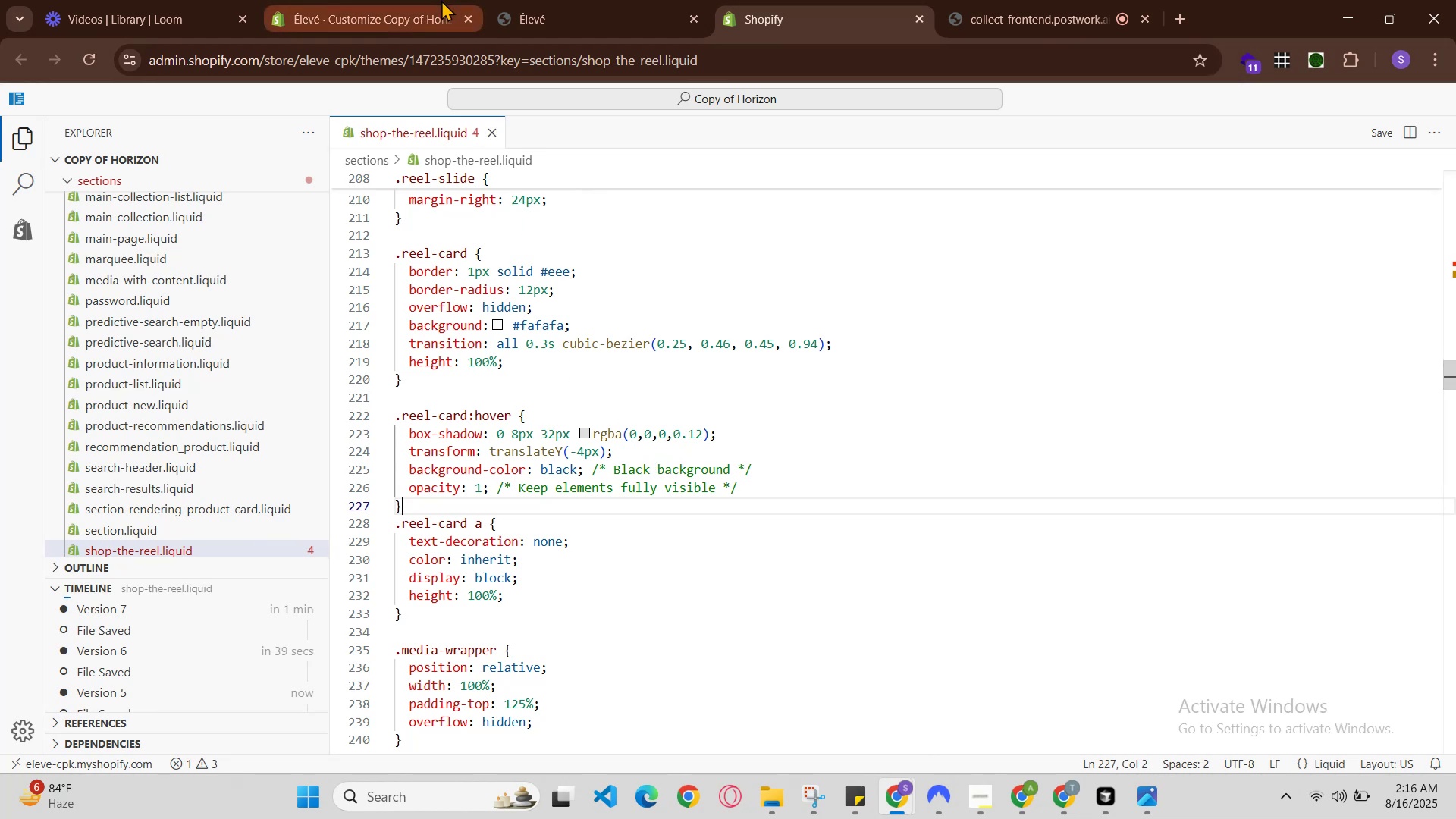 
left_click([624, 0])
 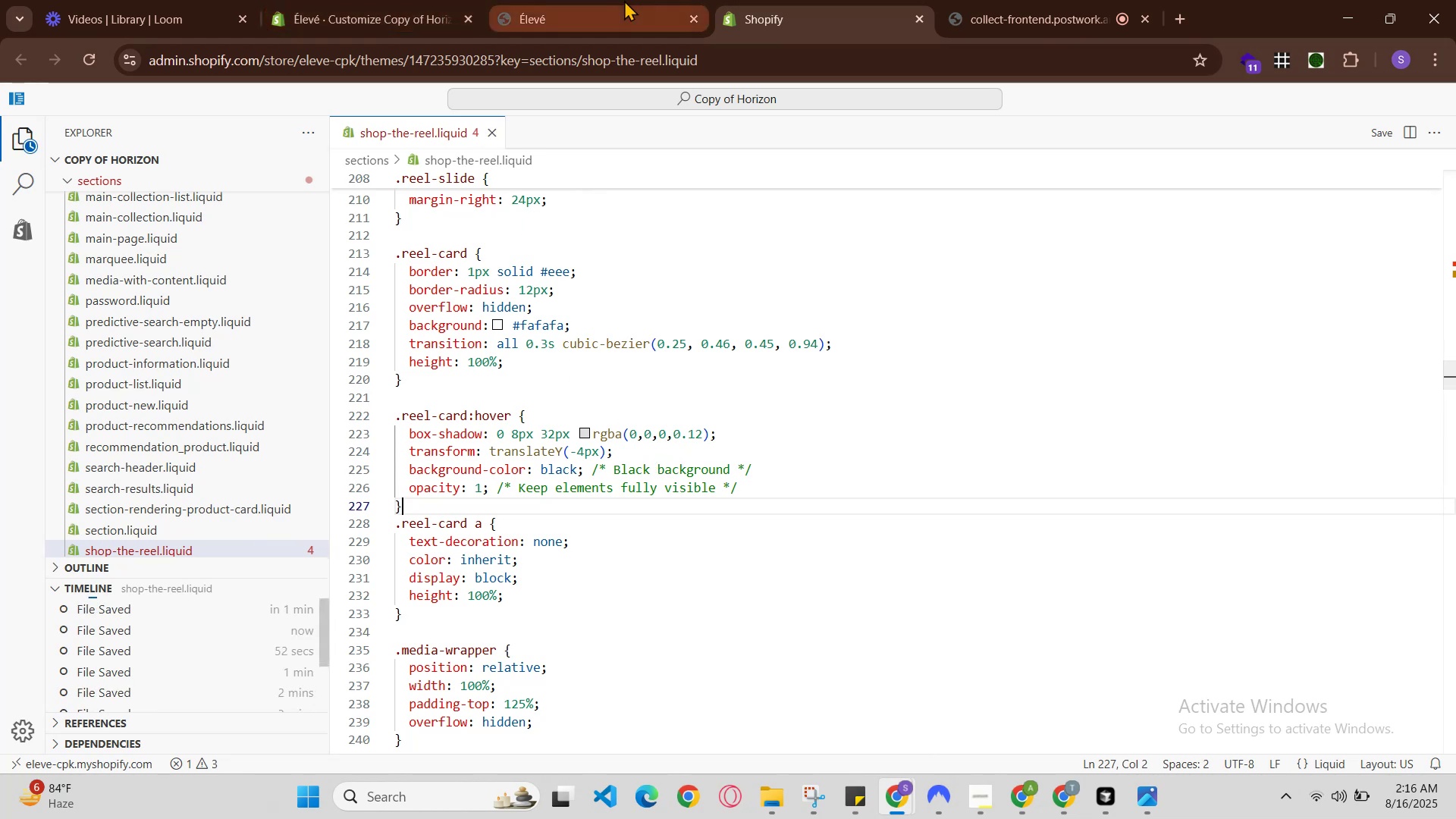 
key(Control+R)
 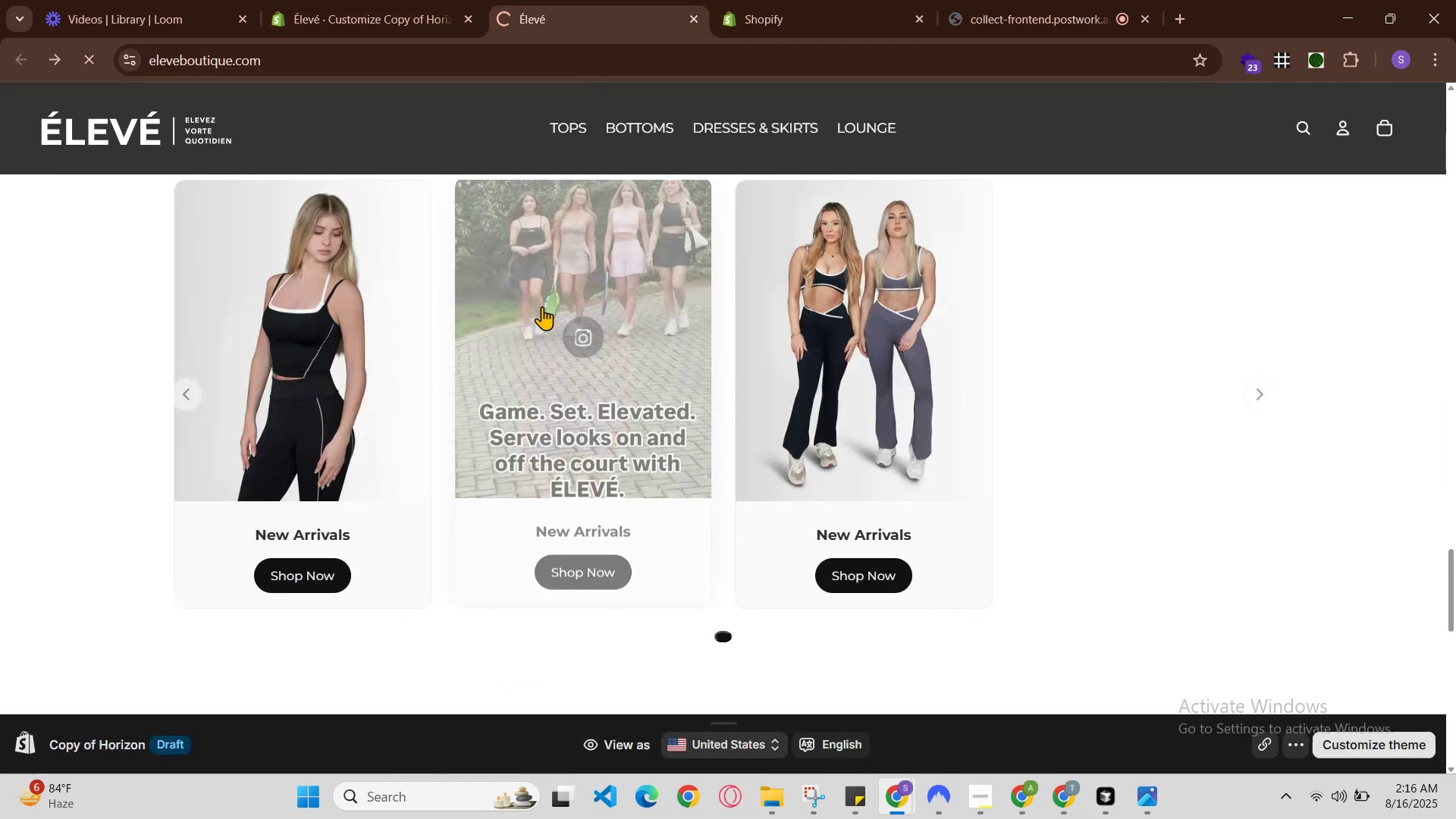 
scroll: coordinate [448, 380], scroll_direction: none, amount: 0.0
 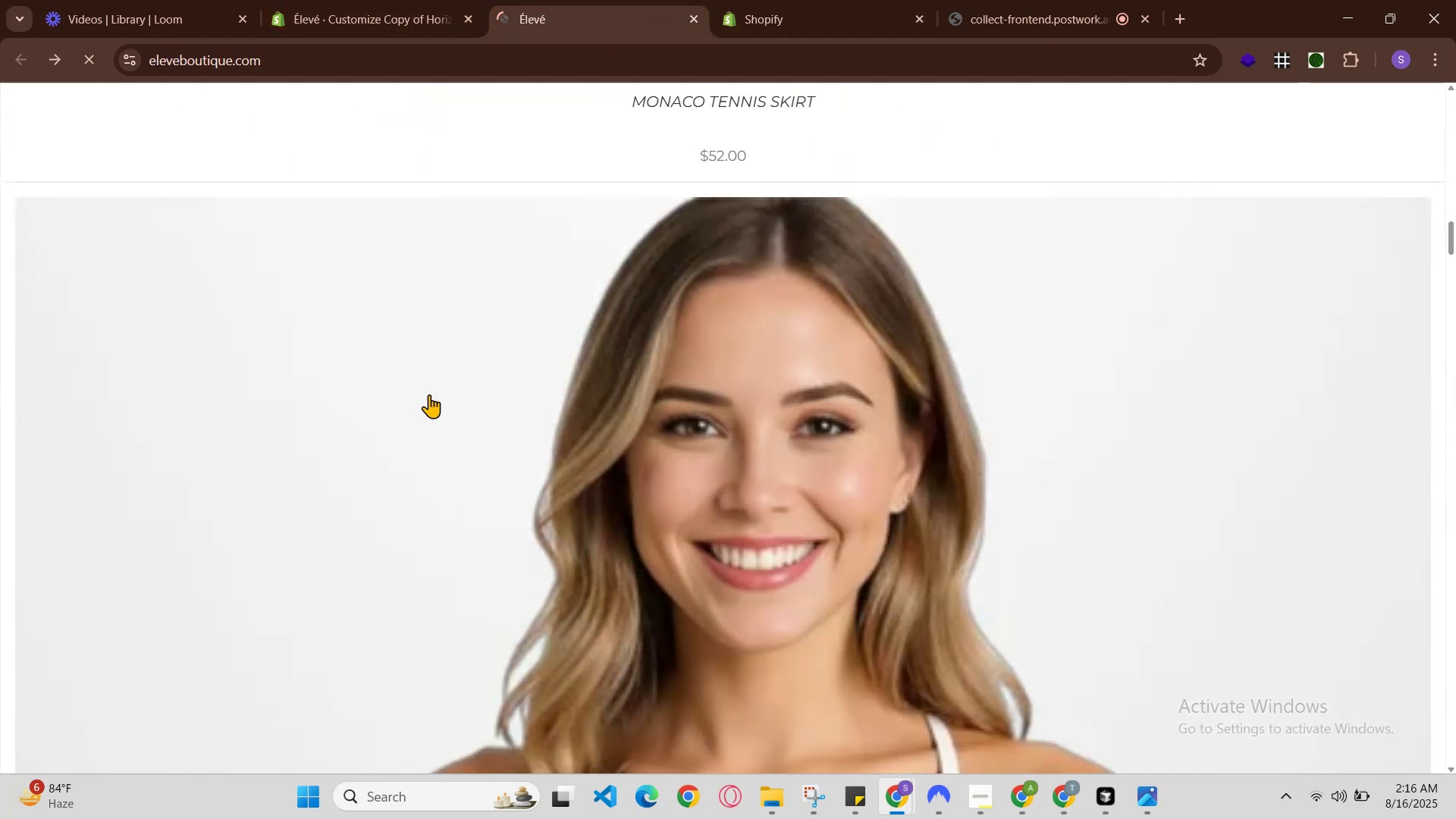 
scroll: coordinate [422, 400], scroll_direction: down, amount: 1.0
 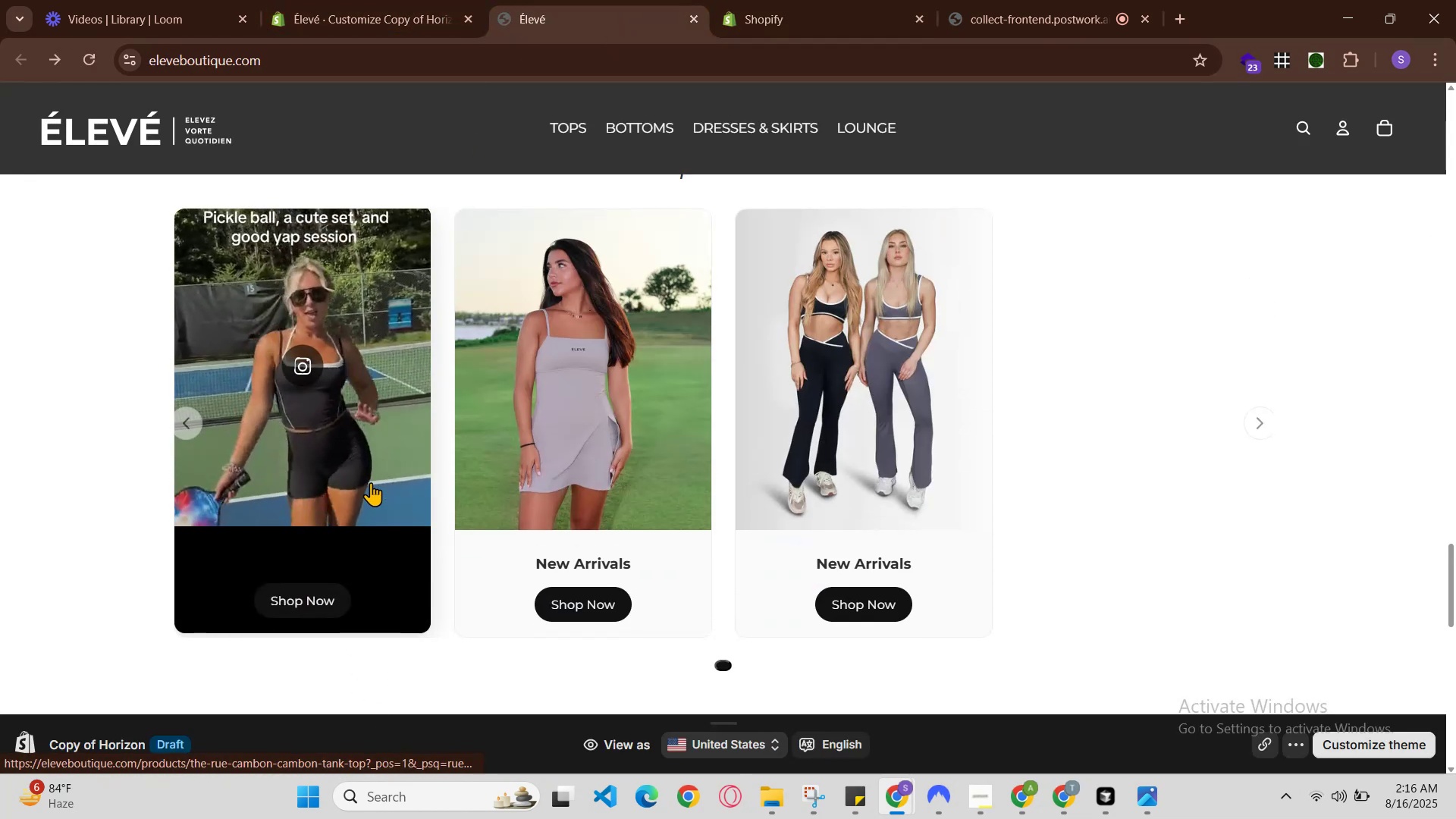 
left_click([775, 0])
 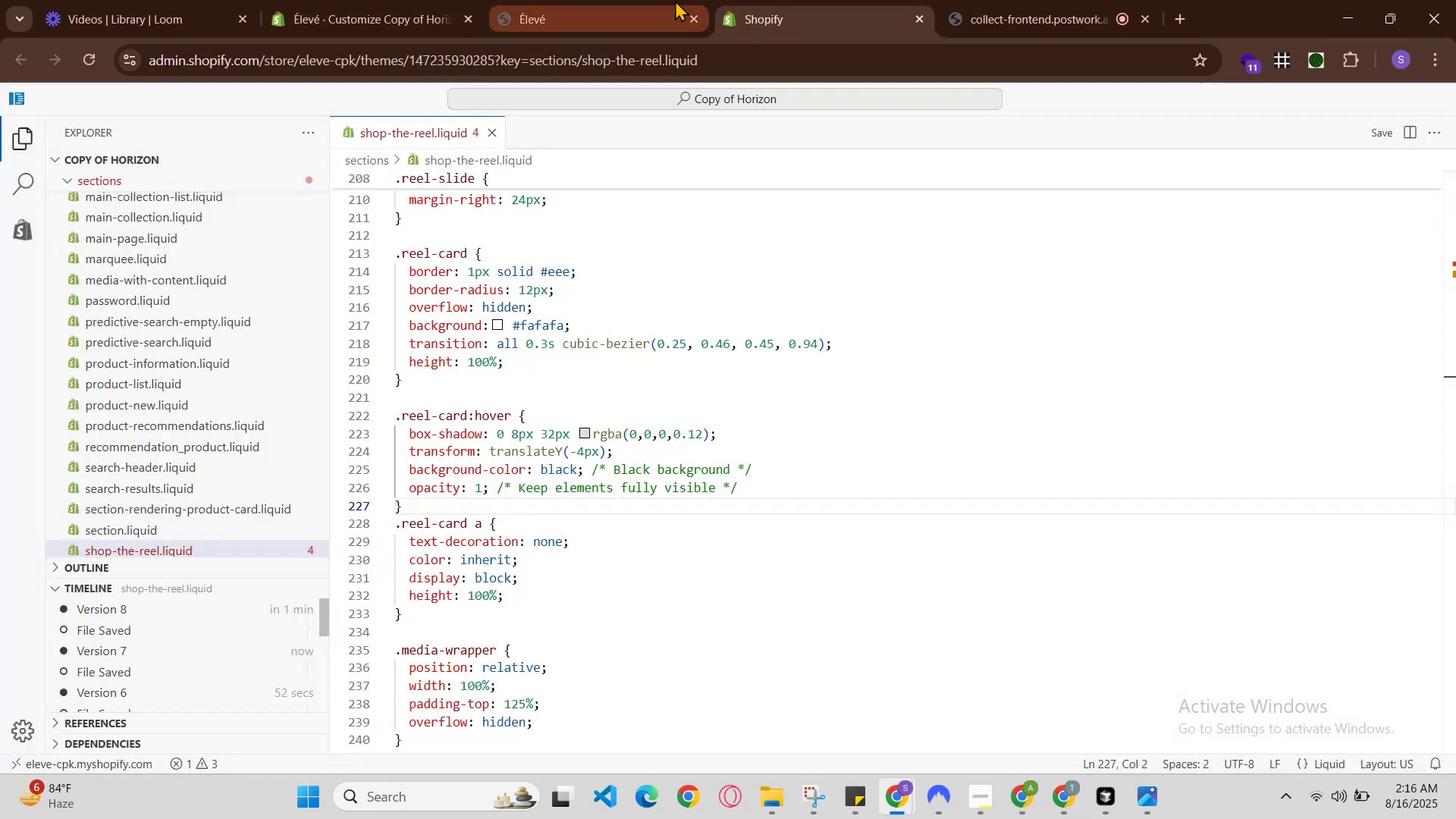 
key(Control+Z)
 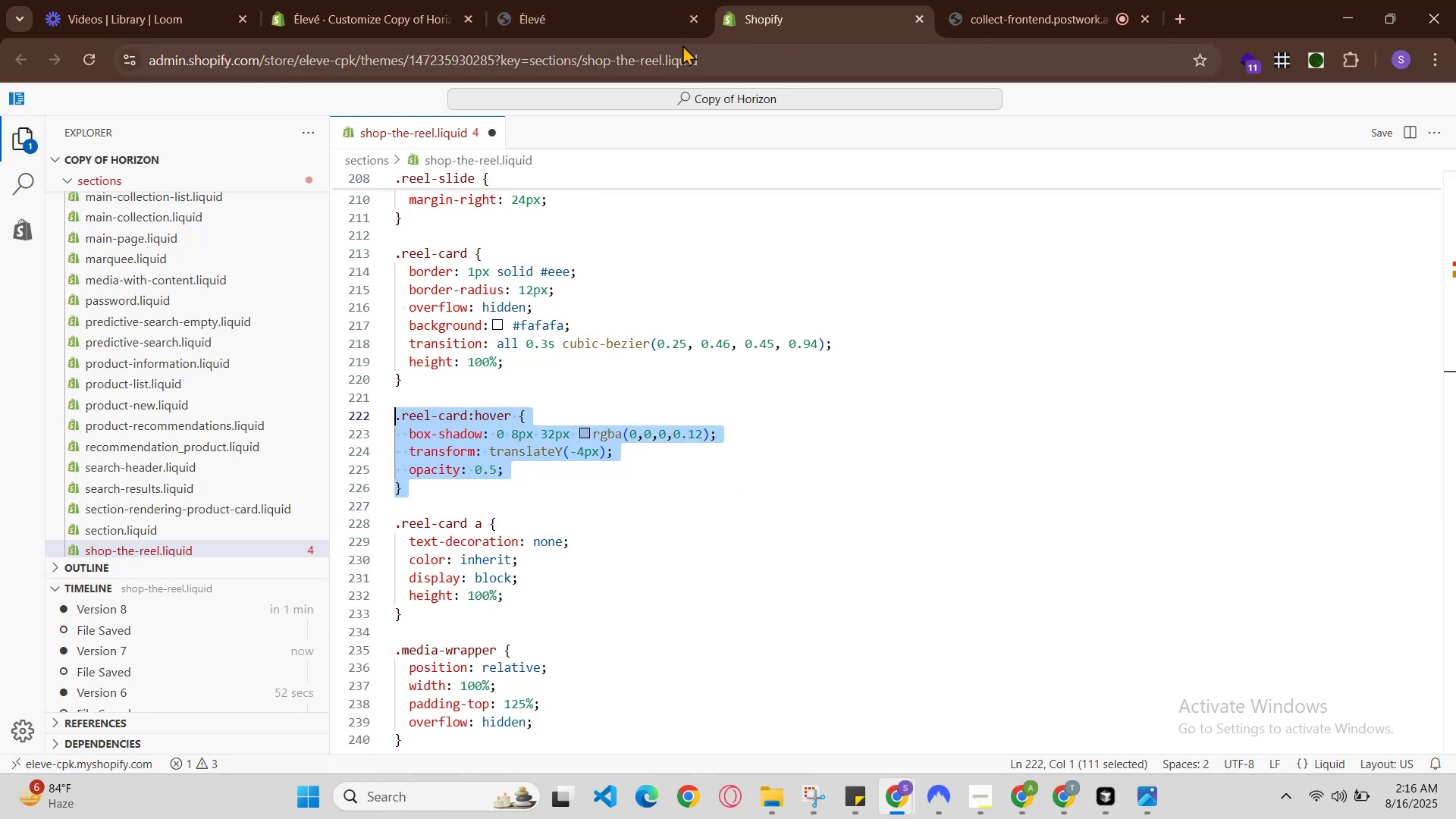 
hold_key(key=ControlLeft, duration=0.64)
 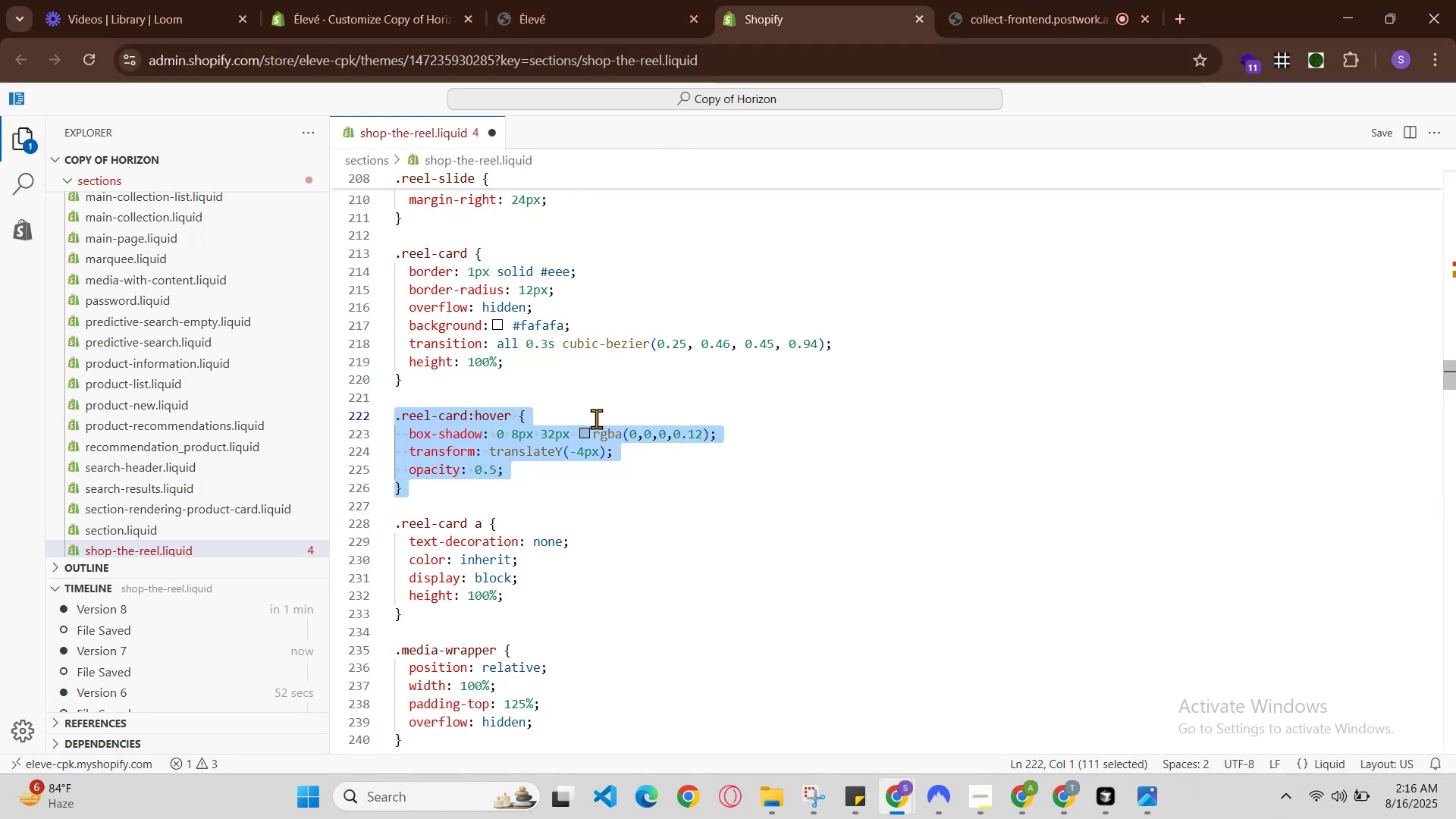 
hold_key(key=S, duration=0.4)
 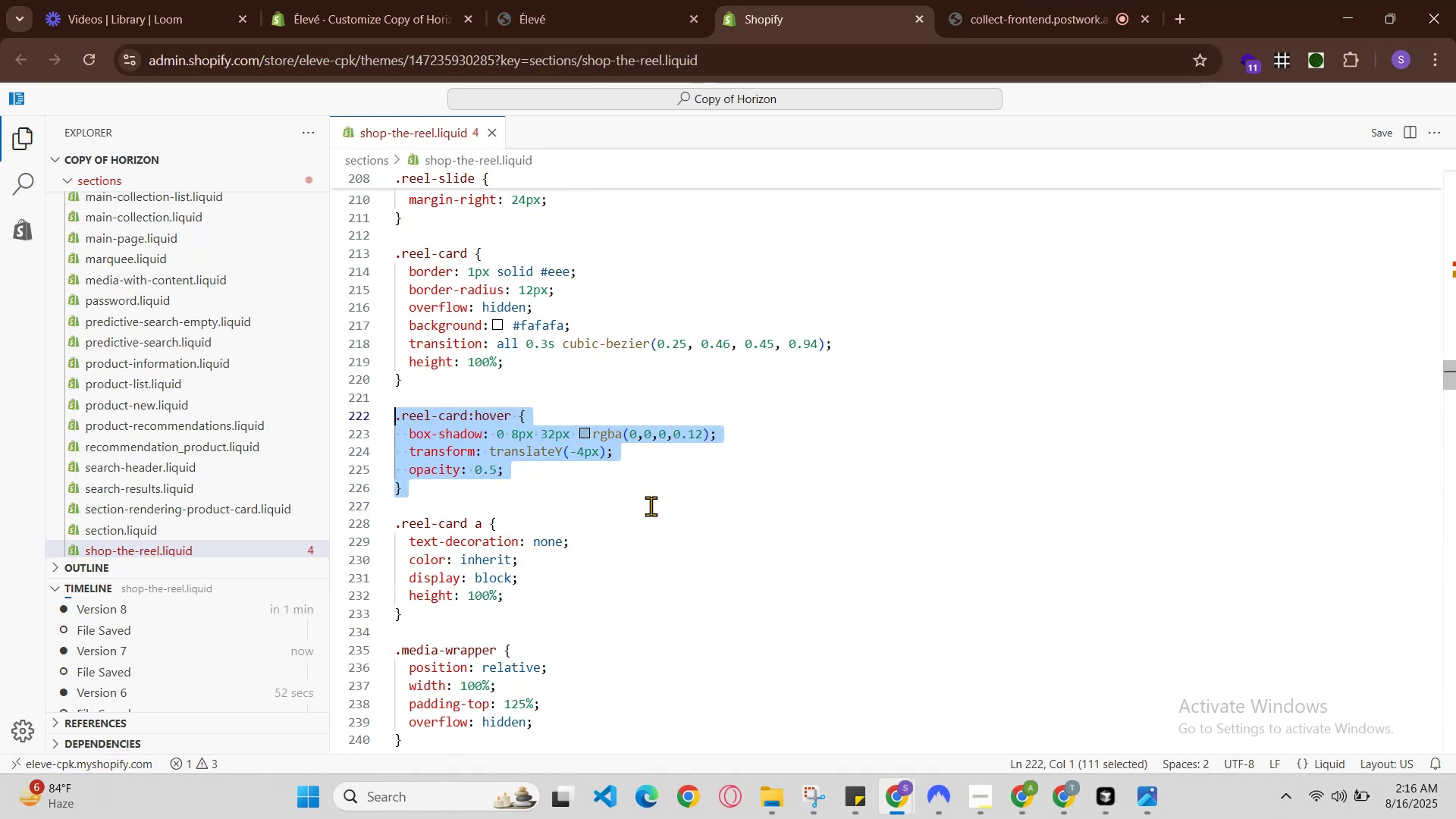 
left_click([649, 510])
 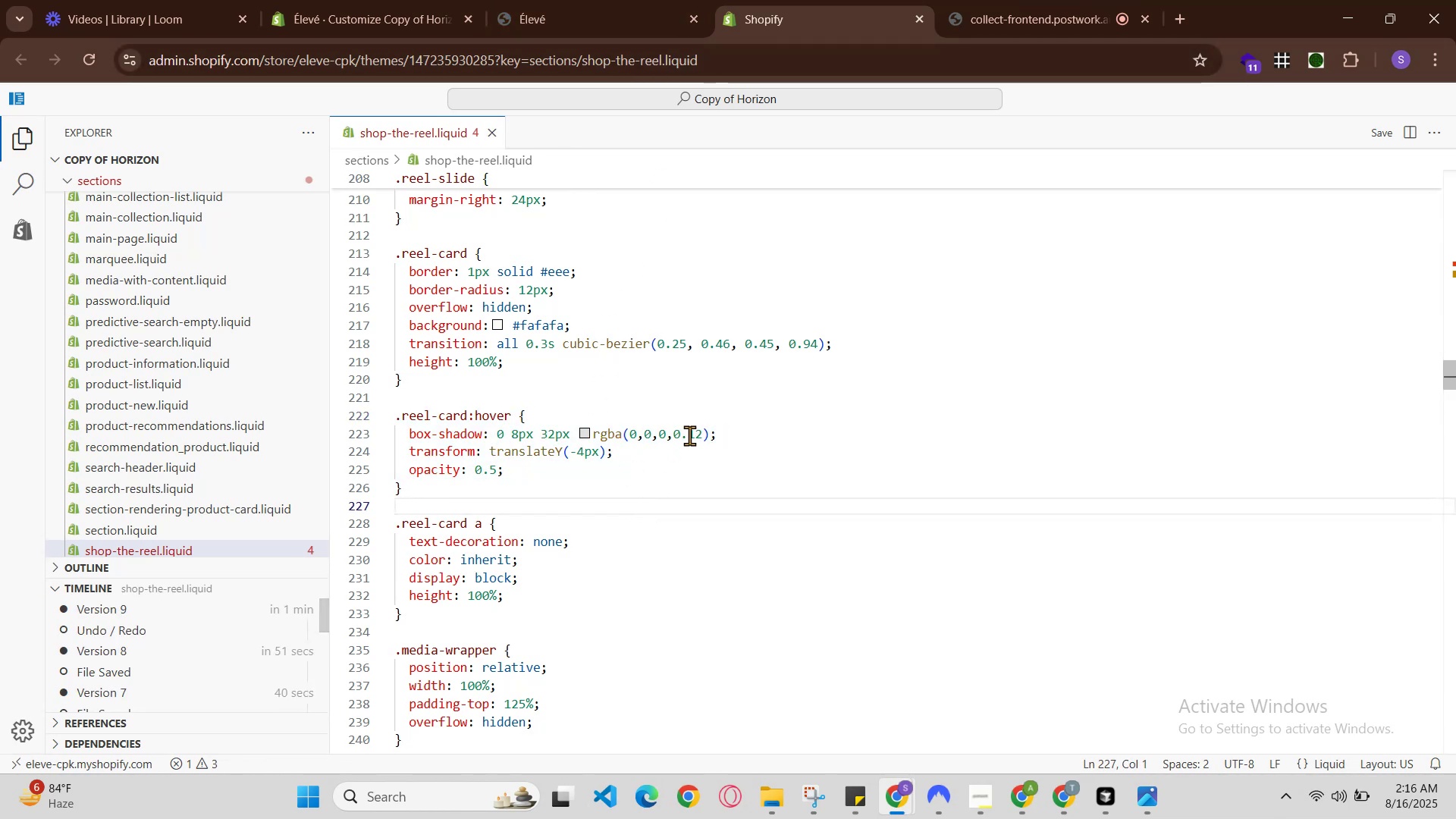 
left_click([692, 435])
 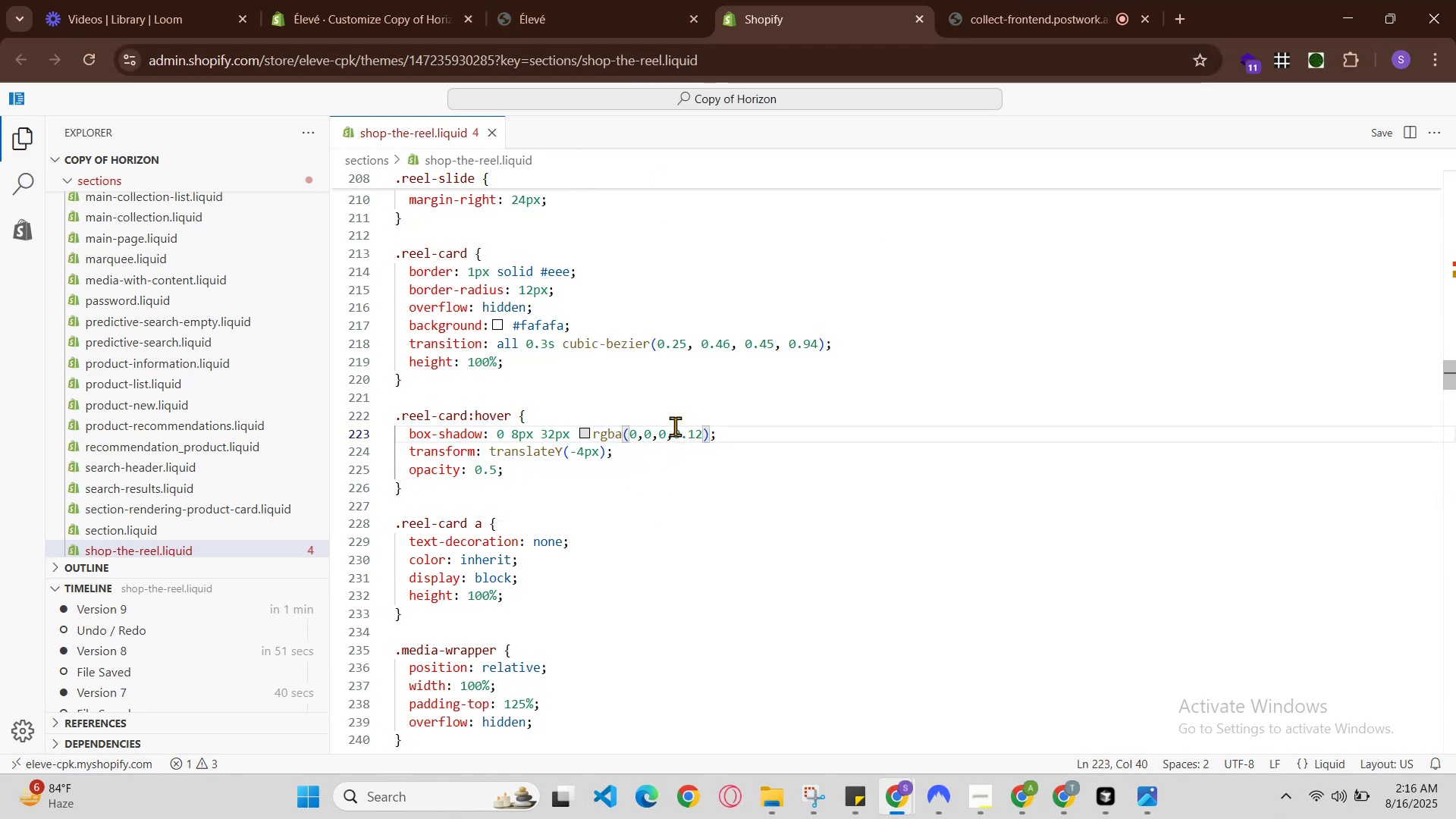 
left_click([668, 427])
 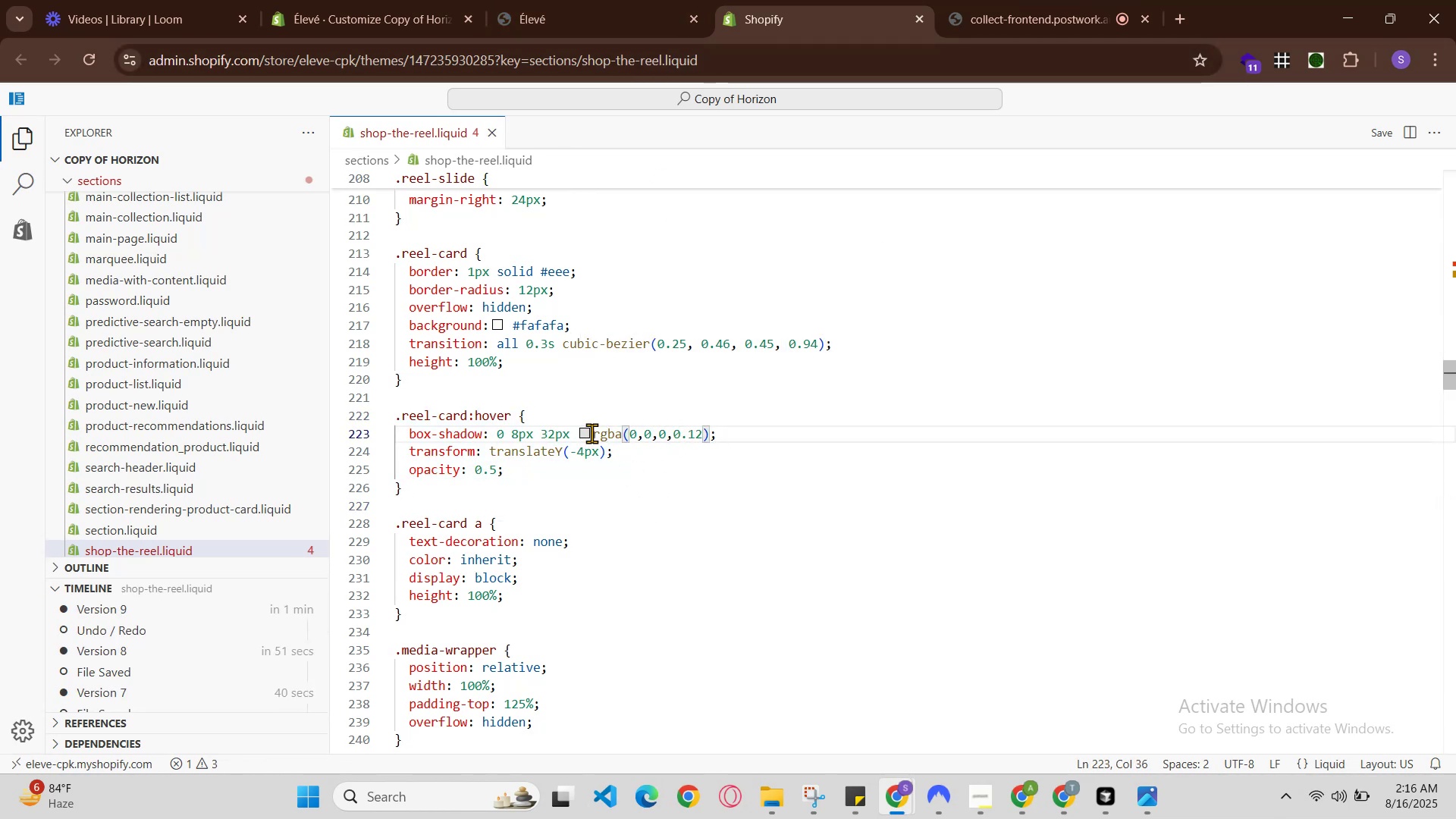 
left_click([587, 431])
 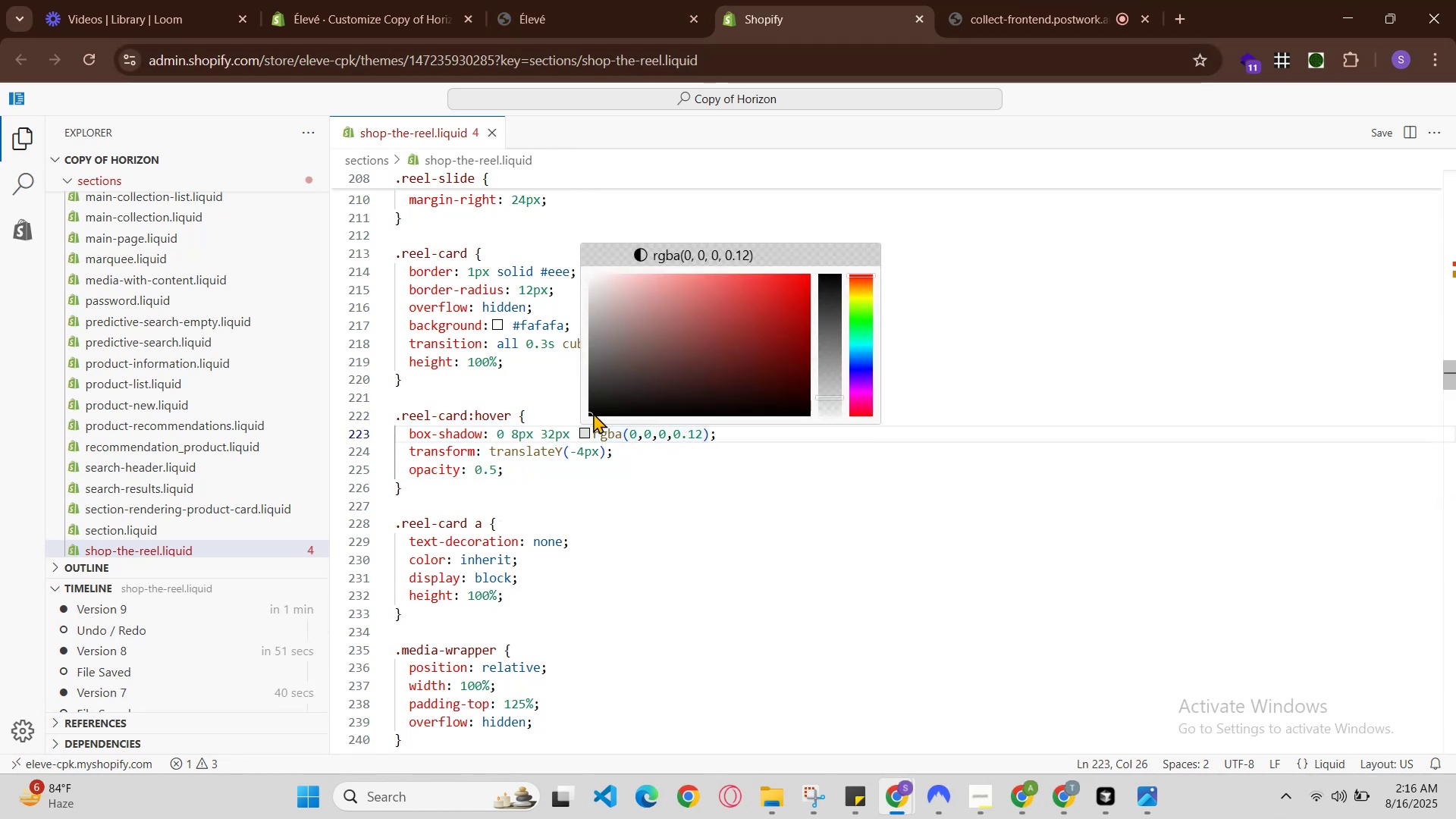 
left_click([593, 413])
 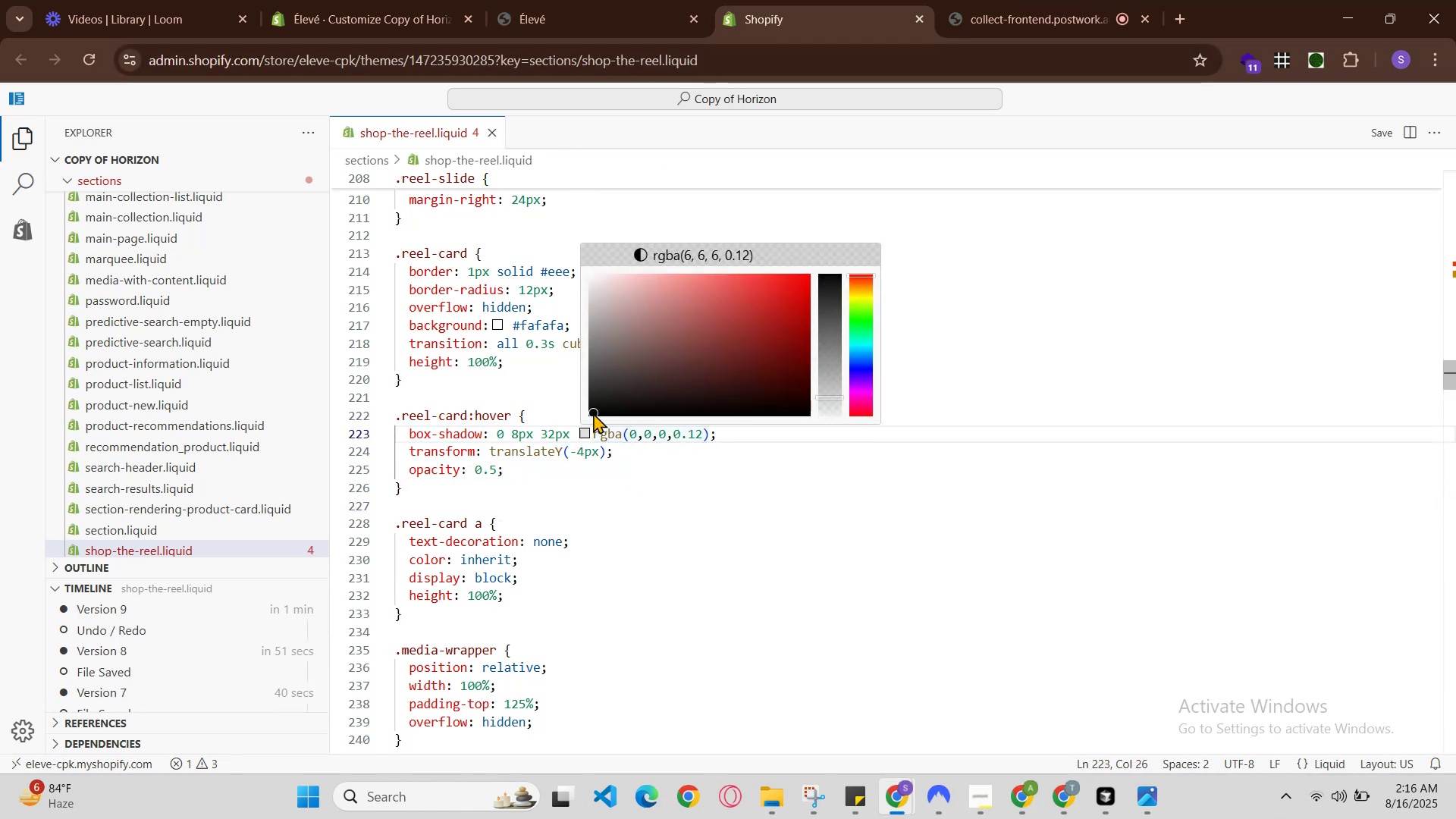 
left_click_drag(start_coordinate=[593, 413], to_coordinate=[609, 398])
 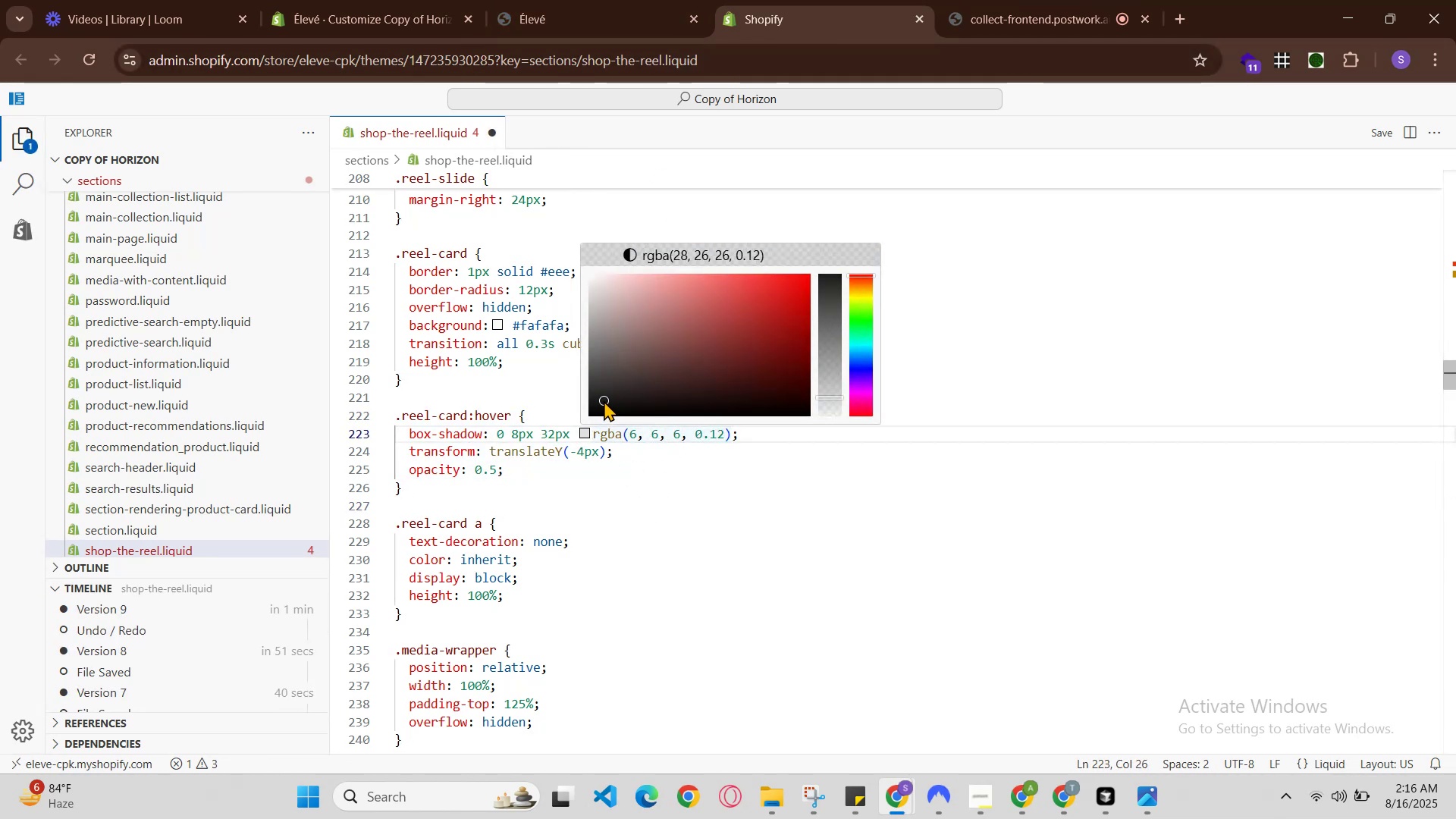 
left_click_drag(start_coordinate=[613, 397], to_coordinate=[623, 396])
 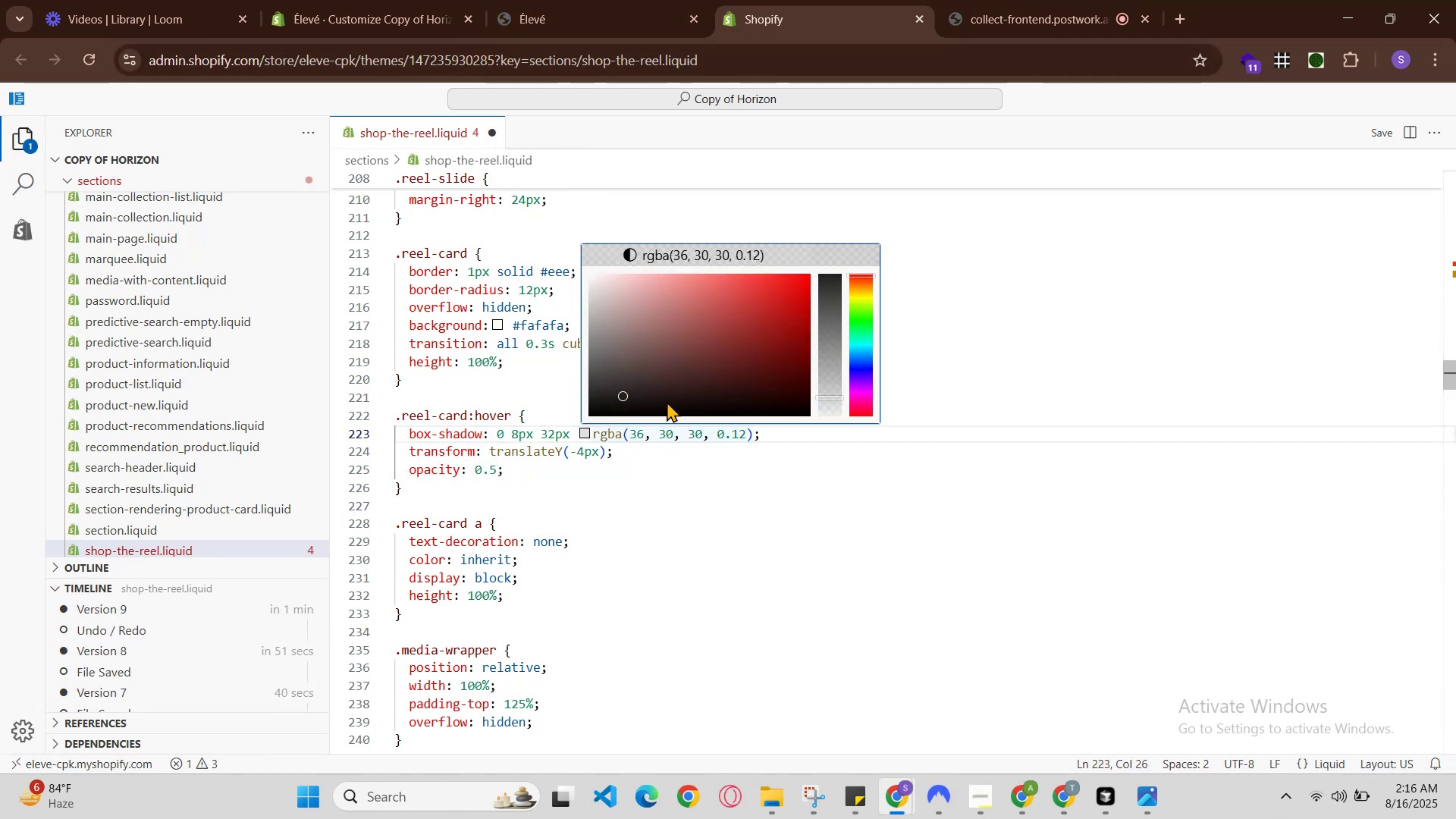 
triple_click([679, 403])
 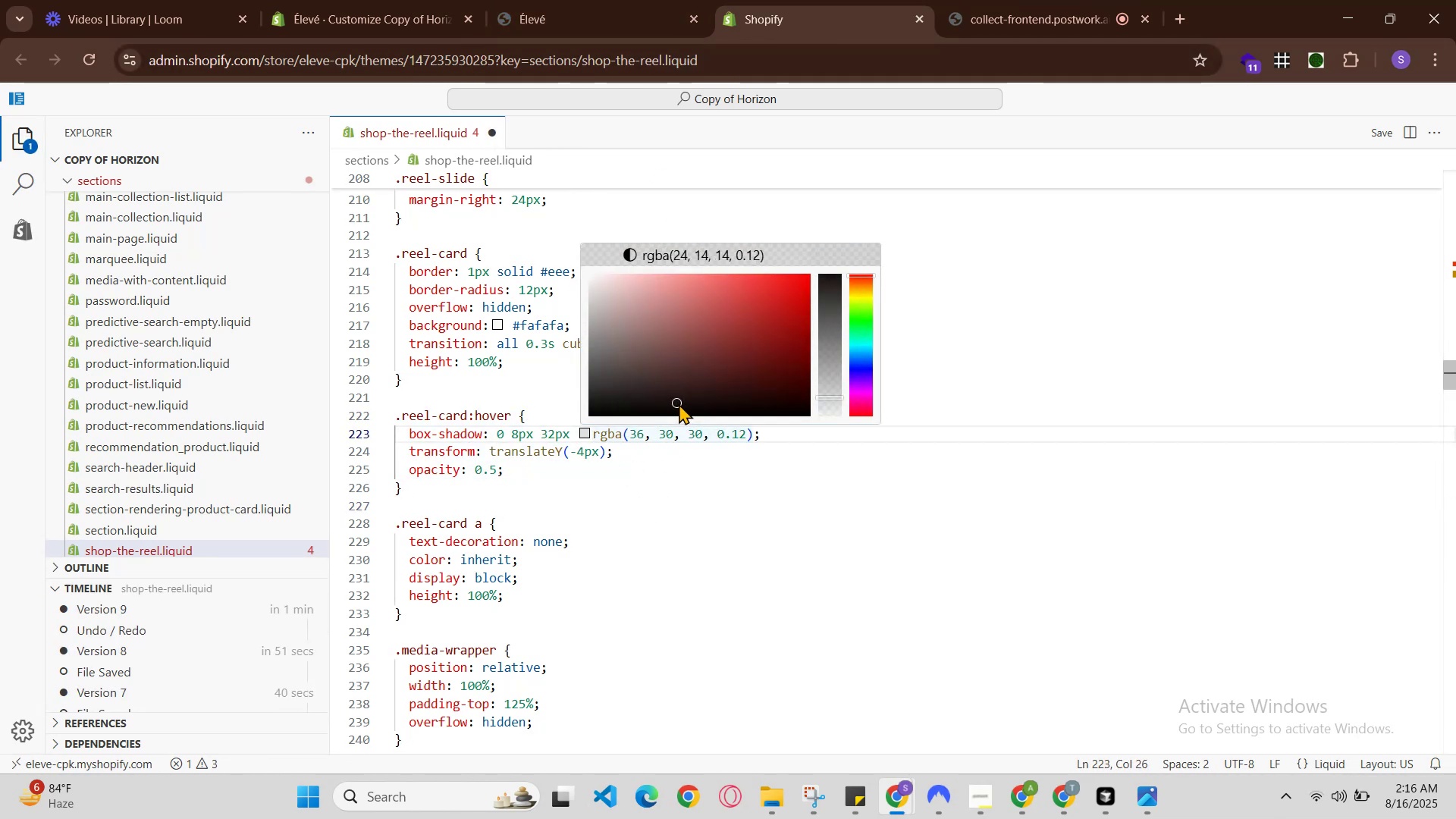 
left_click_drag(start_coordinate=[682, 405], to_coordinate=[591, 396])
 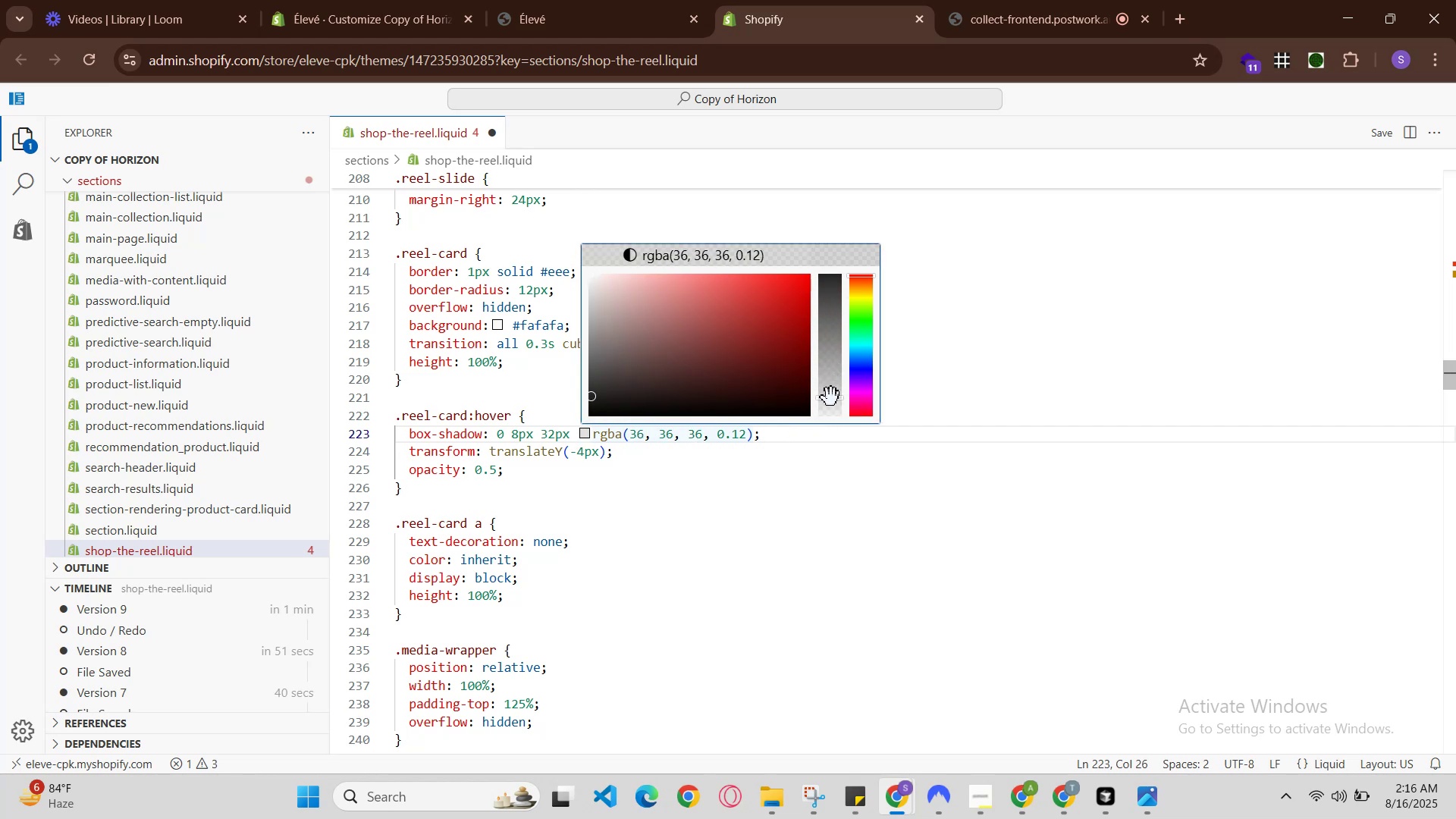 
left_click_drag(start_coordinate=[836, 405], to_coordinate=[833, 332])
 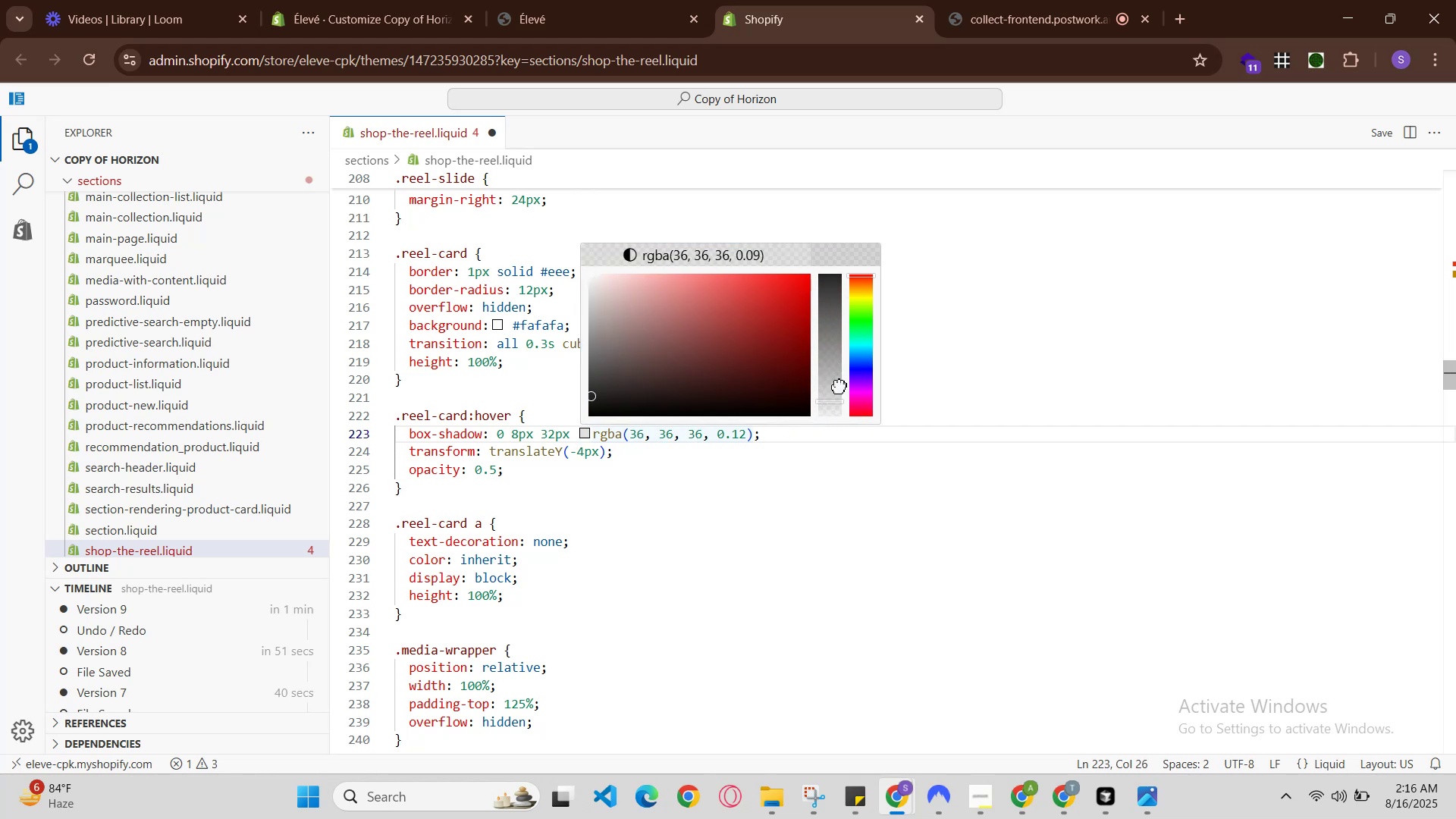 
left_click_drag(start_coordinate=[833, 325], to_coordinate=[825, 275])
 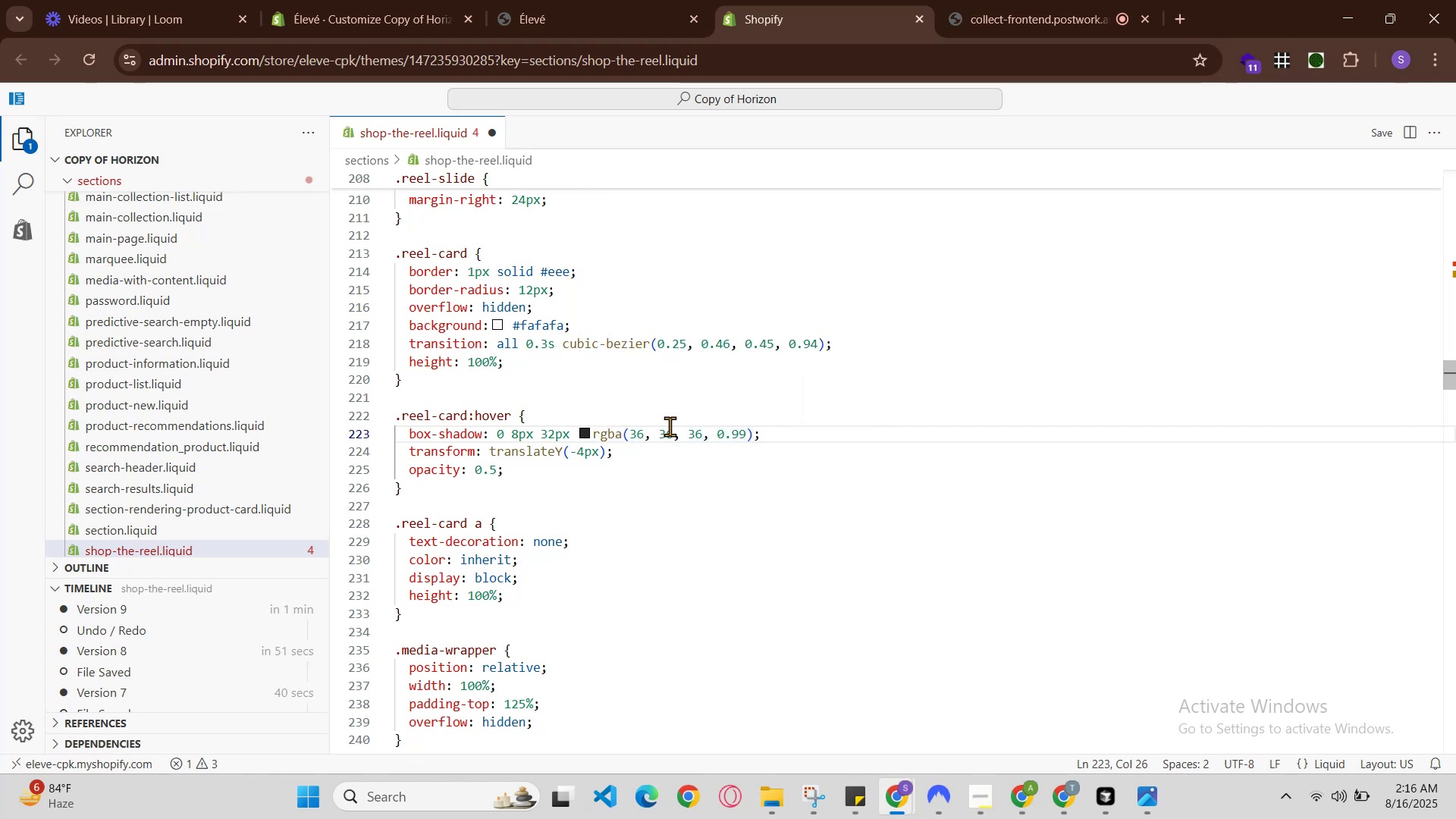 
double_click([670, 426])
 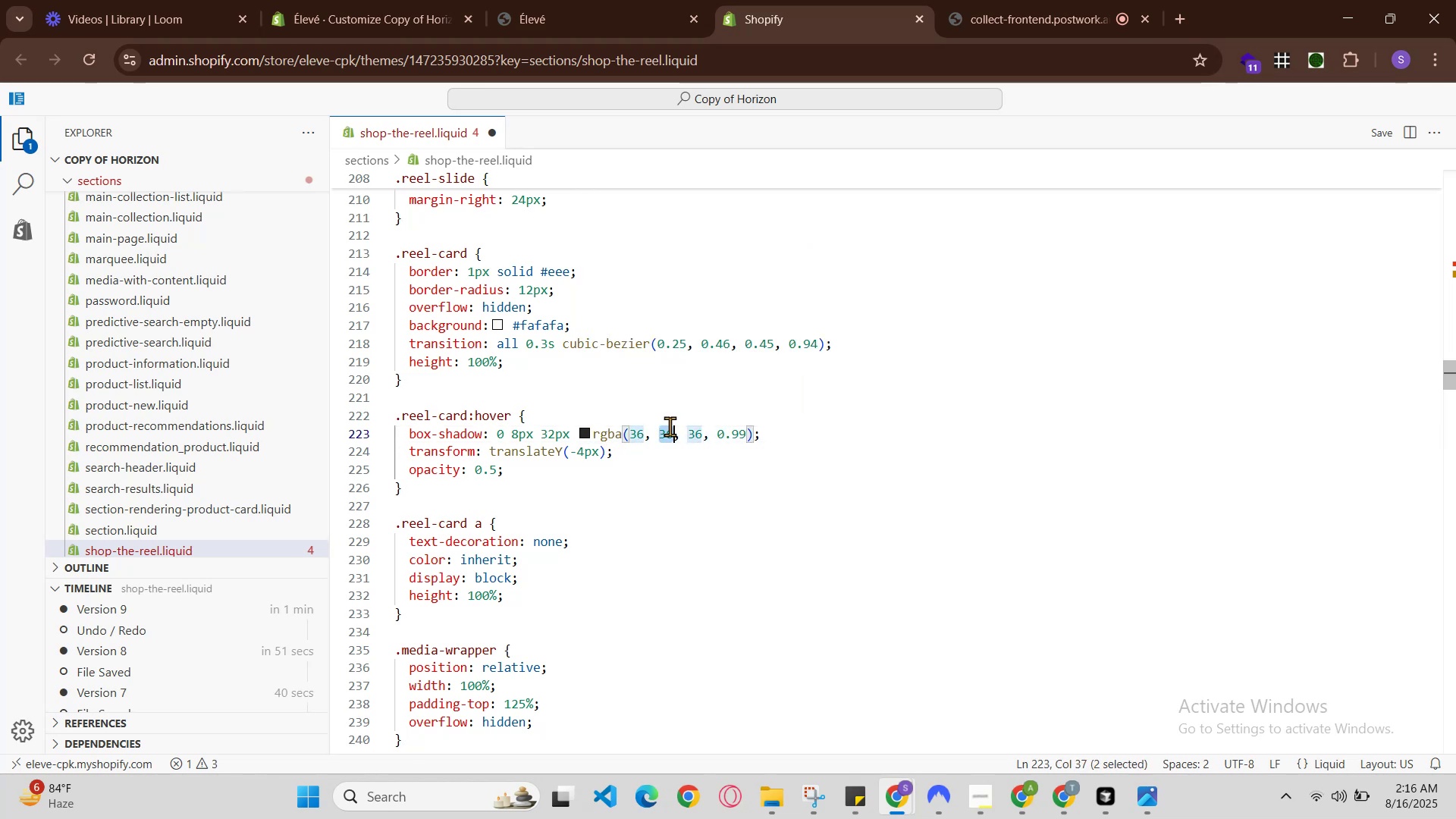 
key(Control+ControlLeft)
 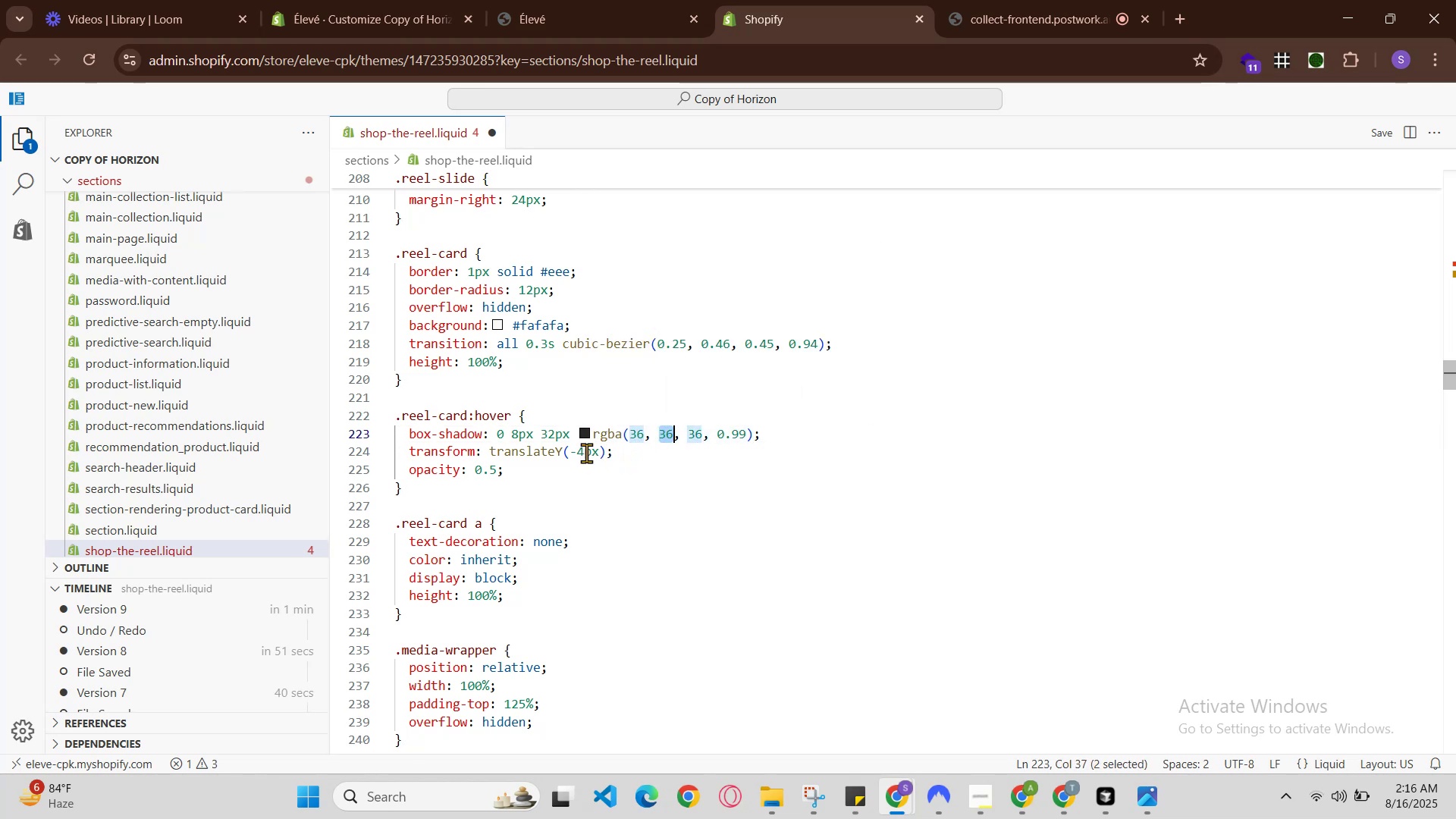 
left_click([589, 431])
 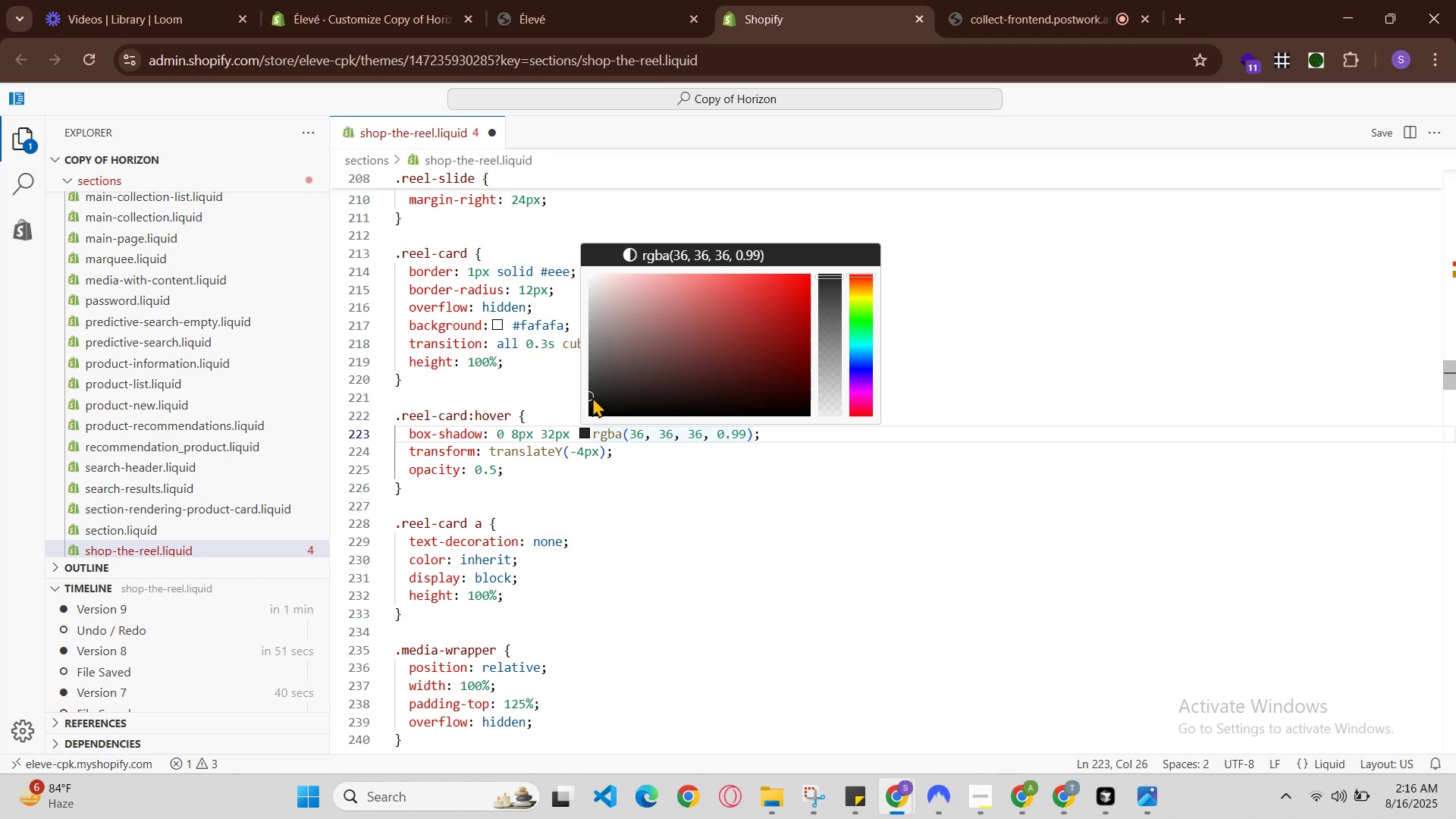 
left_click_drag(start_coordinate=[594, 394], to_coordinate=[609, 320])
 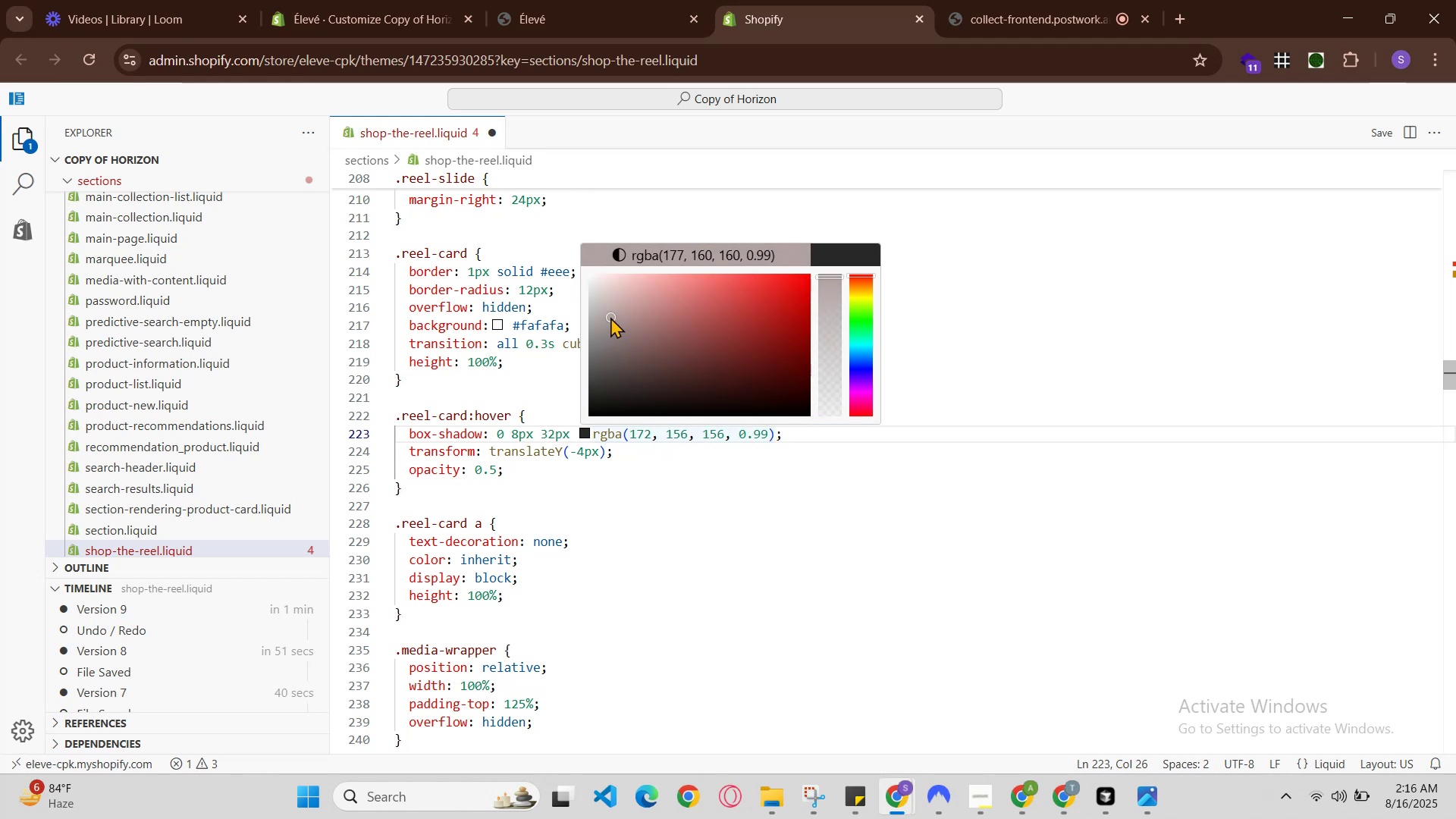 
left_click_drag(start_coordinate=[610, 316], to_coordinate=[611, 306])
 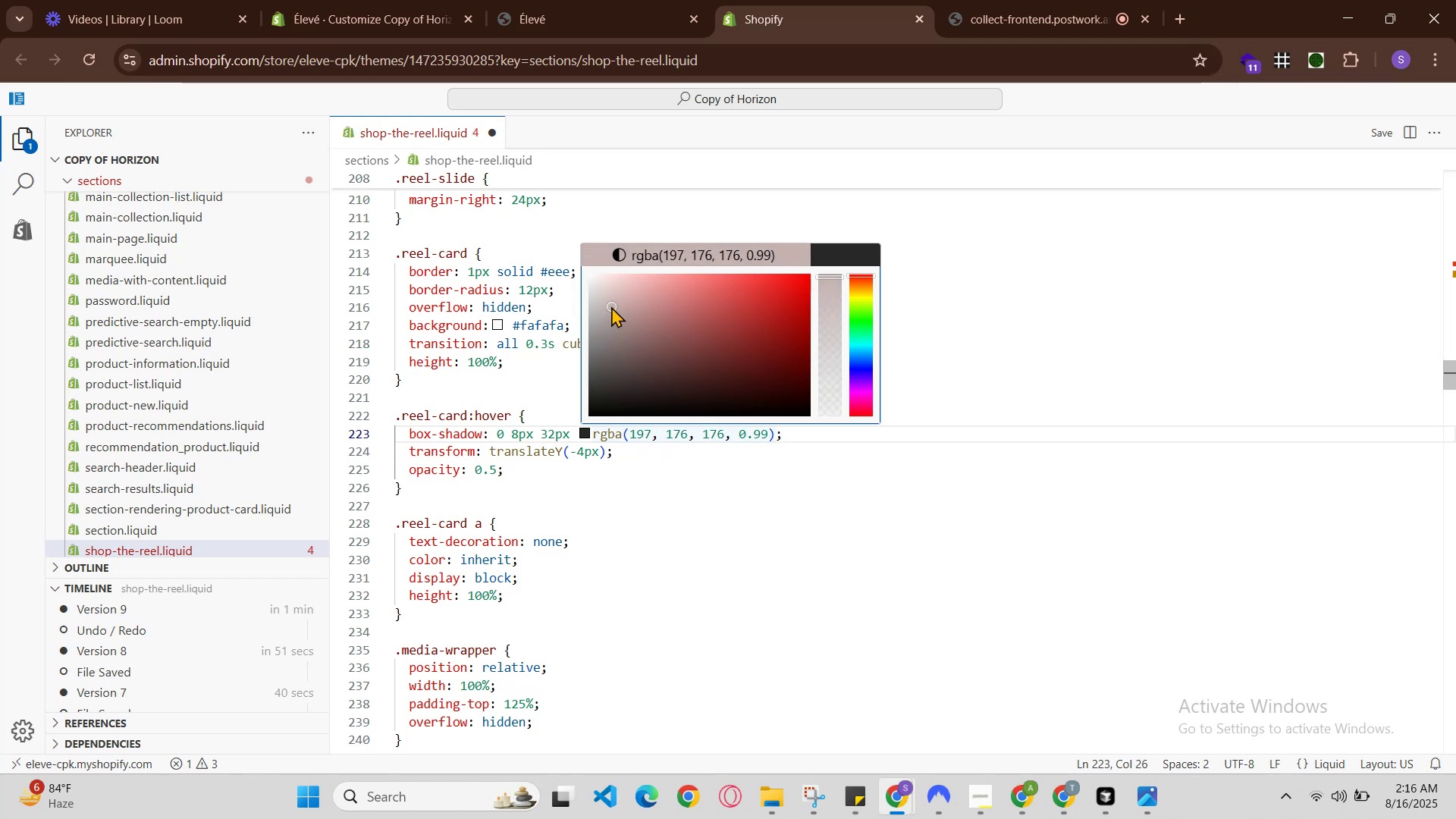 
left_click([611, 306])
 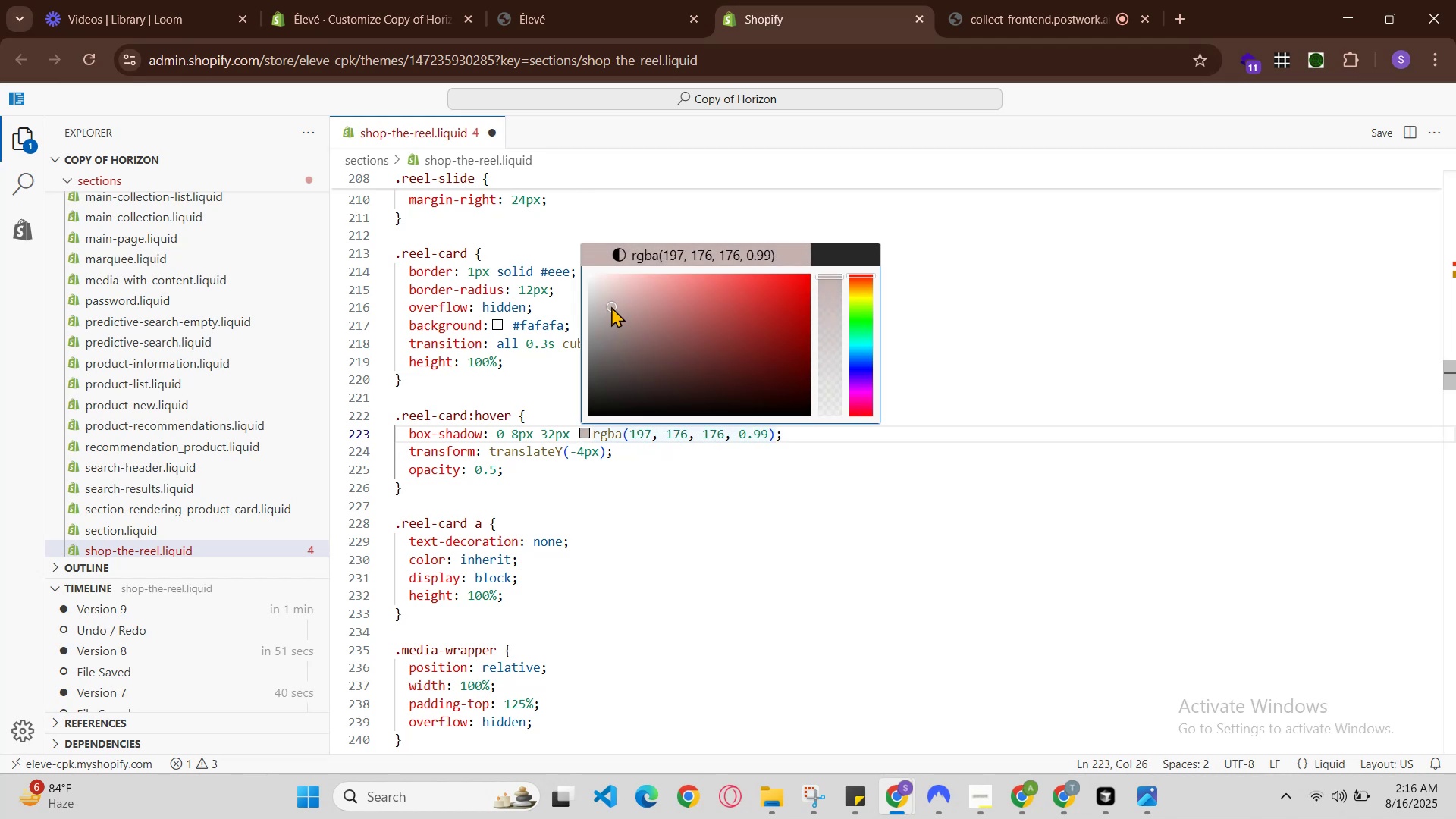 
key(Control+ControlLeft)
 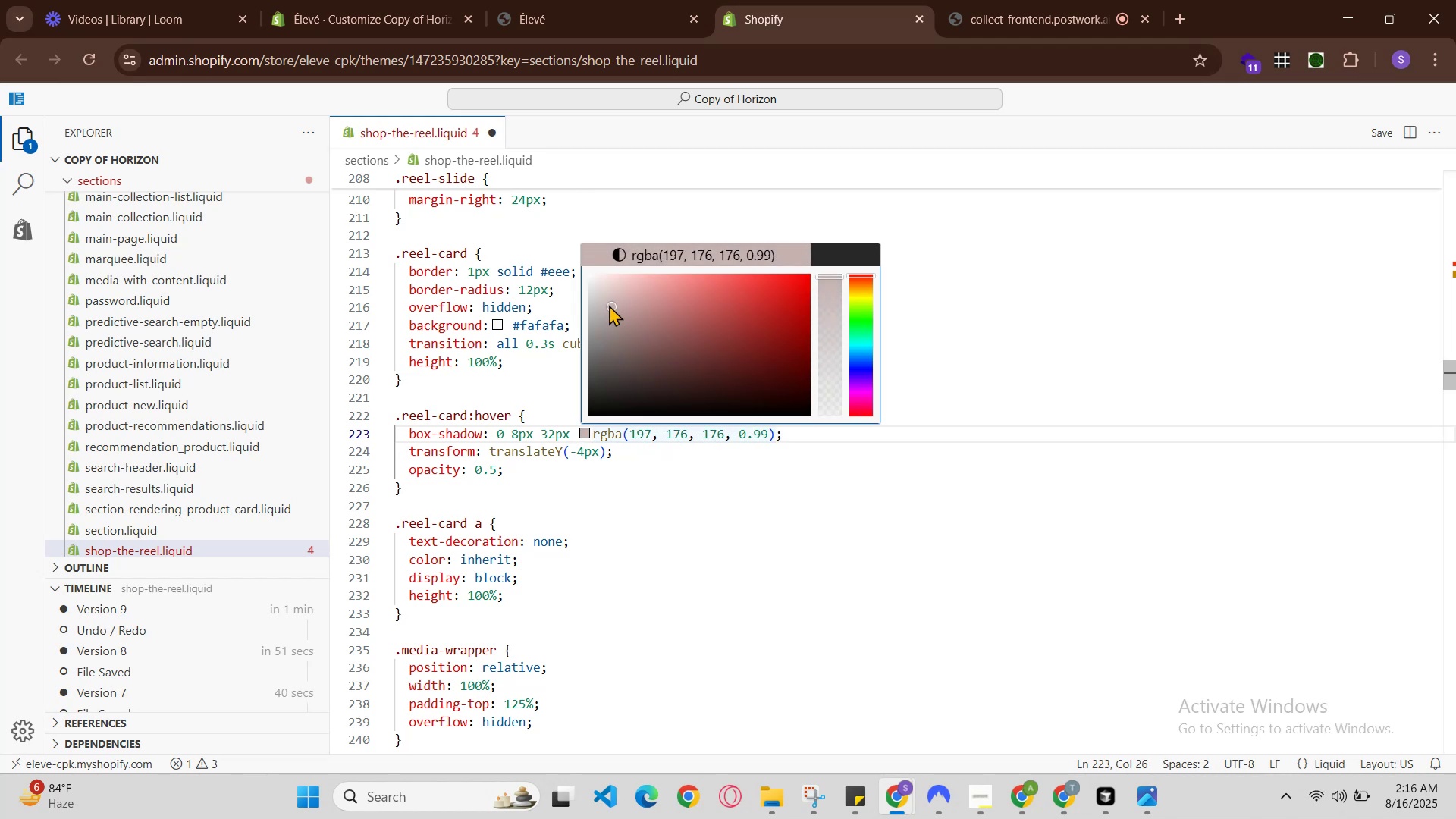 
left_click_drag(start_coordinate=[613, 306], to_coordinate=[607, 342])
 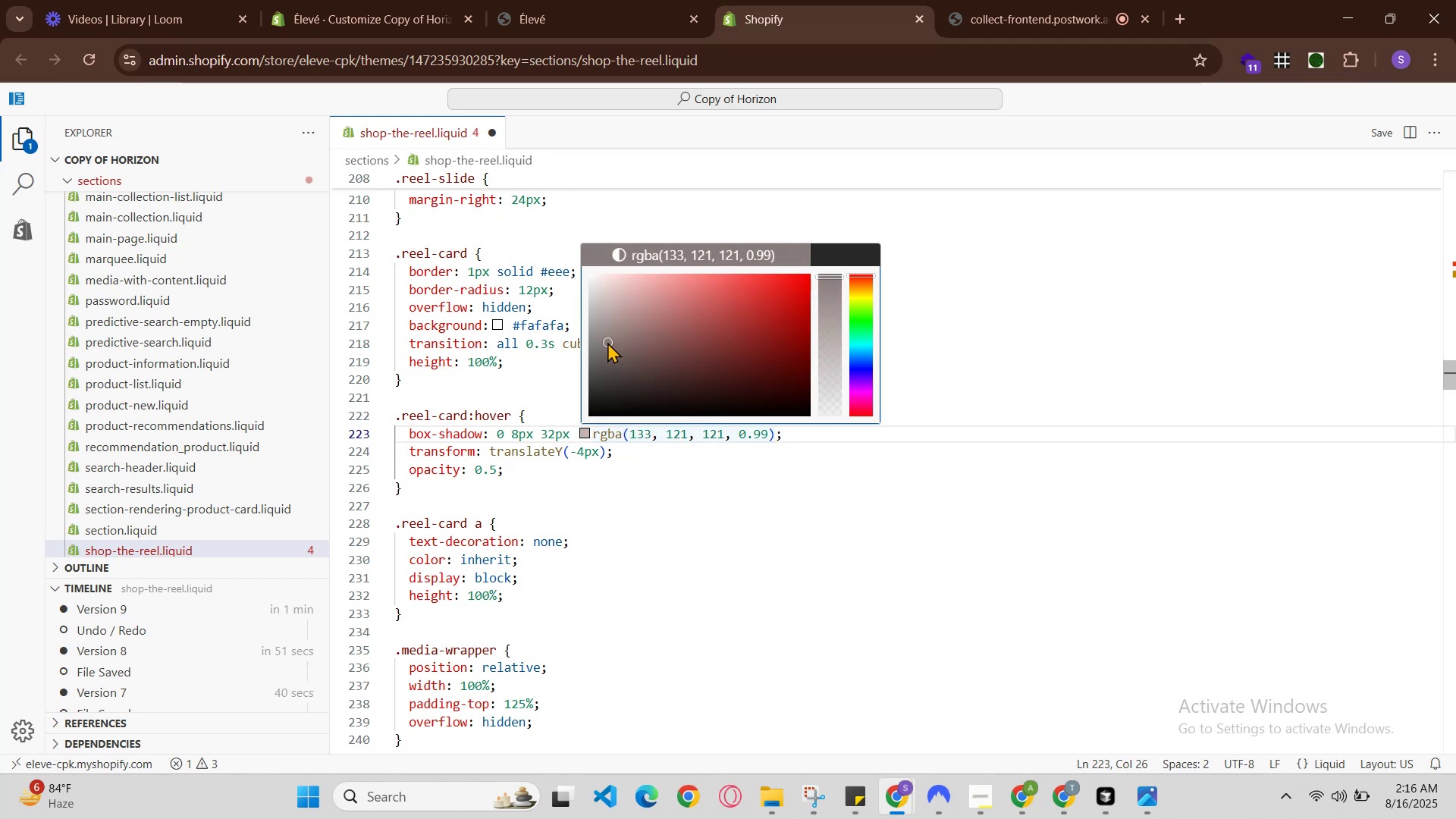 
left_click_drag(start_coordinate=[607, 342], to_coordinate=[601, 398])
 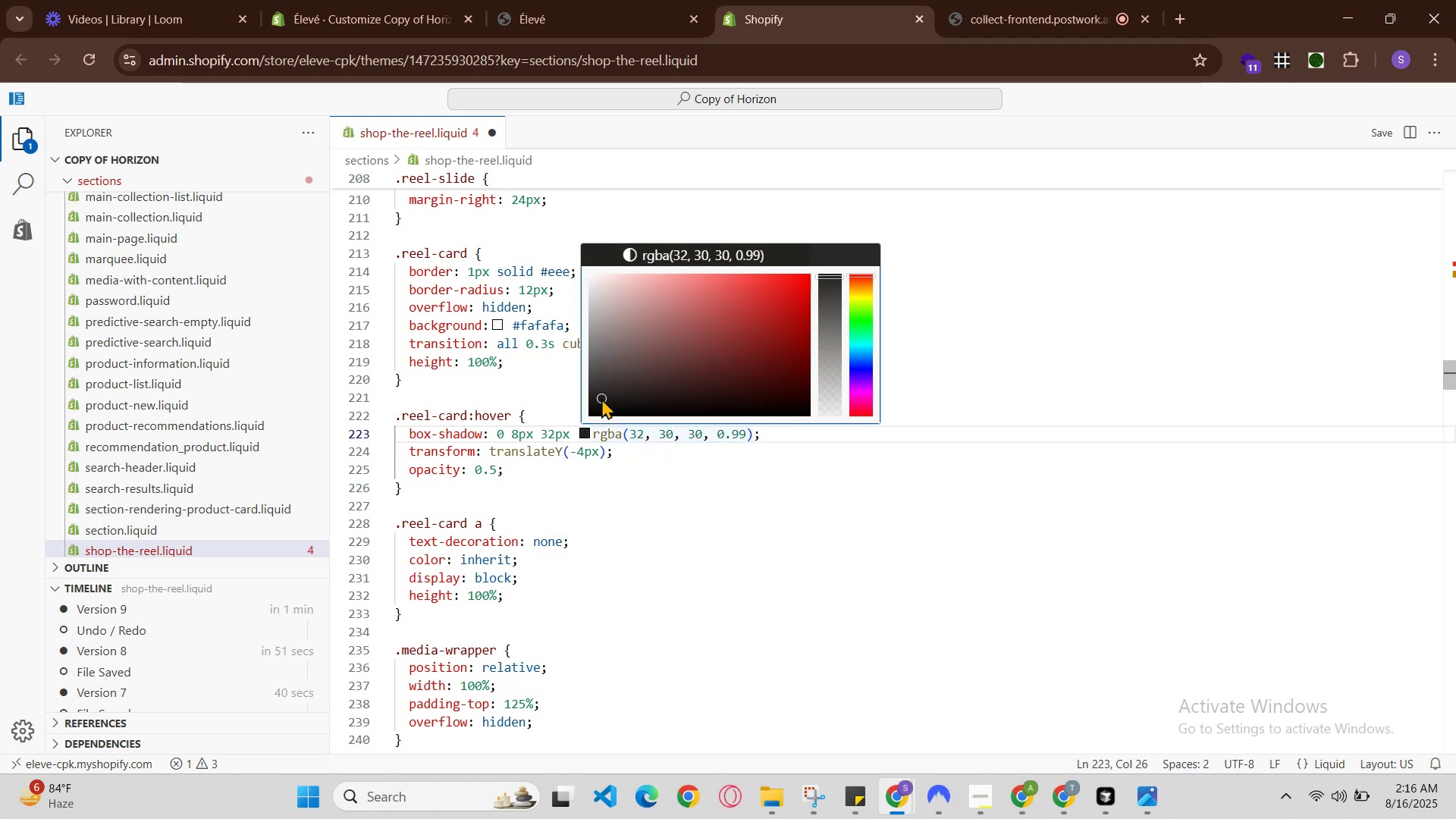 
left_click_drag(start_coordinate=[601, 398], to_coordinate=[606, 388])
 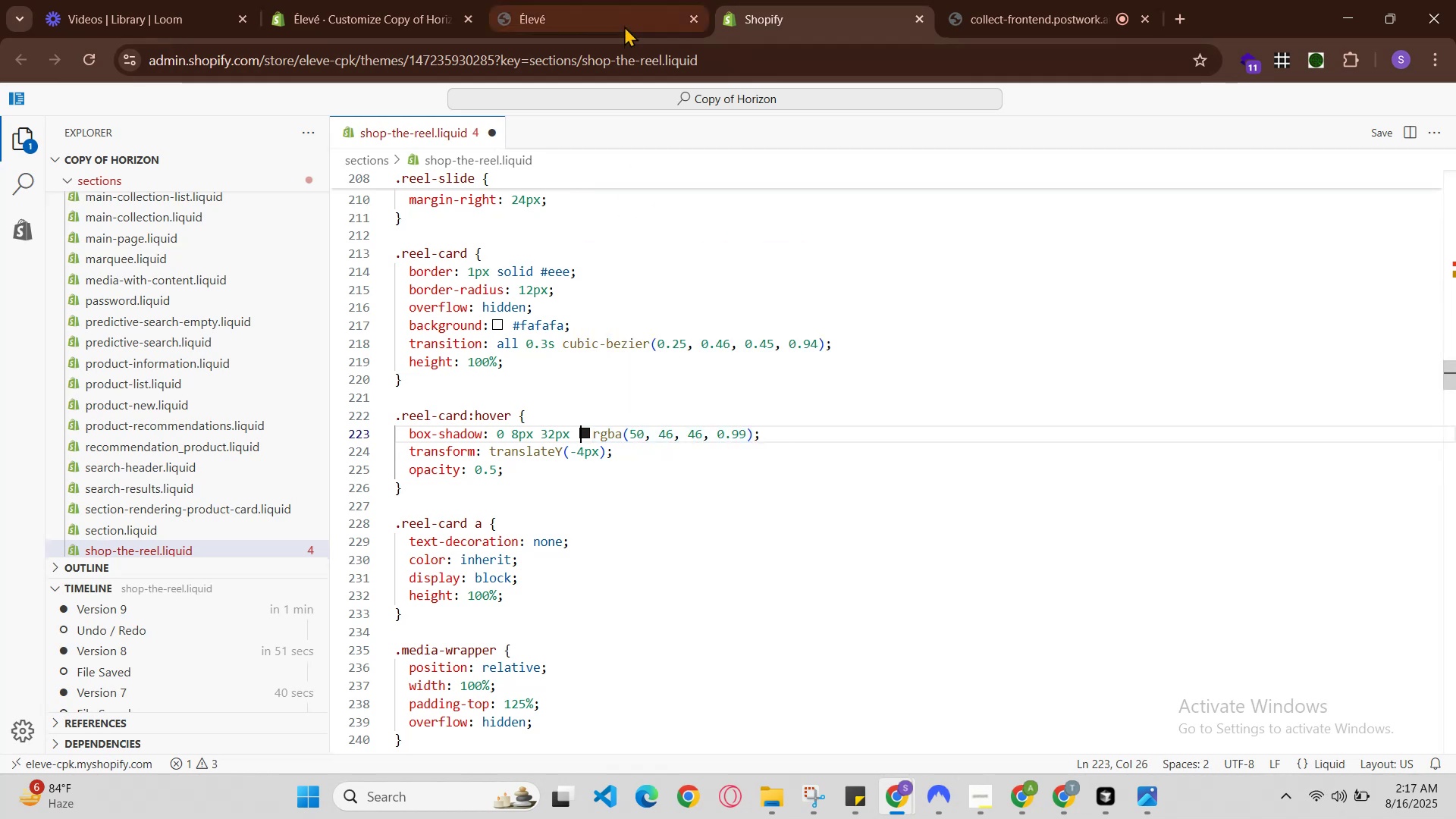 
hold_key(key=ControlLeft, duration=0.63)
 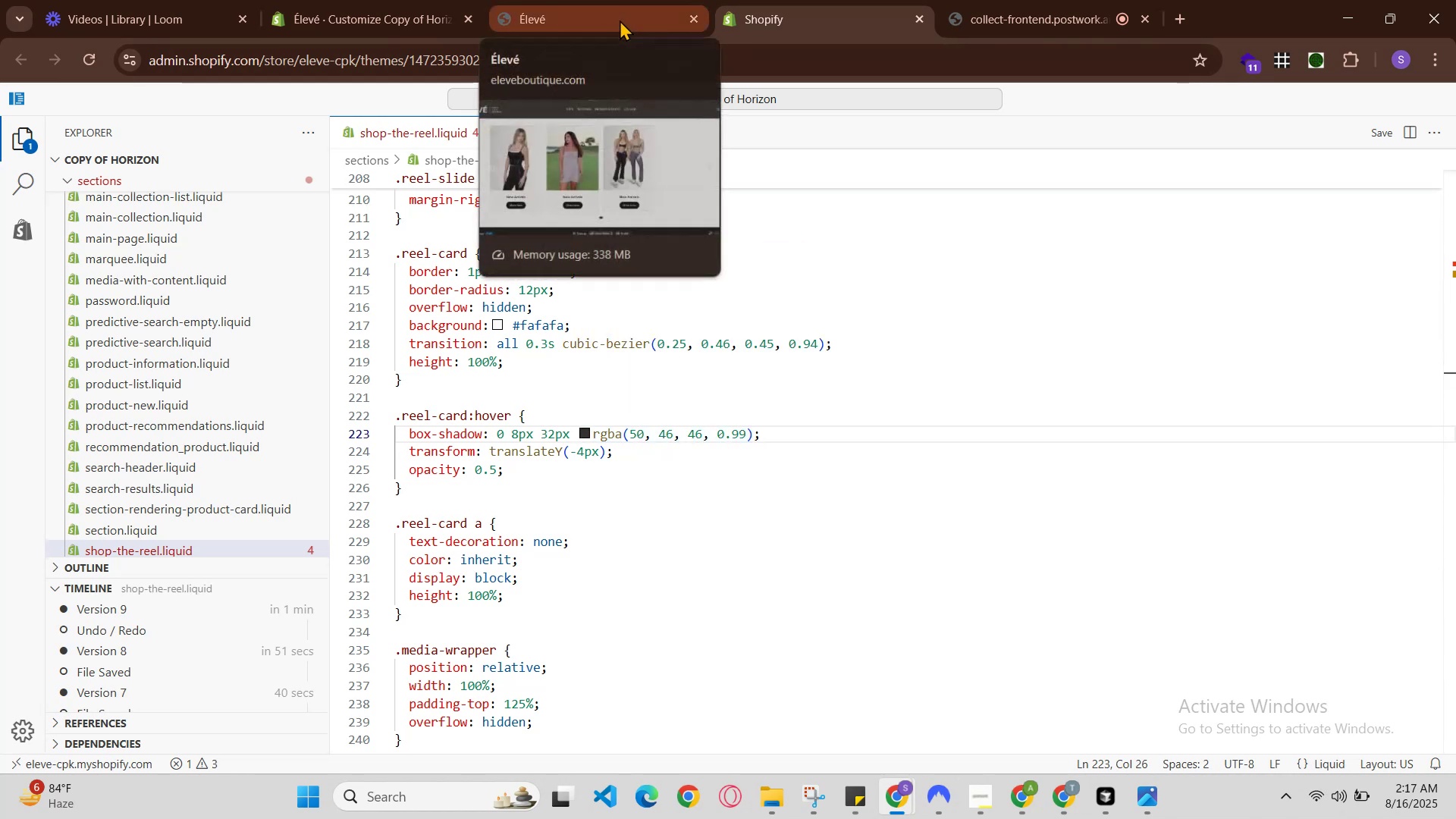 
hold_key(key=S, duration=0.37)
 